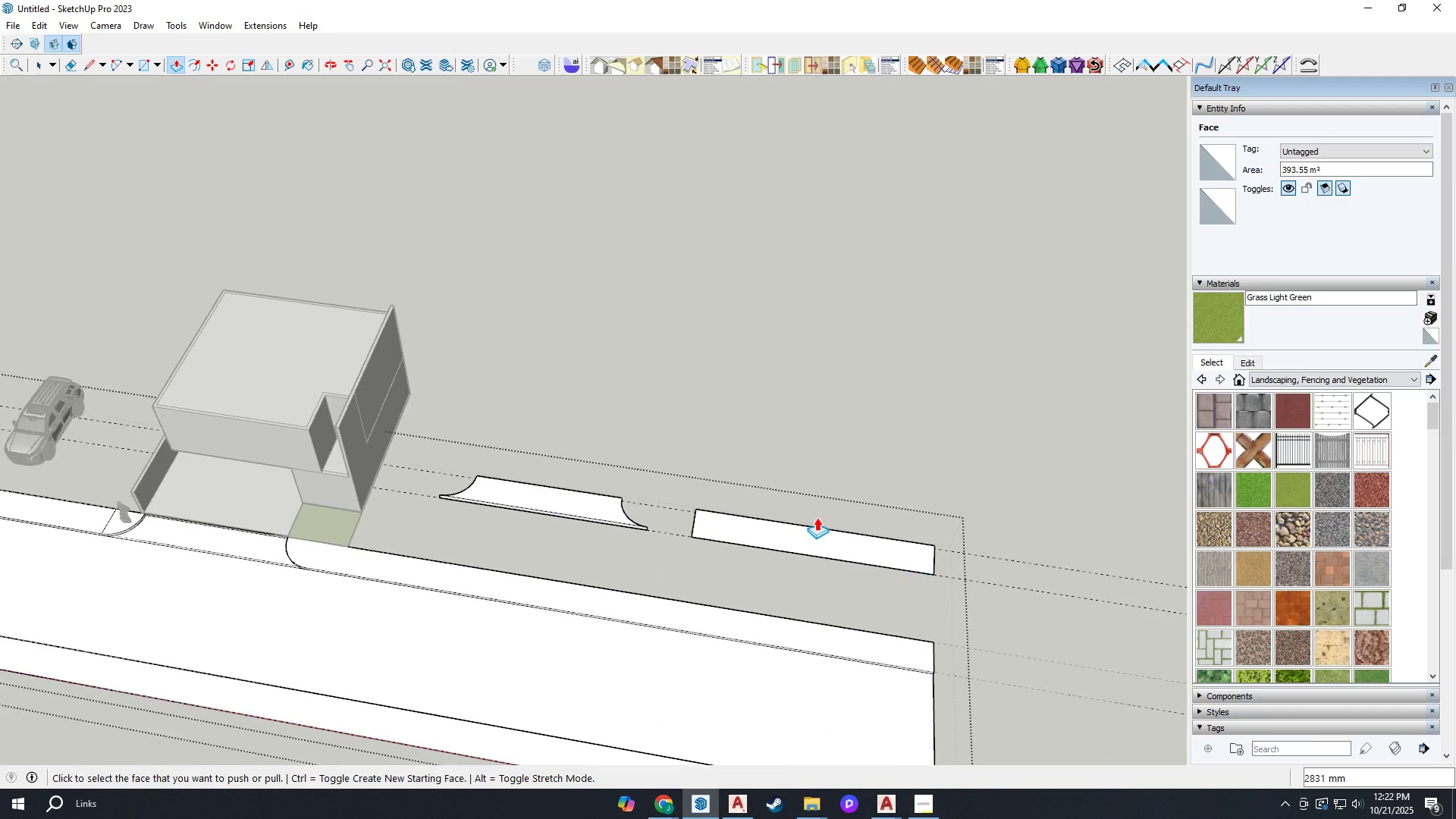 
key(Space)
 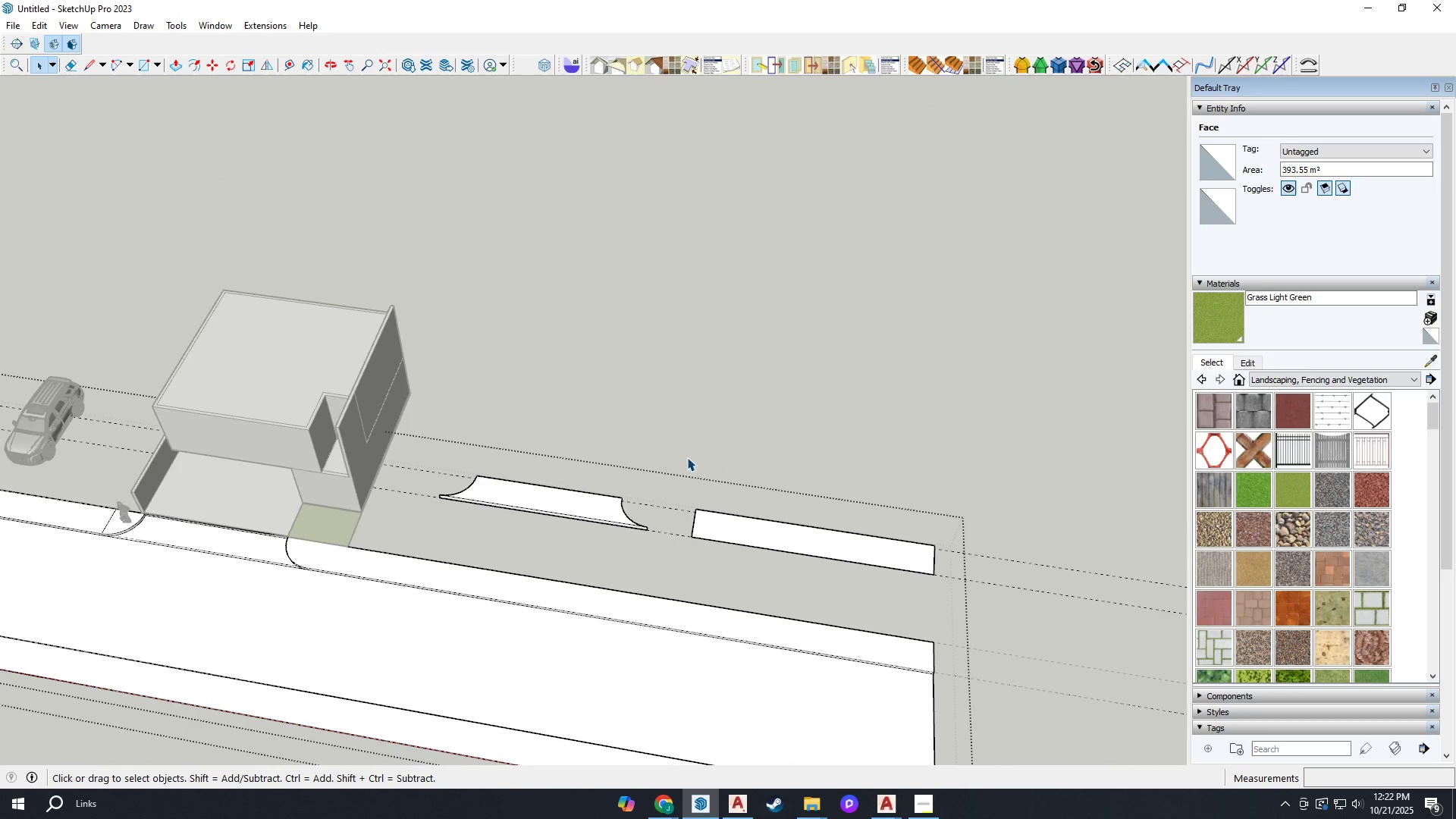 
left_click_drag(start_coordinate=[679, 457], to_coordinate=[999, 586])
 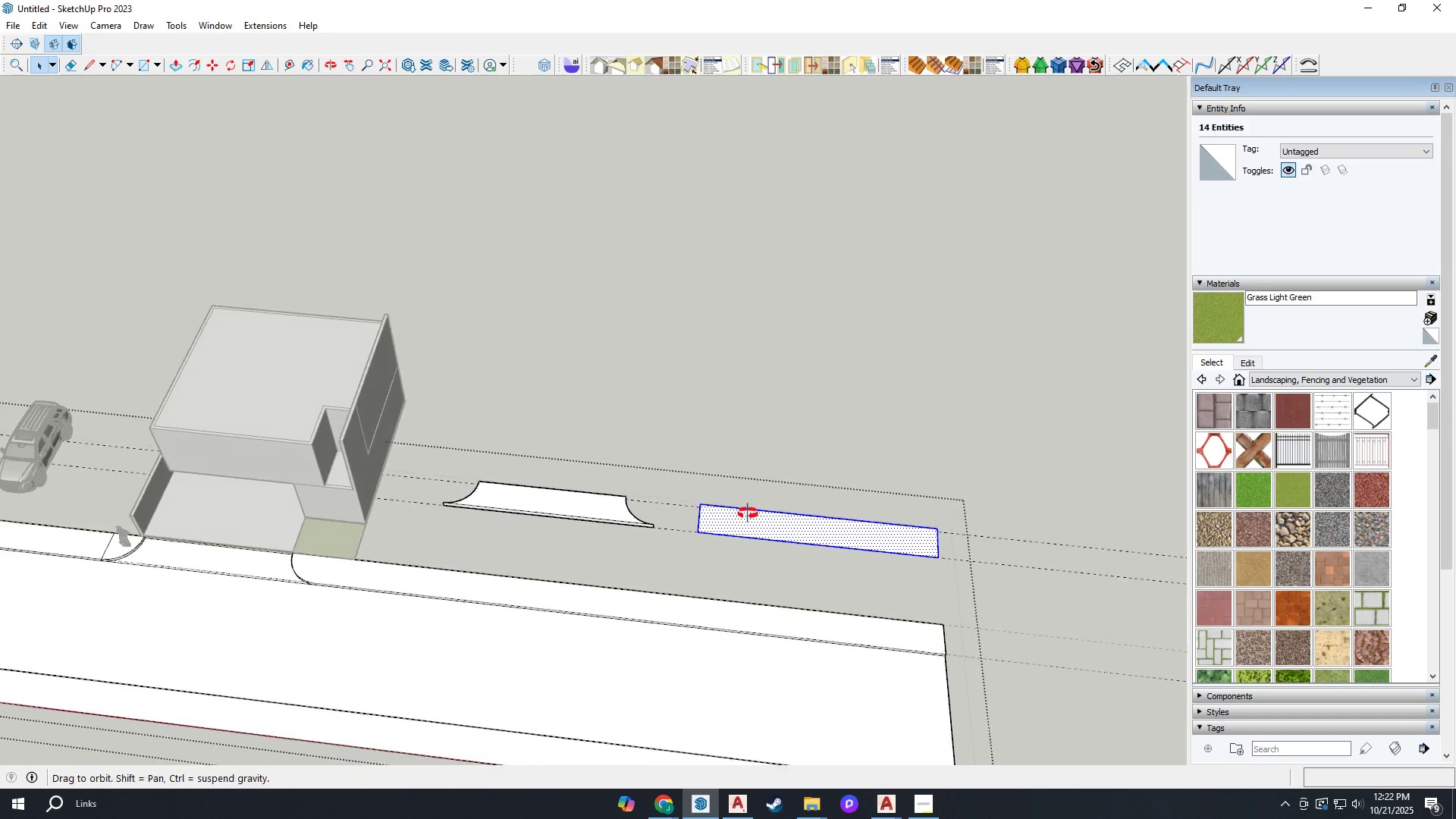 
key(M)
 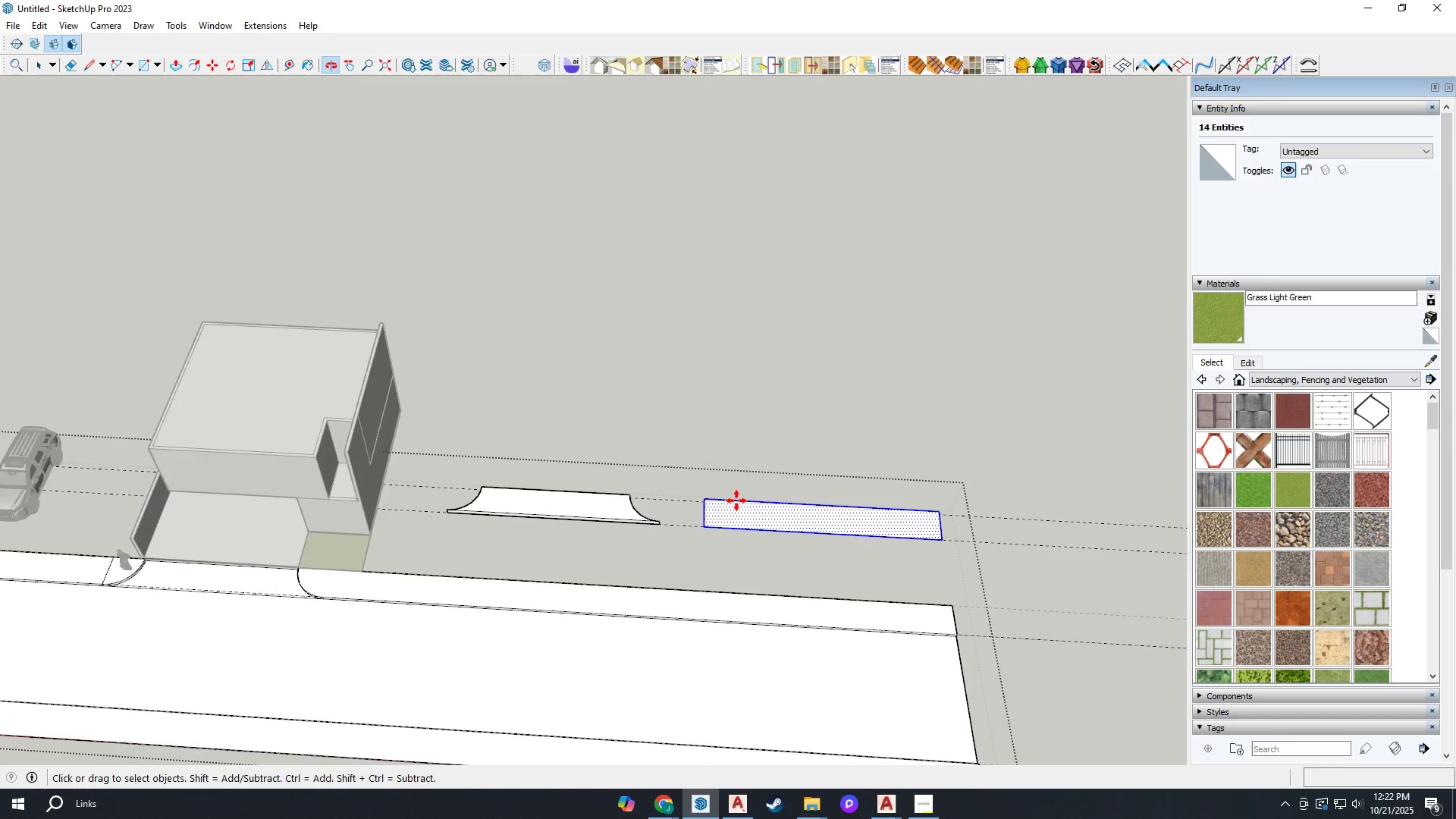 
scroll: coordinate [733, 490], scroll_direction: up, amount: 4.0
 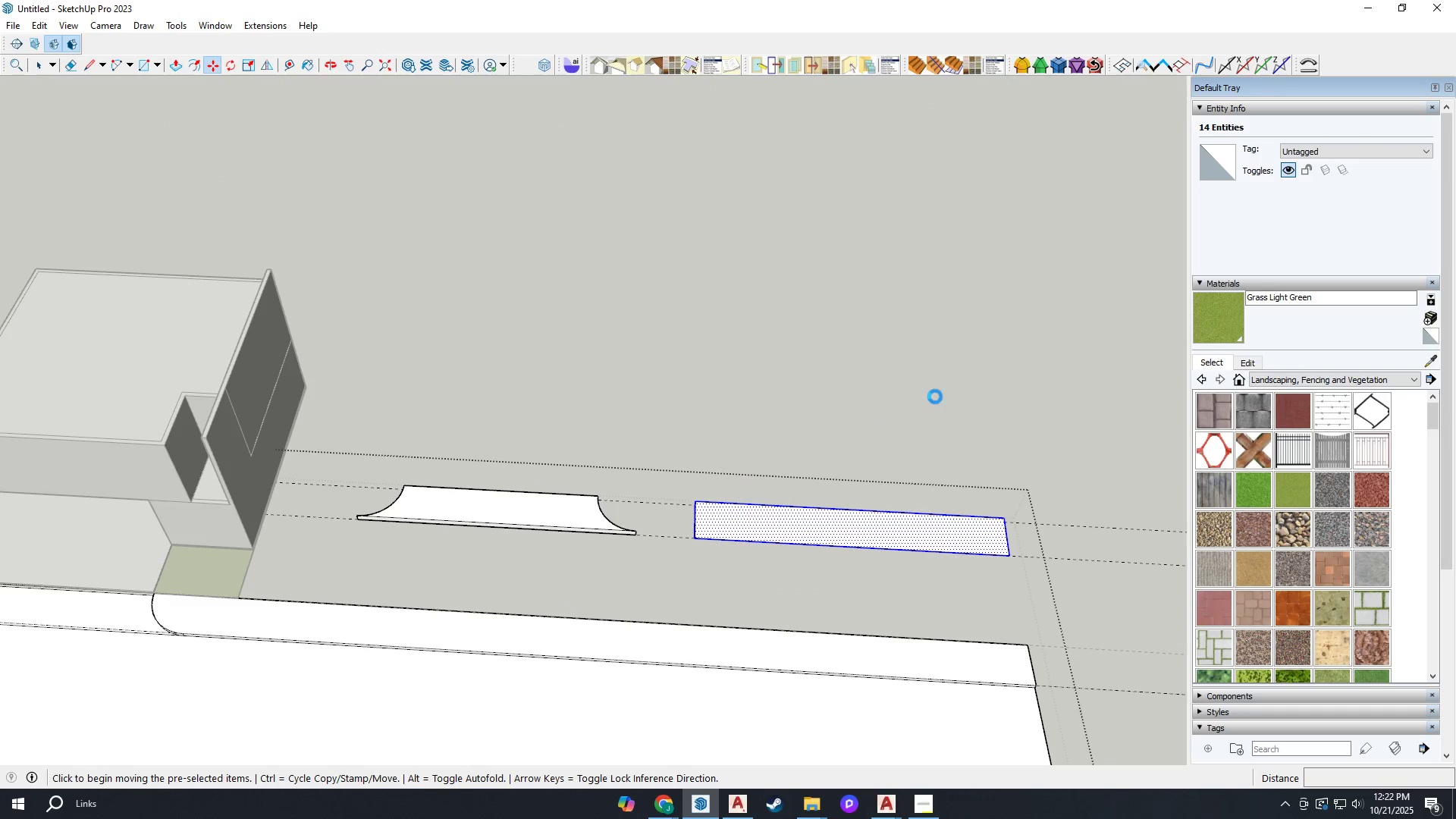 
left_click([936, 396])
 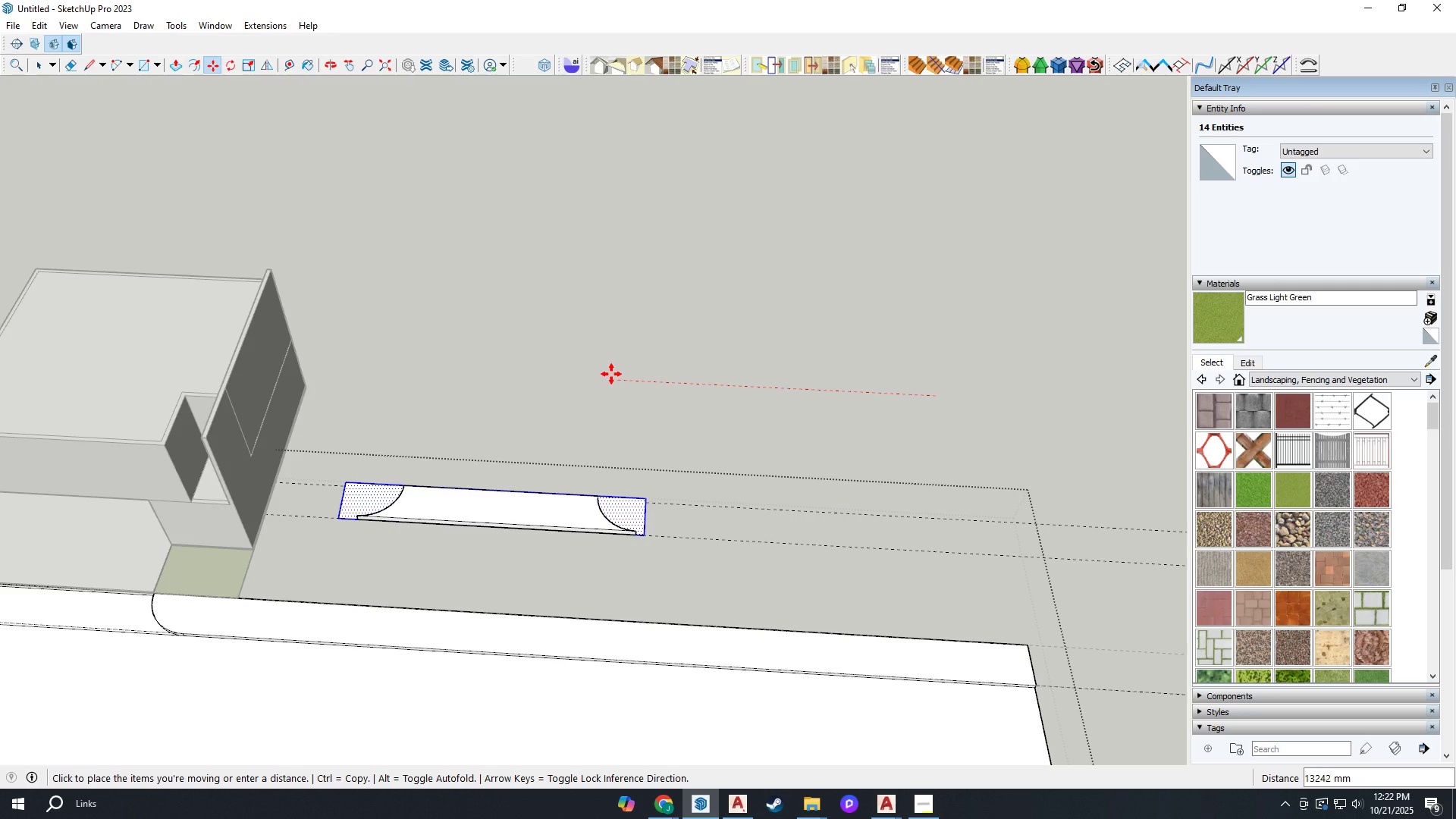 
left_click([613, 374])
 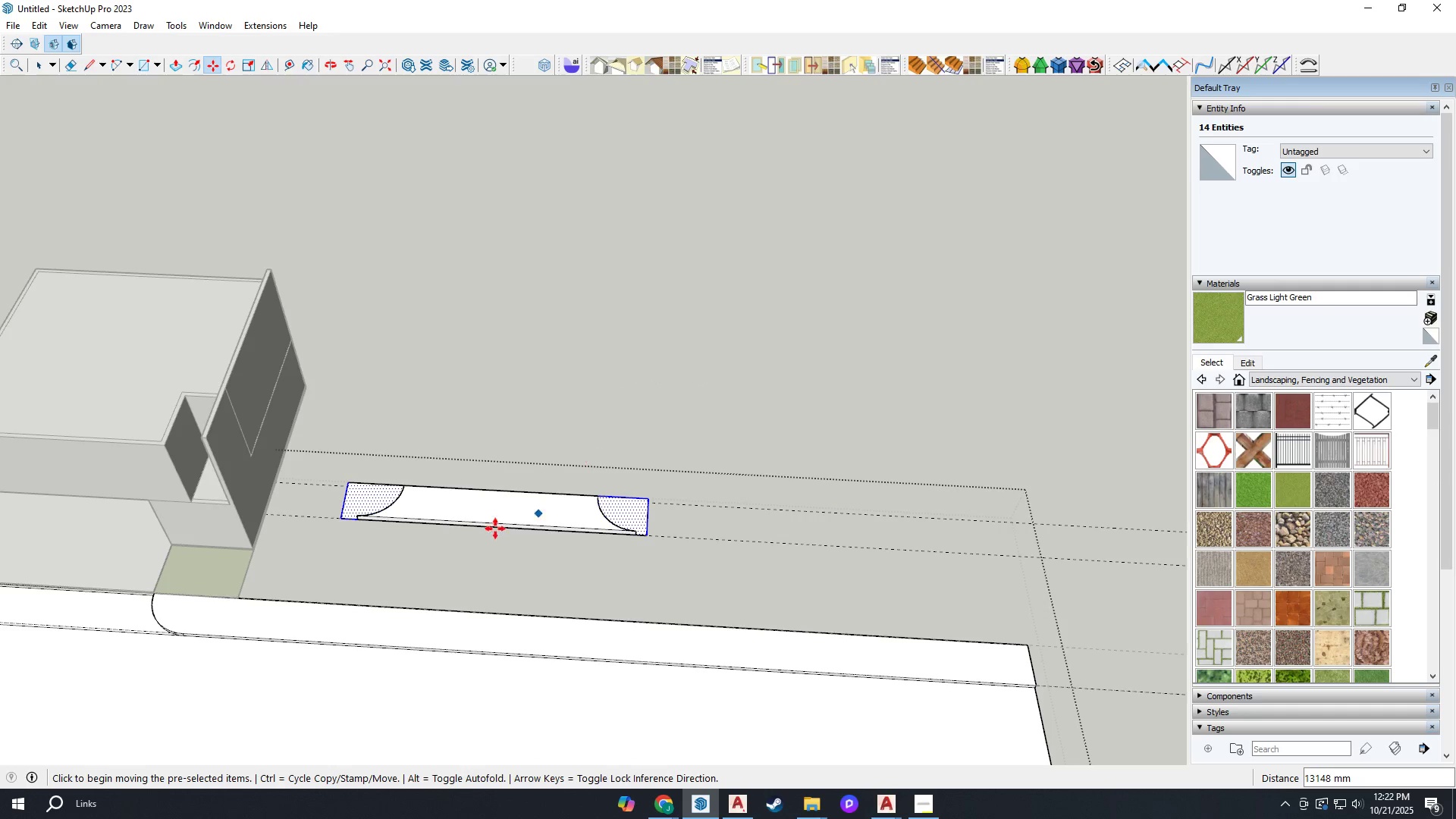 
scroll: coordinate [423, 533], scroll_direction: up, amount: 4.0
 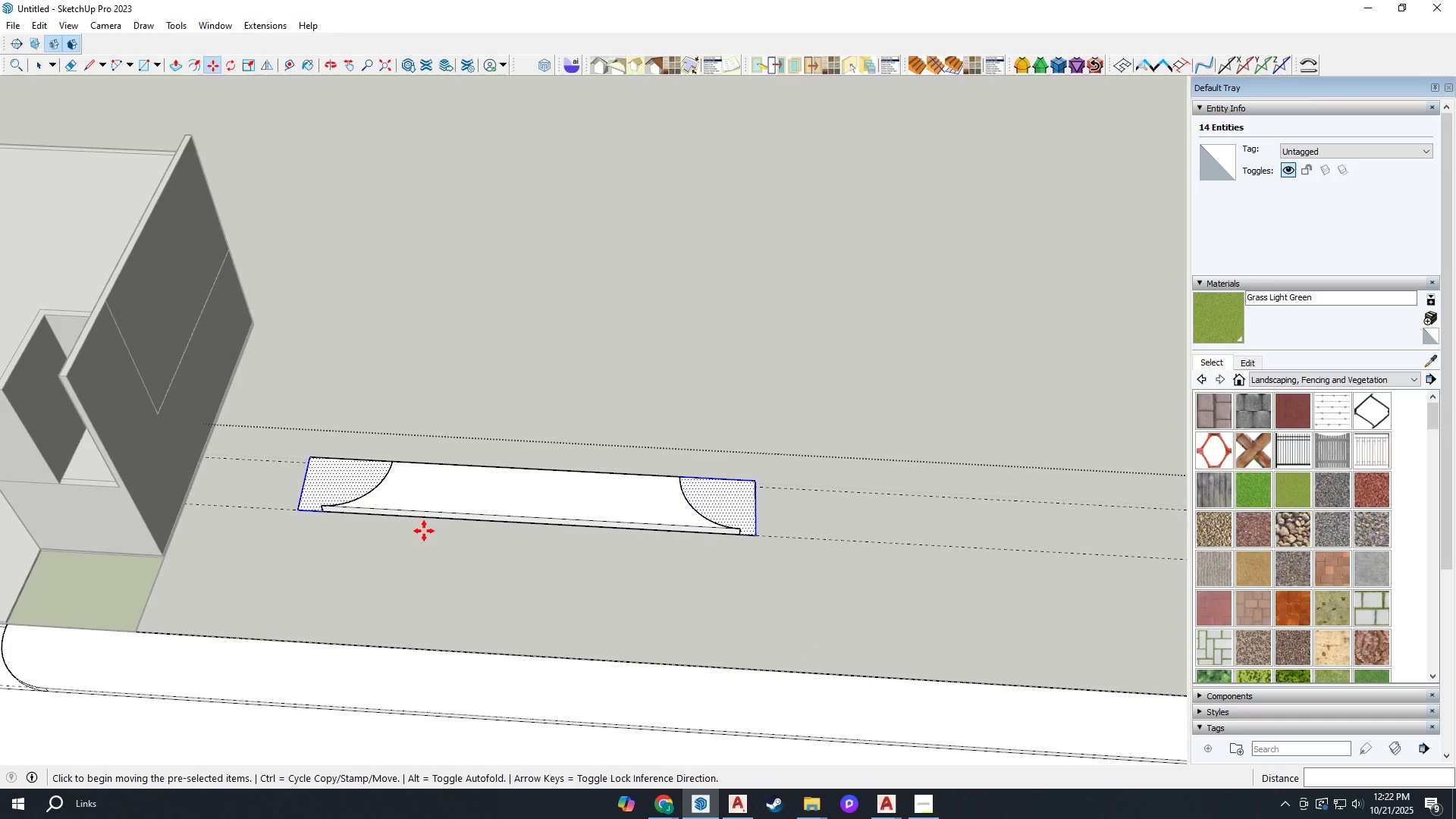 
key(Space)
 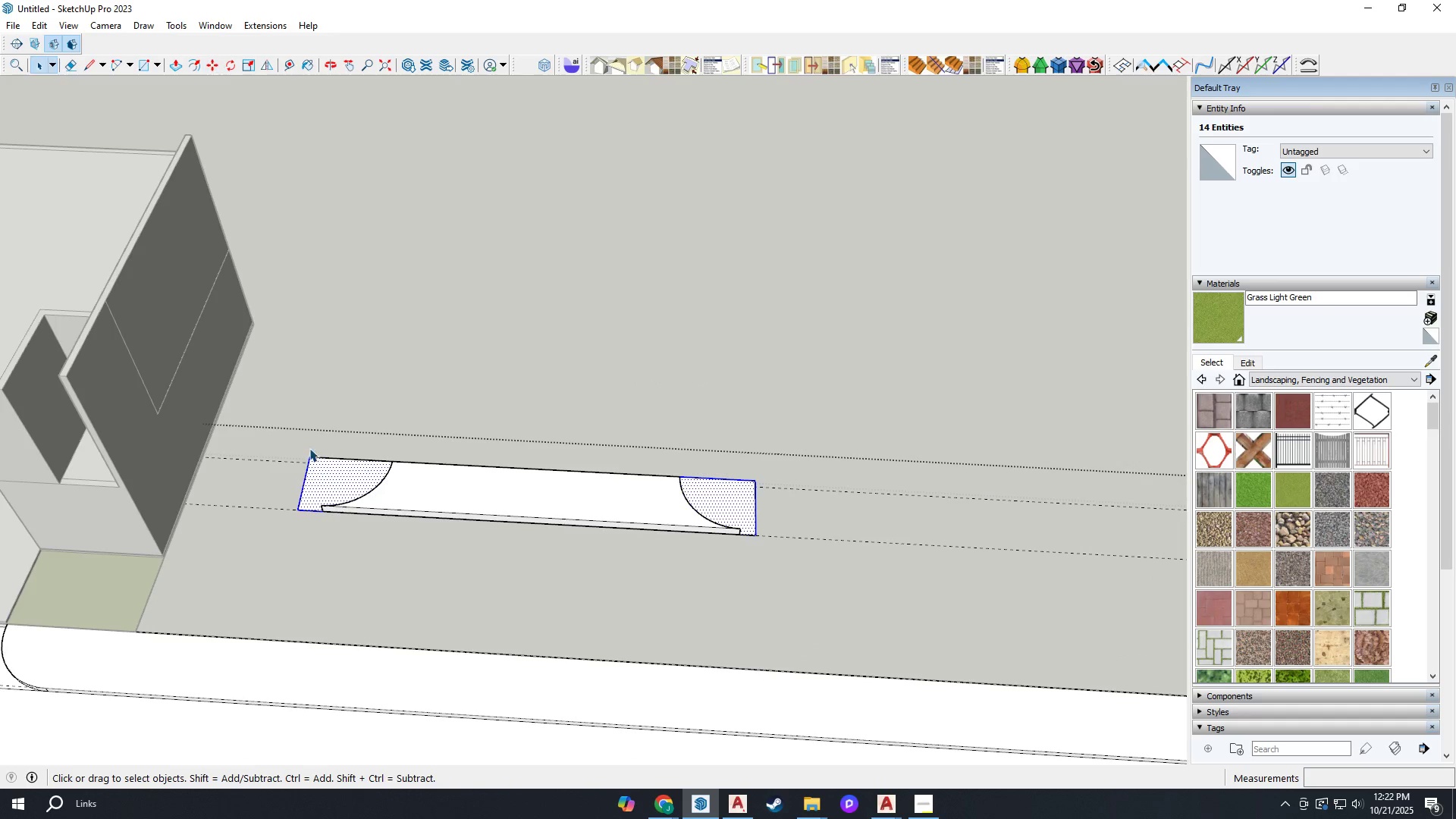 
hold_key(key=ControlLeft, duration=1.0)
left_click_drag(start_coordinate=[272, 428], to_coordinate=[864, 558])
 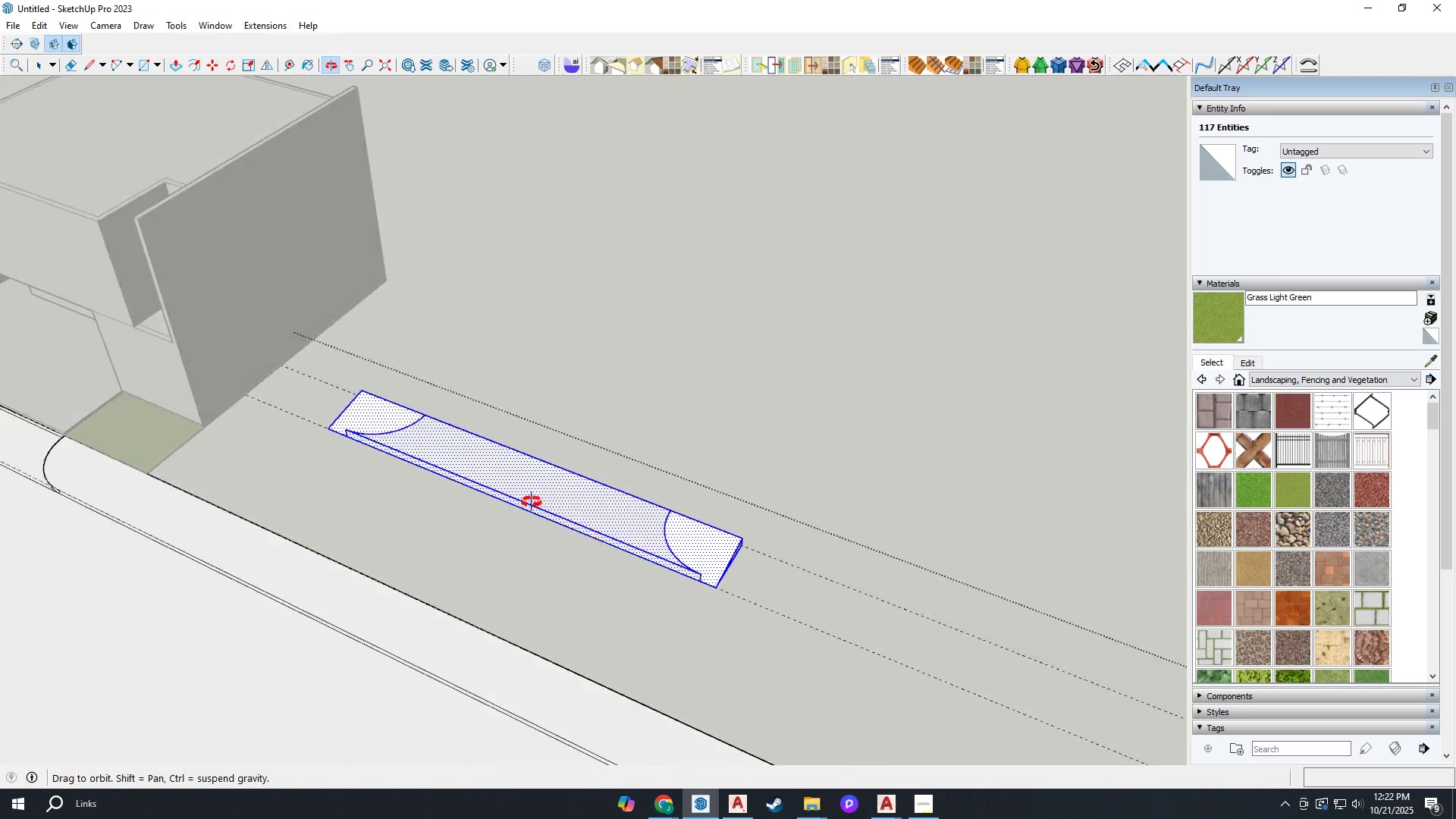 
scroll: coordinate [593, 513], scroll_direction: up, amount: 4.0
 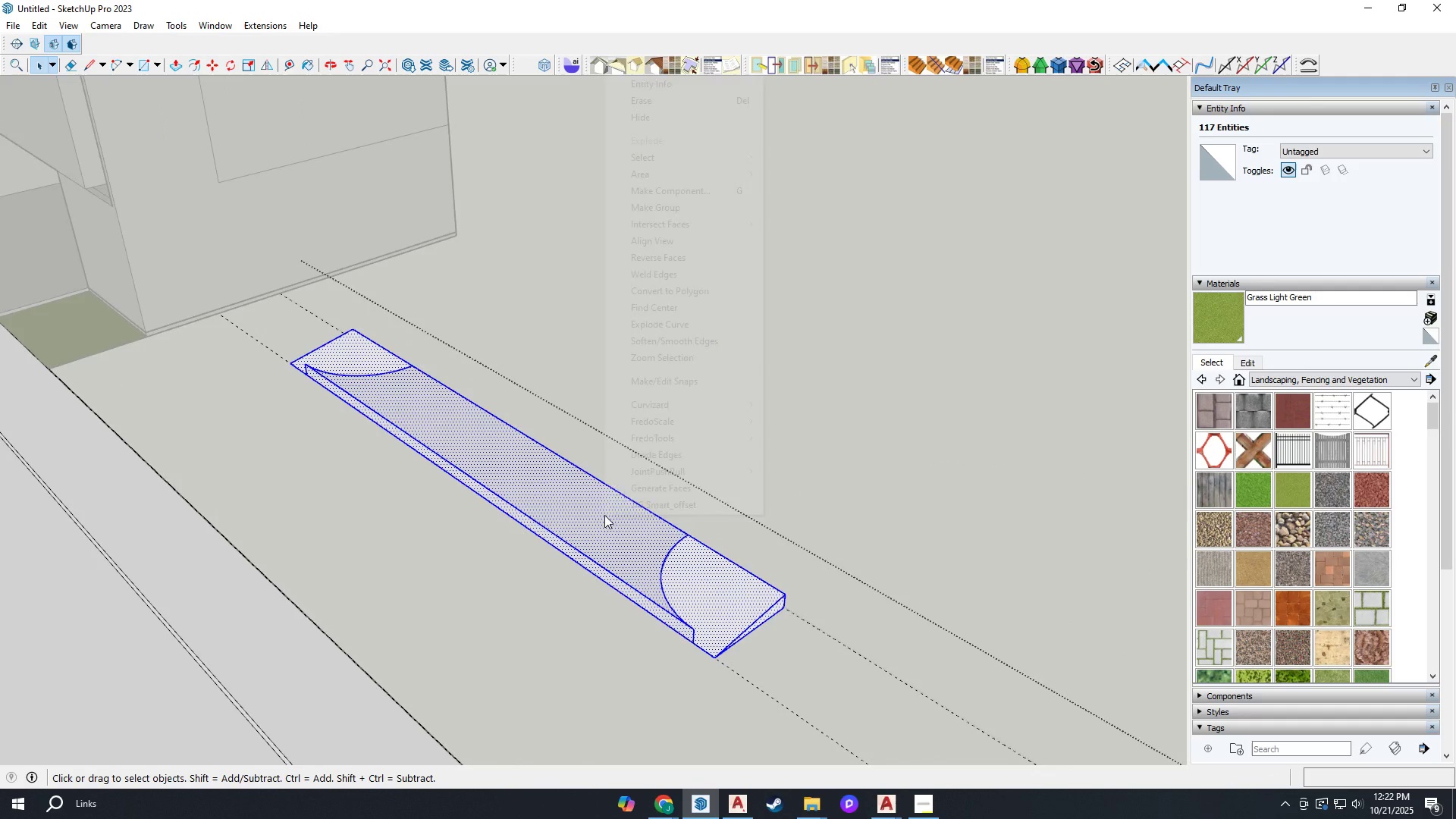 
right_click([604, 515])
 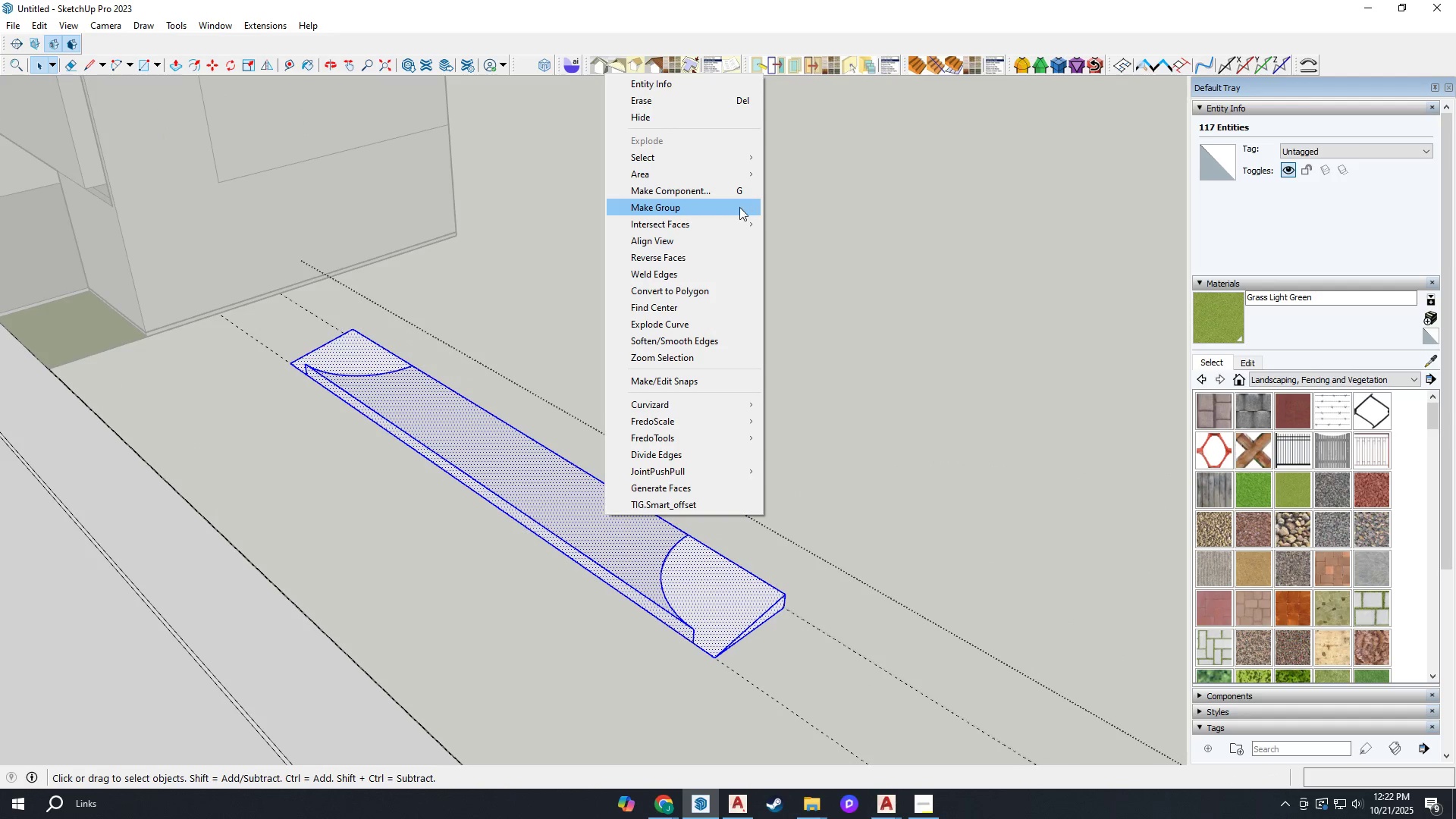 
left_click([717, 221])
 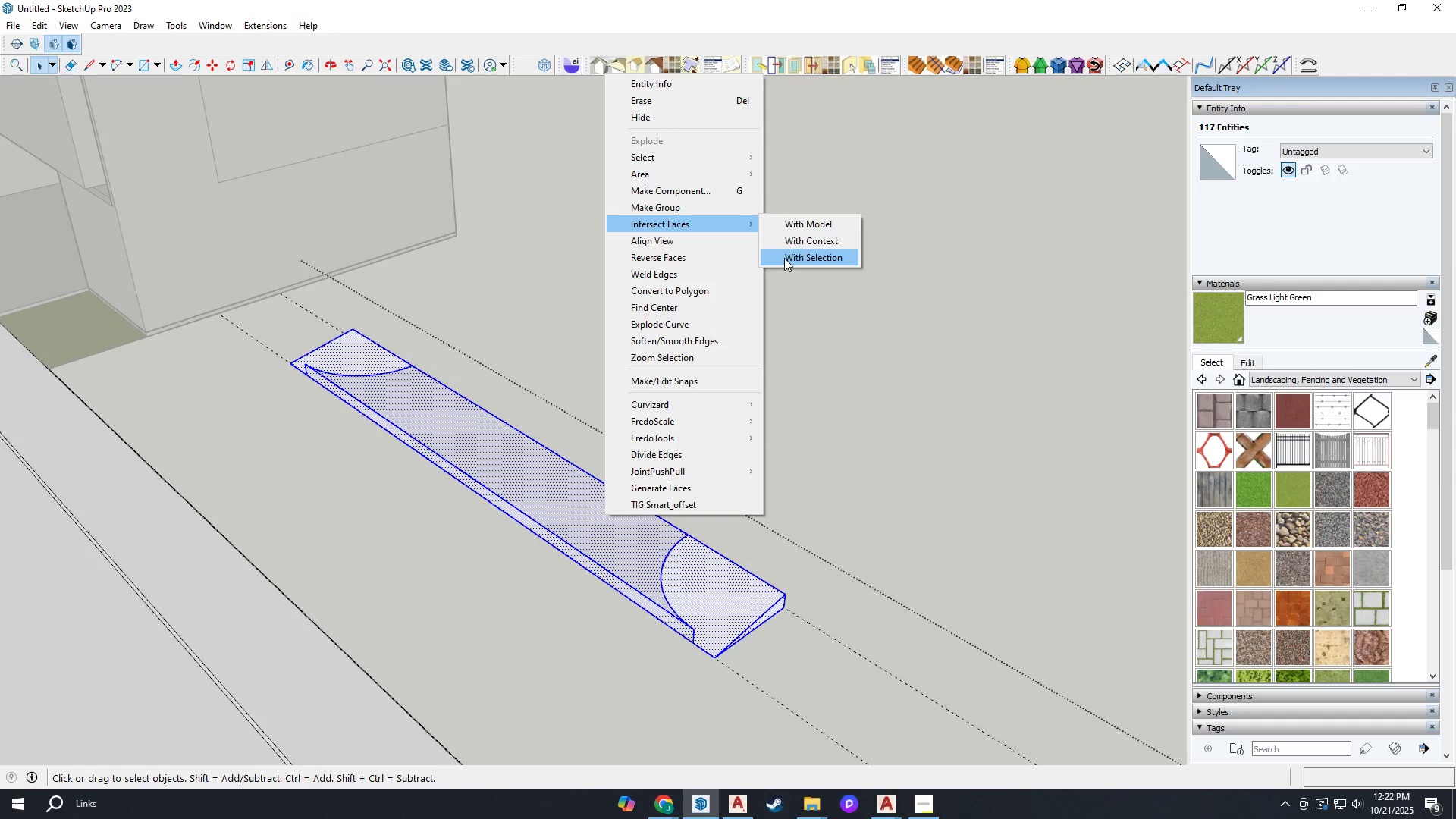 
left_click([784, 258])
 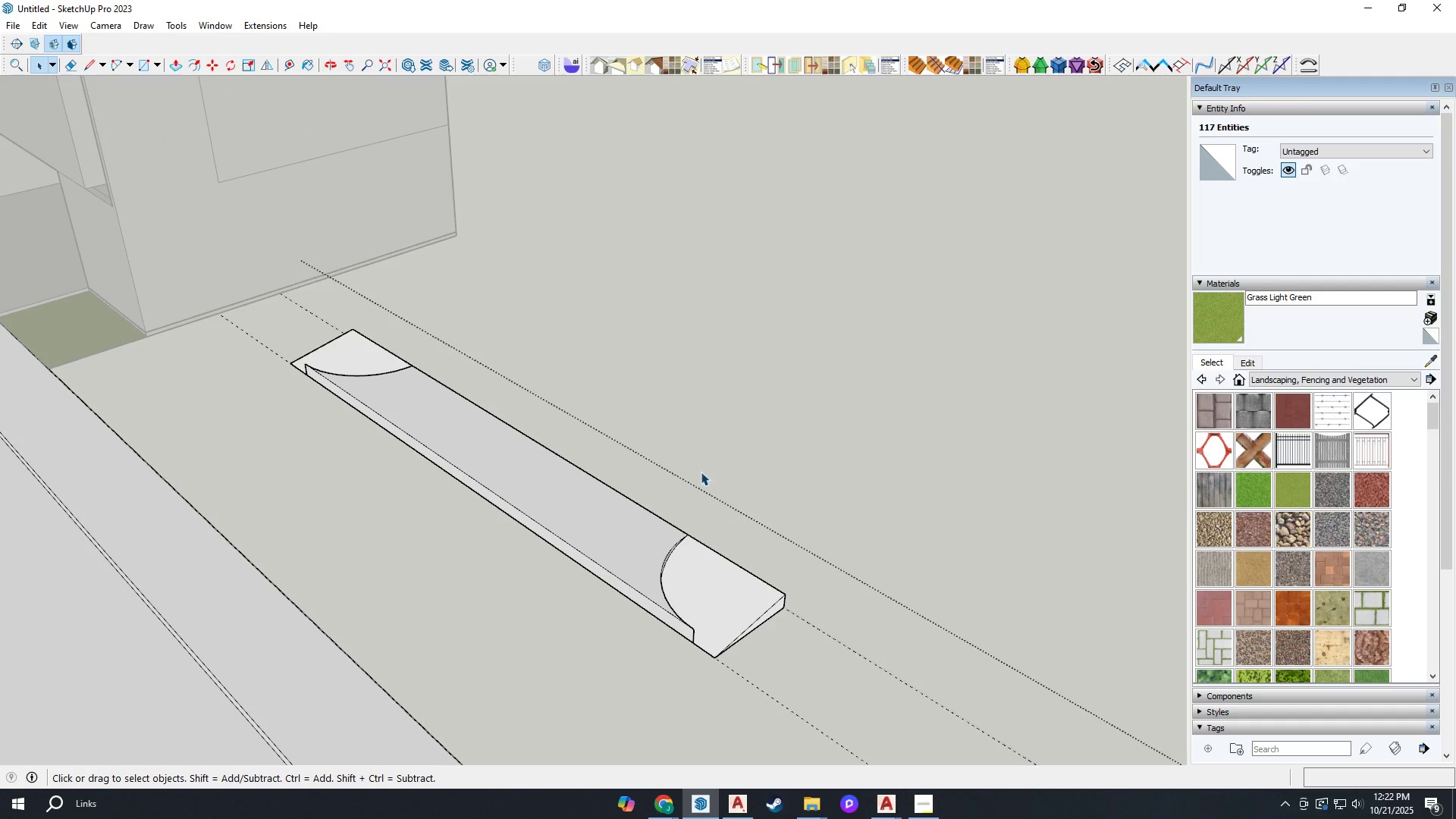 
scroll: coordinate [612, 566], scroll_direction: up, amount: 8.0
 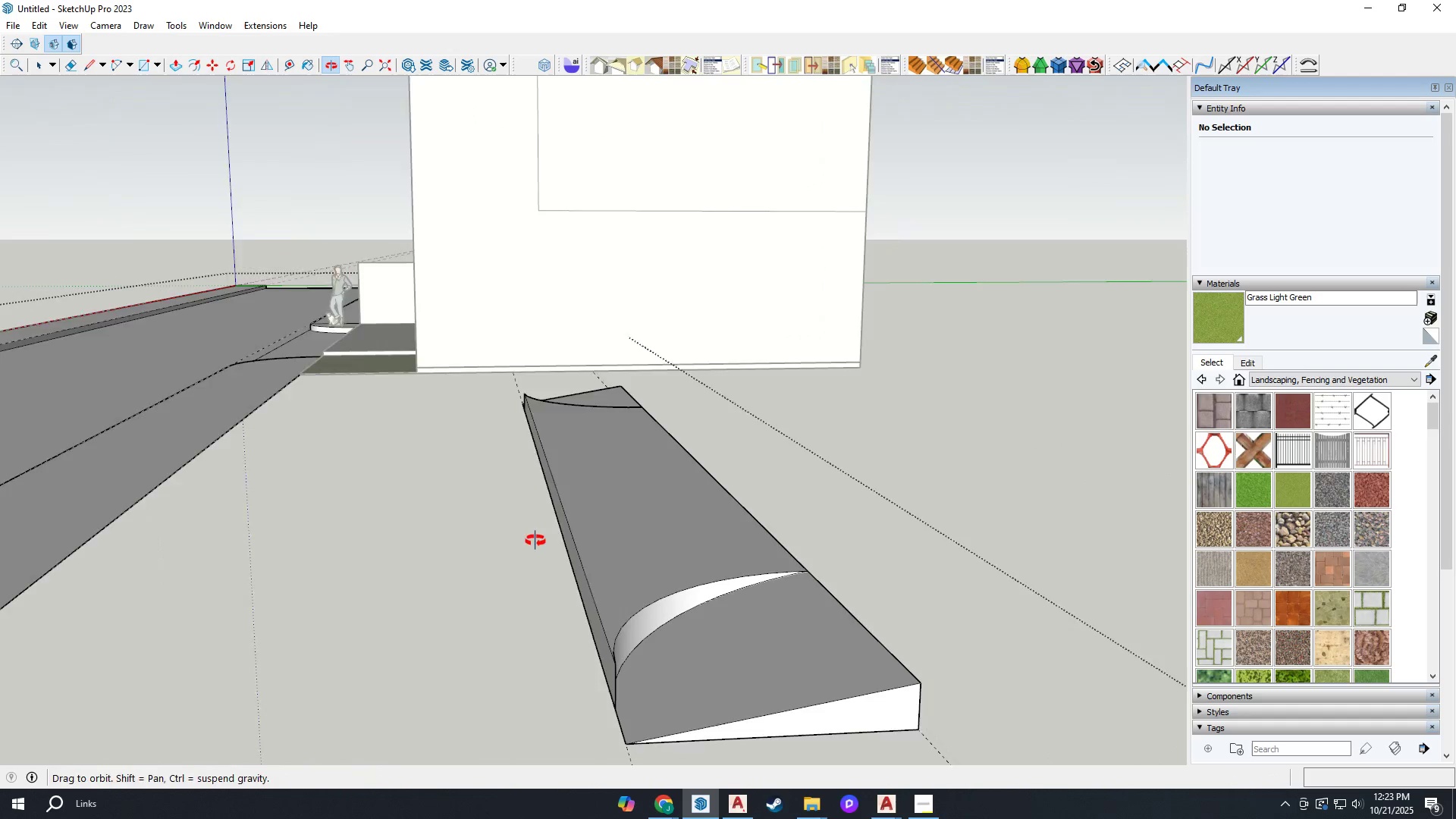 
key(E)
 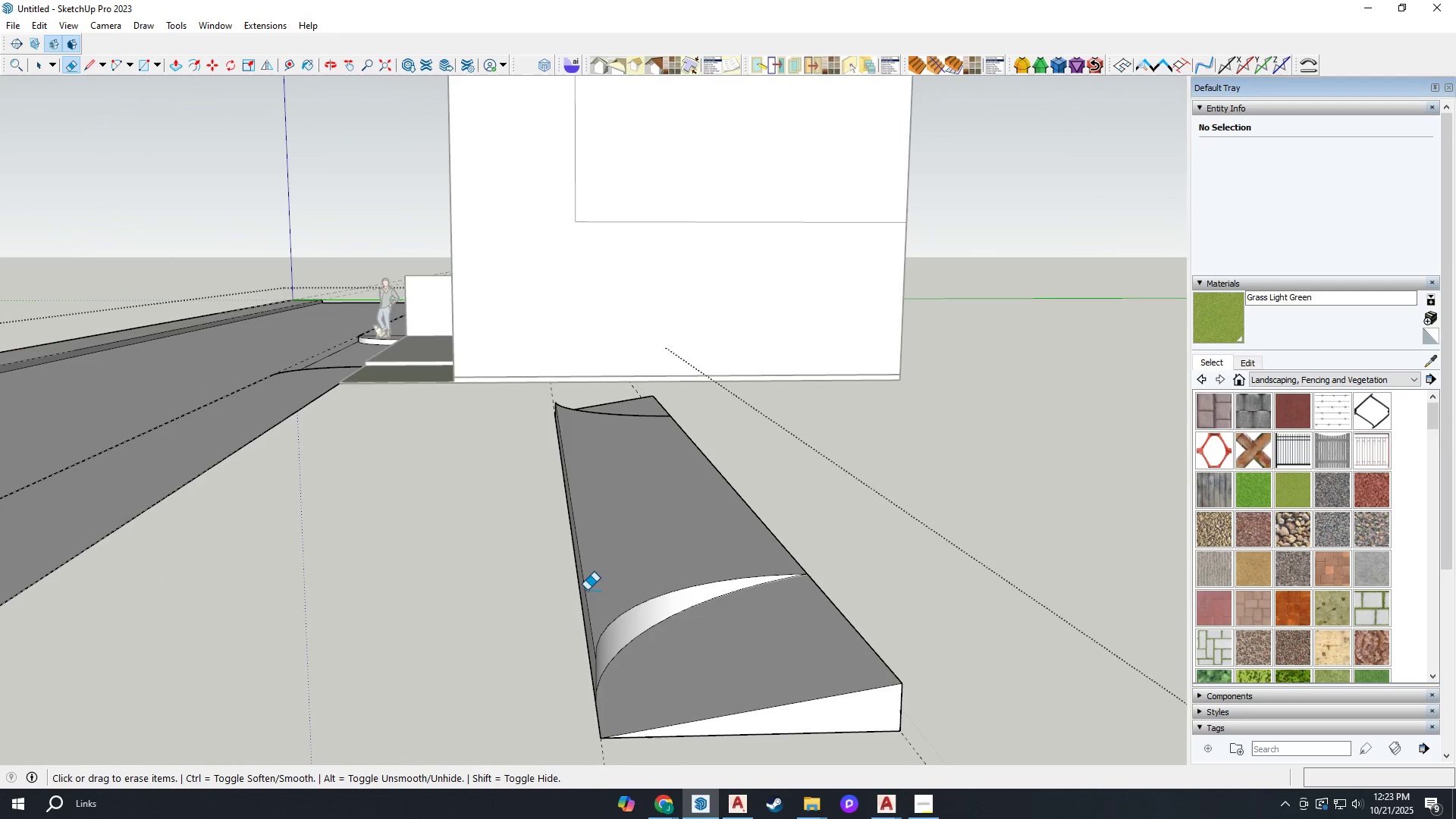 
left_click_drag(start_coordinate=[588, 590], to_coordinate=[584, 588])
 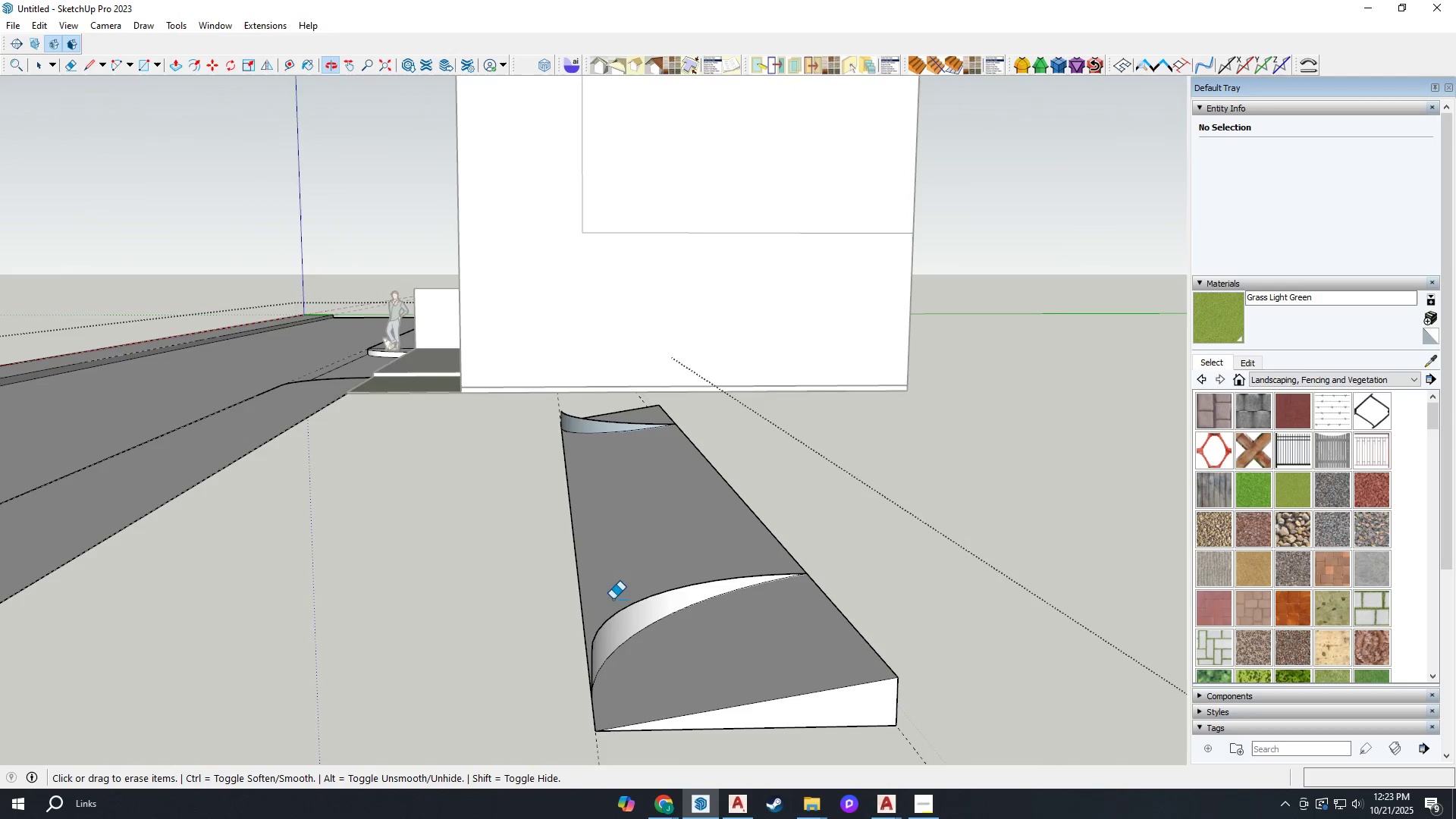 
left_click_drag(start_coordinate=[622, 605], to_coordinate=[632, 610])
 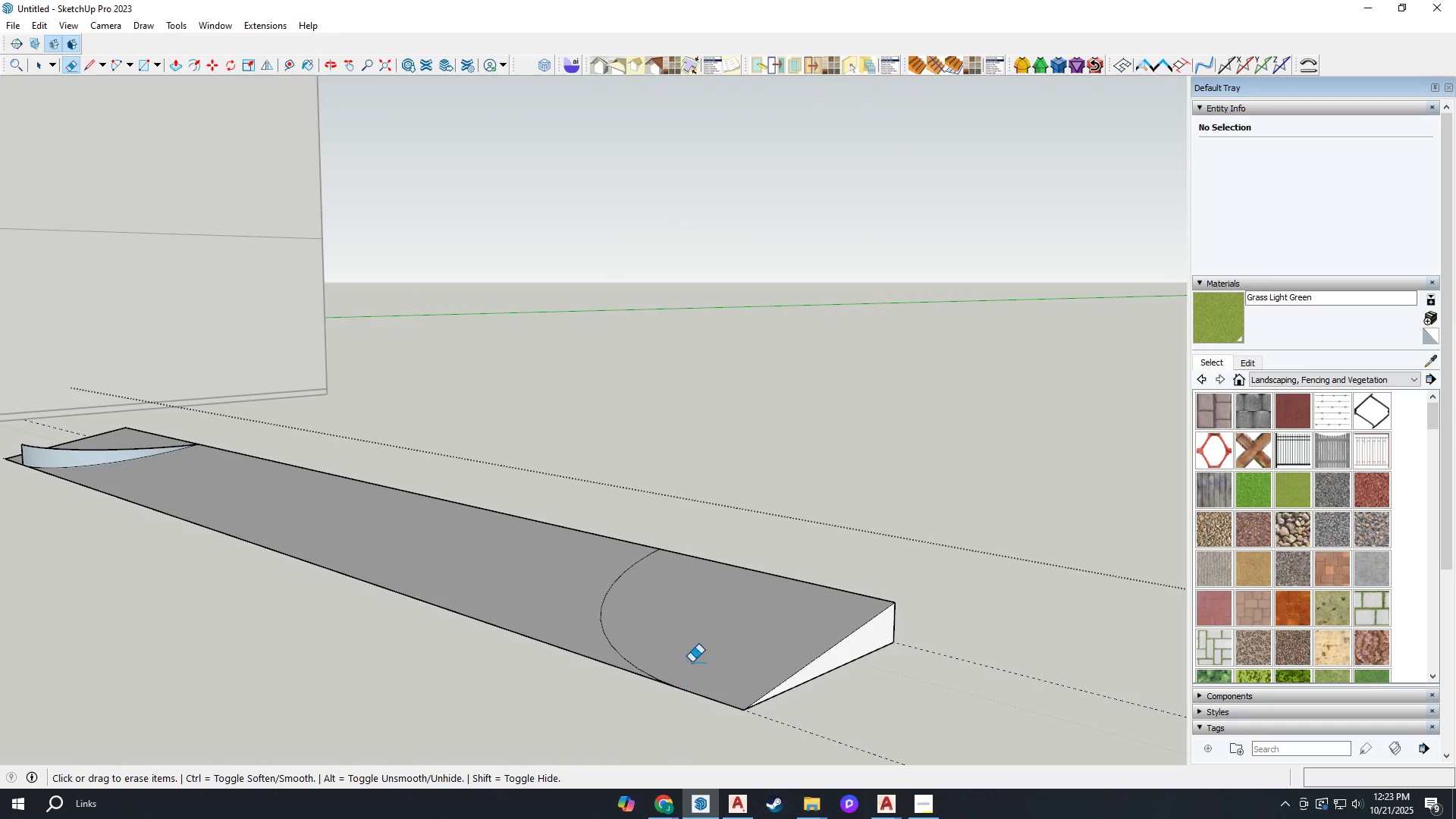 
left_click_drag(start_coordinate=[871, 598], to_coordinate=[887, 613])
 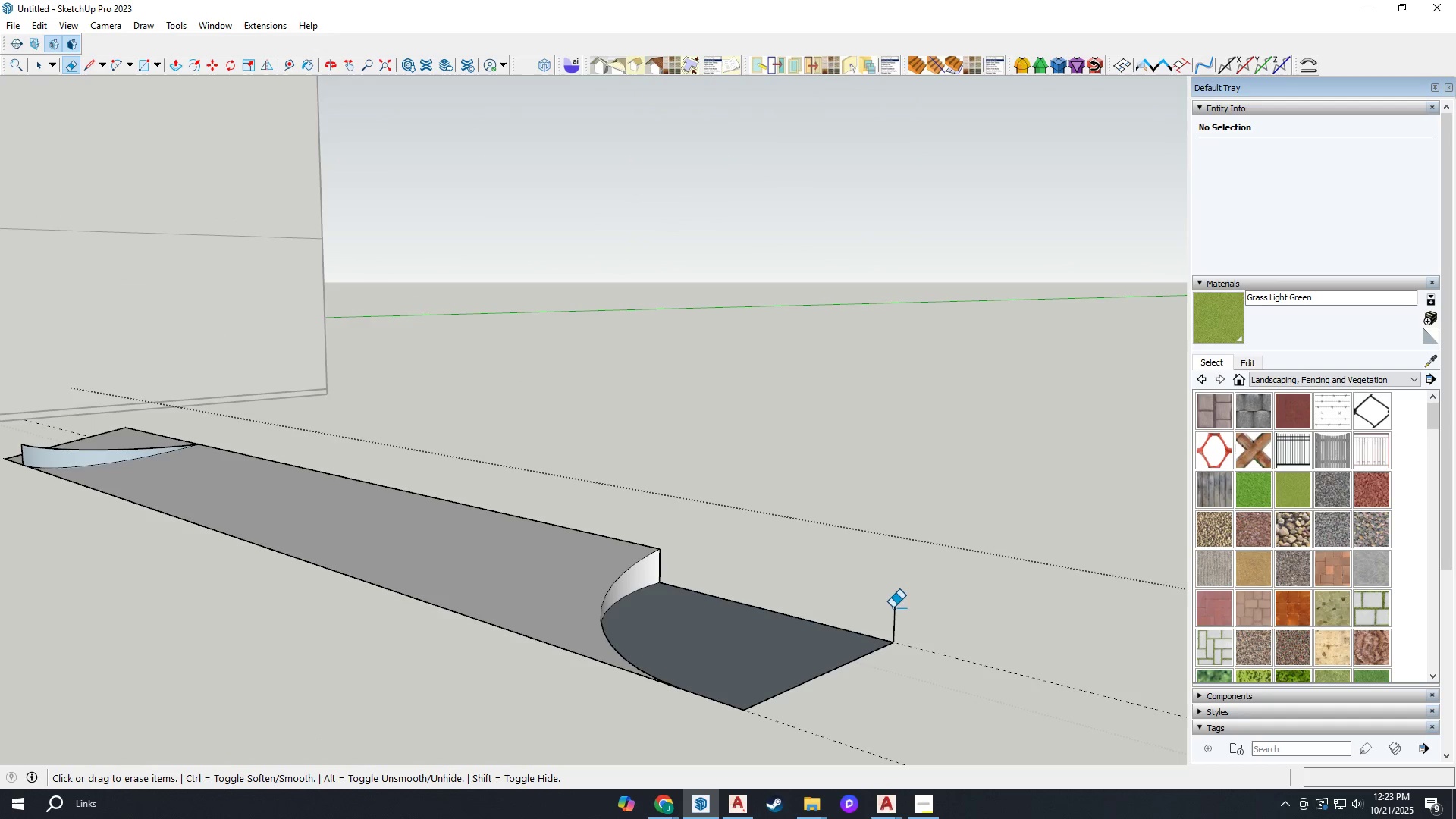 
left_click_drag(start_coordinate=[891, 613], to_coordinate=[896, 632])
 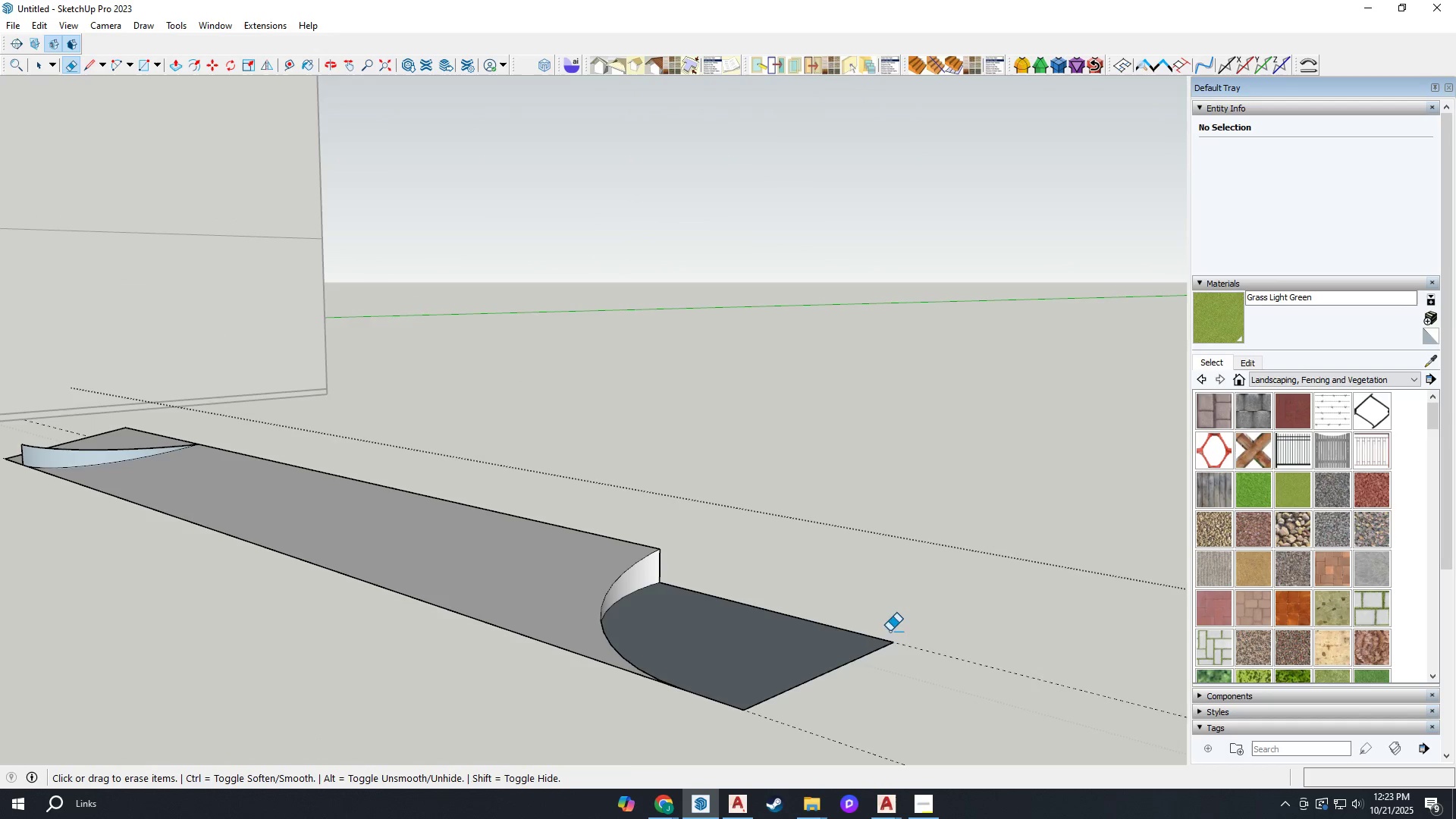 
left_click_drag(start_coordinate=[888, 631], to_coordinate=[881, 680])
 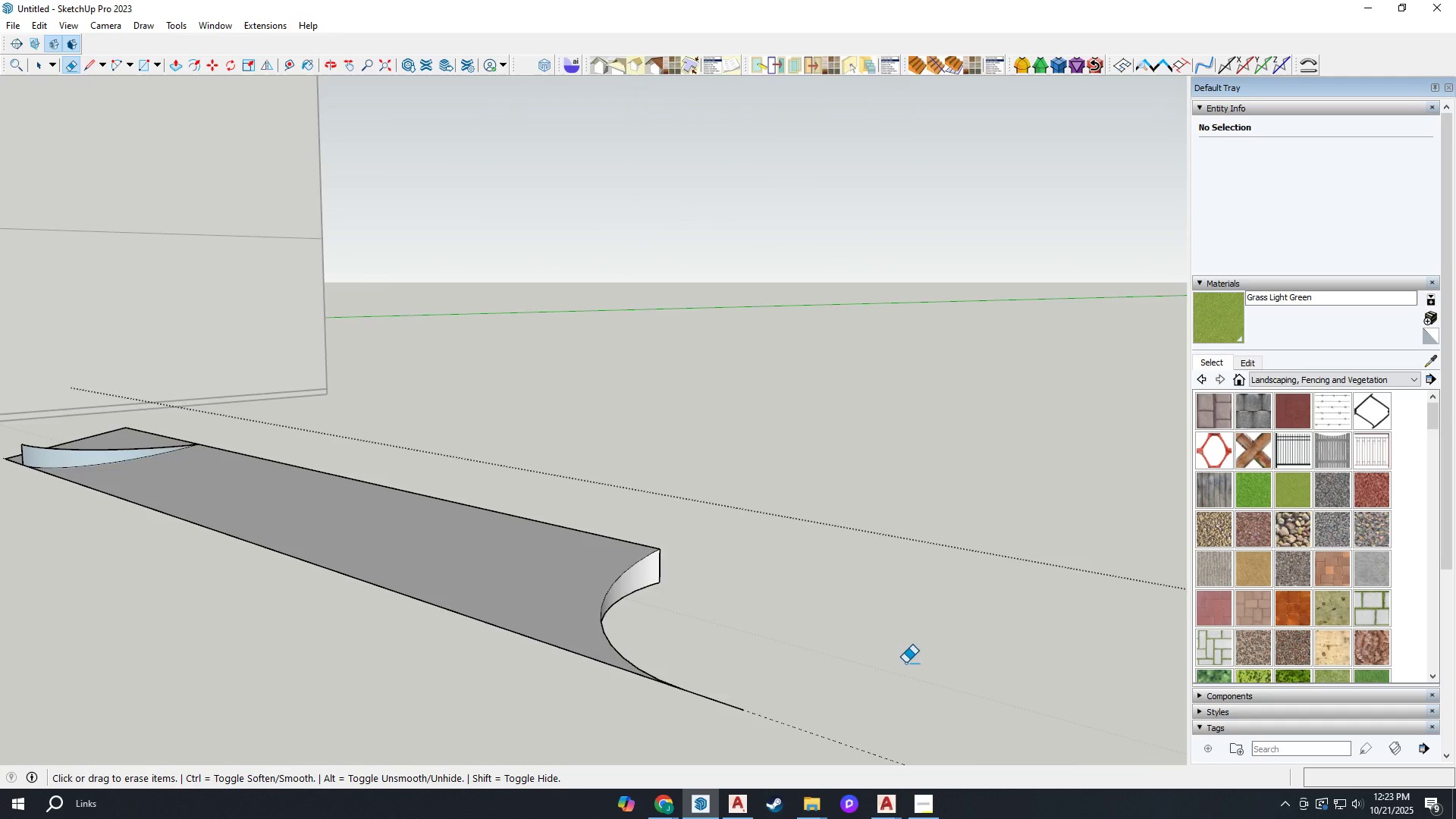 
scroll: coordinate [304, 489], scroll_direction: up, amount: 2.0
 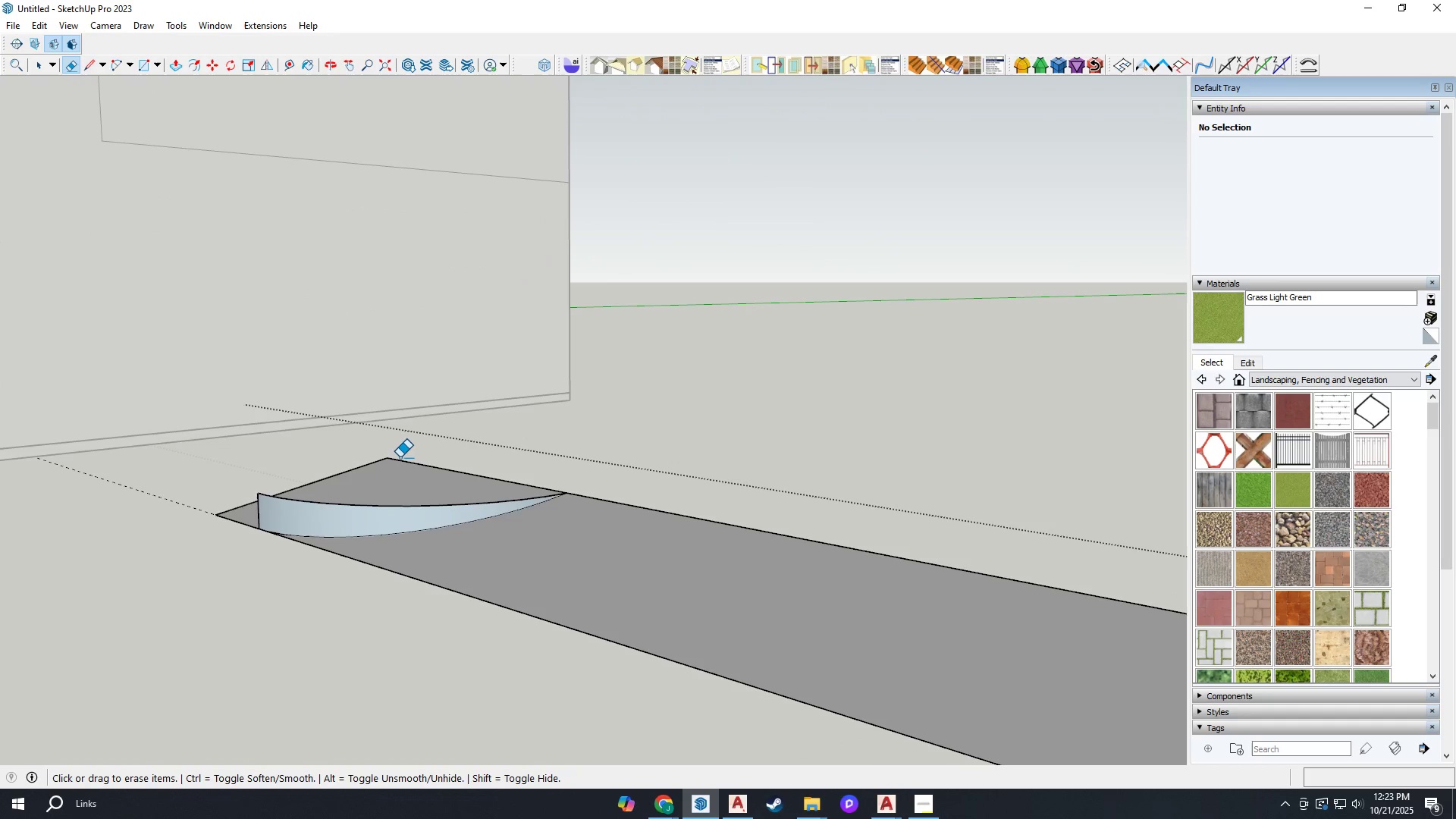 
left_click_drag(start_coordinate=[391, 455], to_coordinate=[373, 452])
 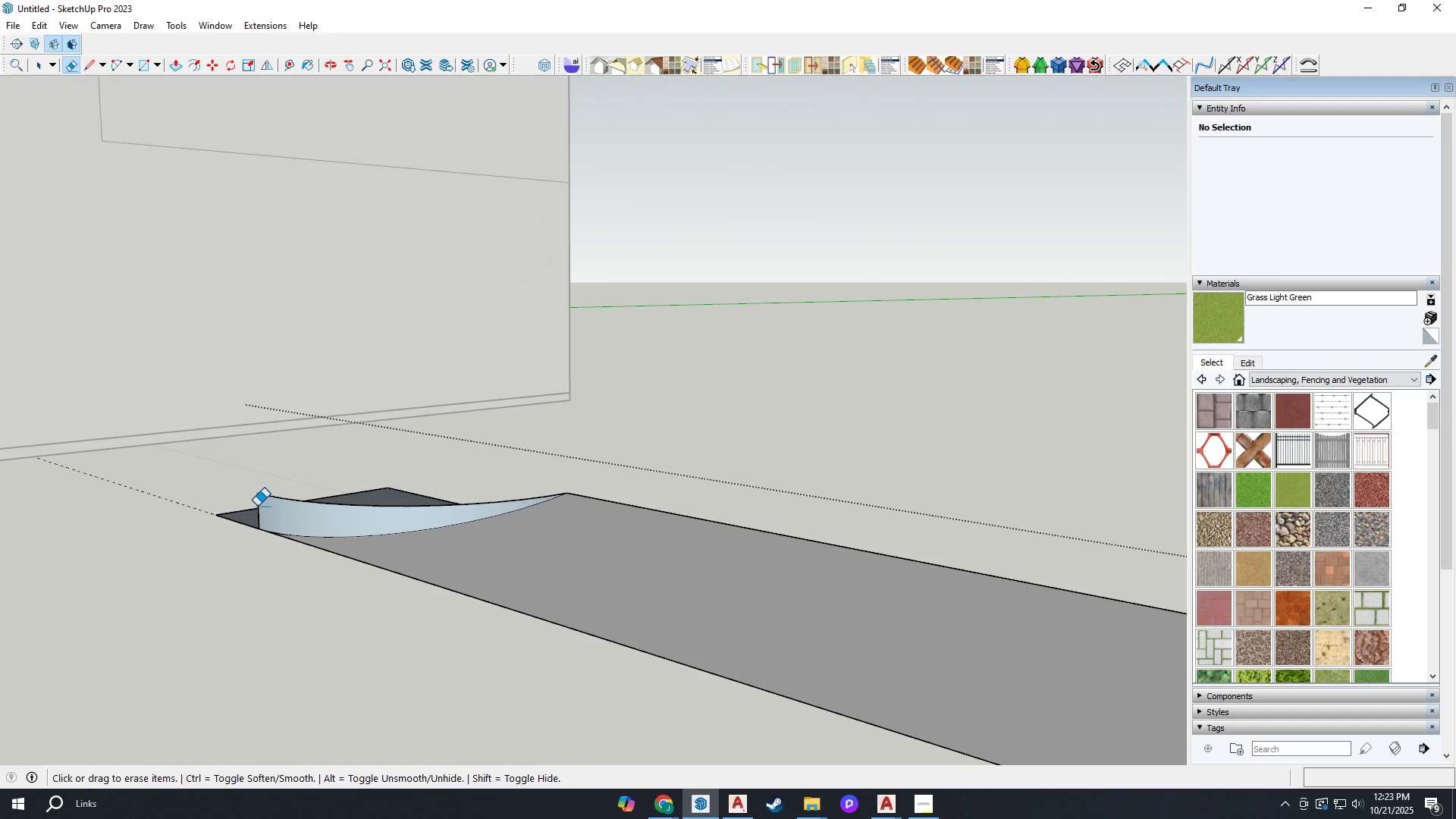 
left_click_drag(start_coordinate=[228, 508], to_coordinate=[220, 535])
 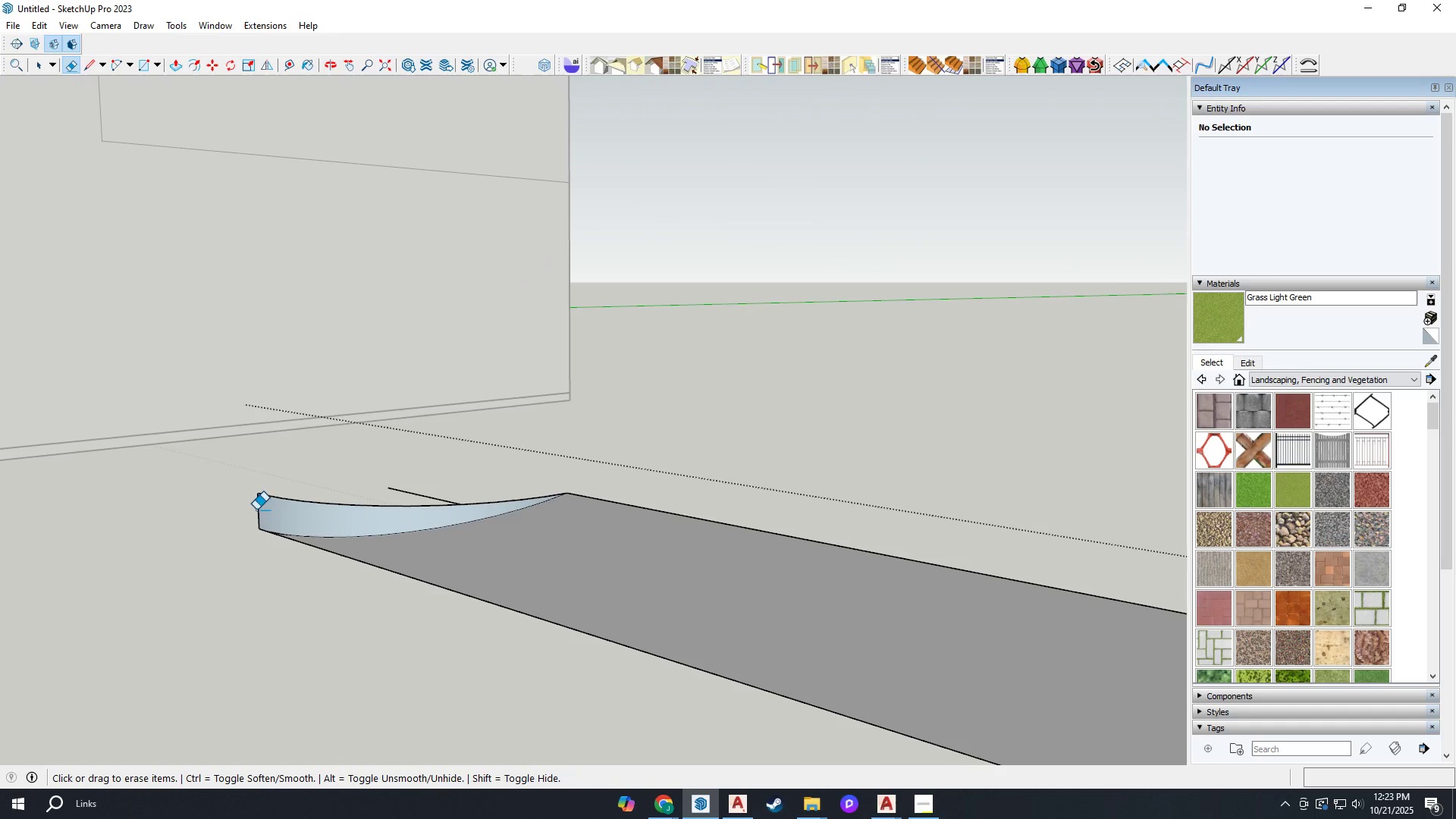 
left_click_drag(start_coordinate=[269, 503], to_coordinate=[238, 500])
 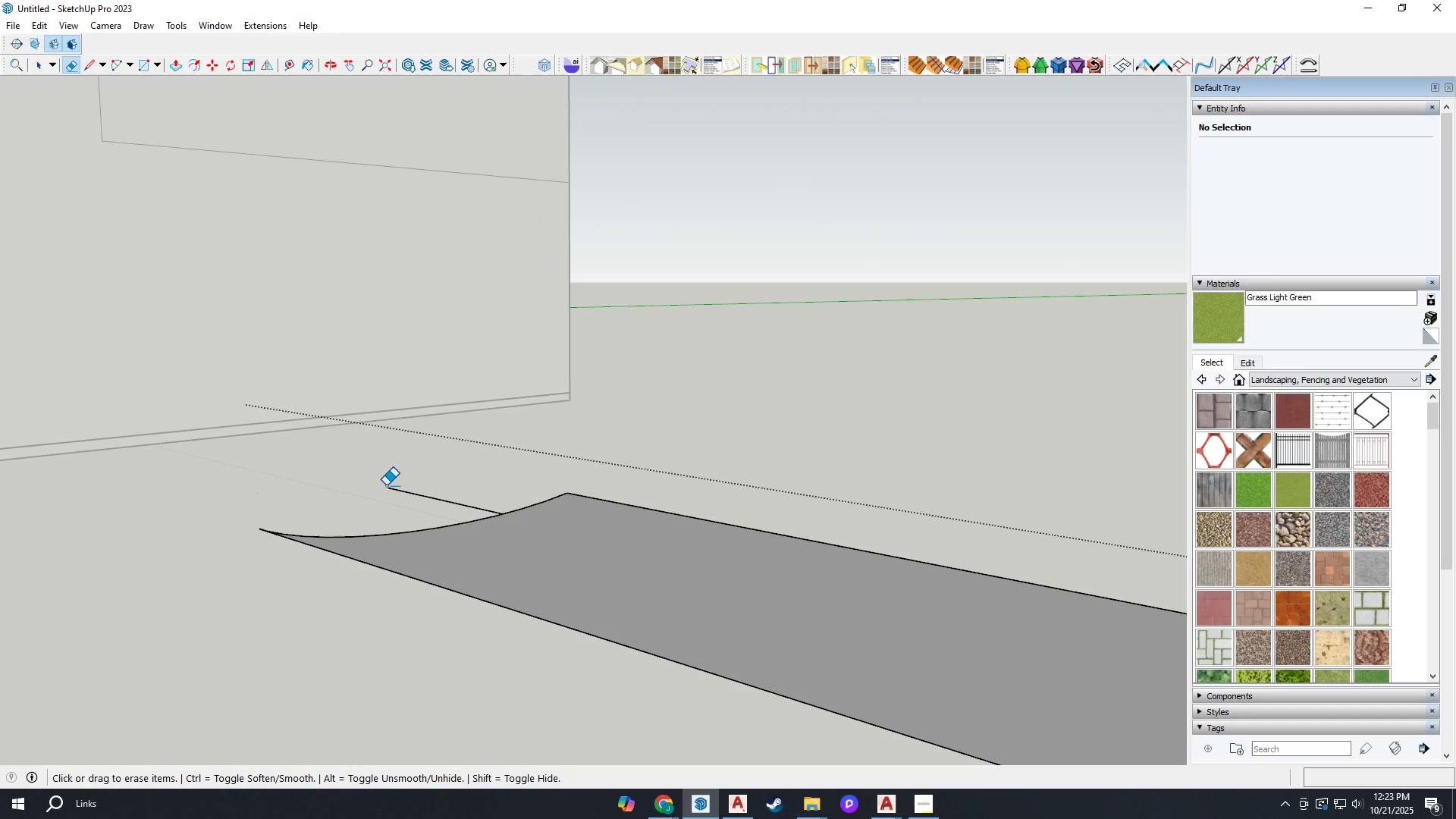 
left_click_drag(start_coordinate=[389, 490], to_coordinate=[450, 468])
 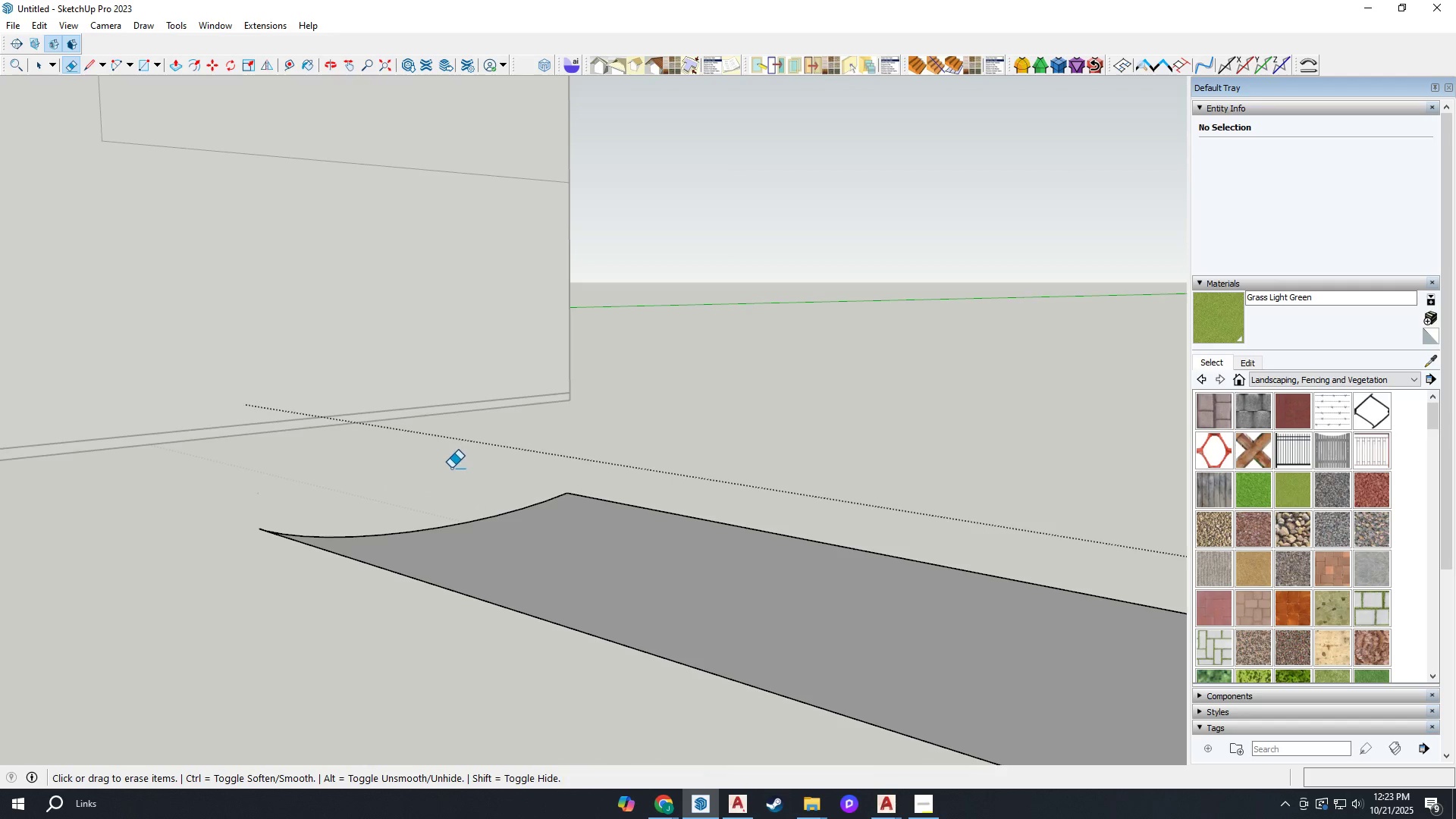 
scroll: coordinate [494, 531], scroll_direction: down, amount: 17.0
 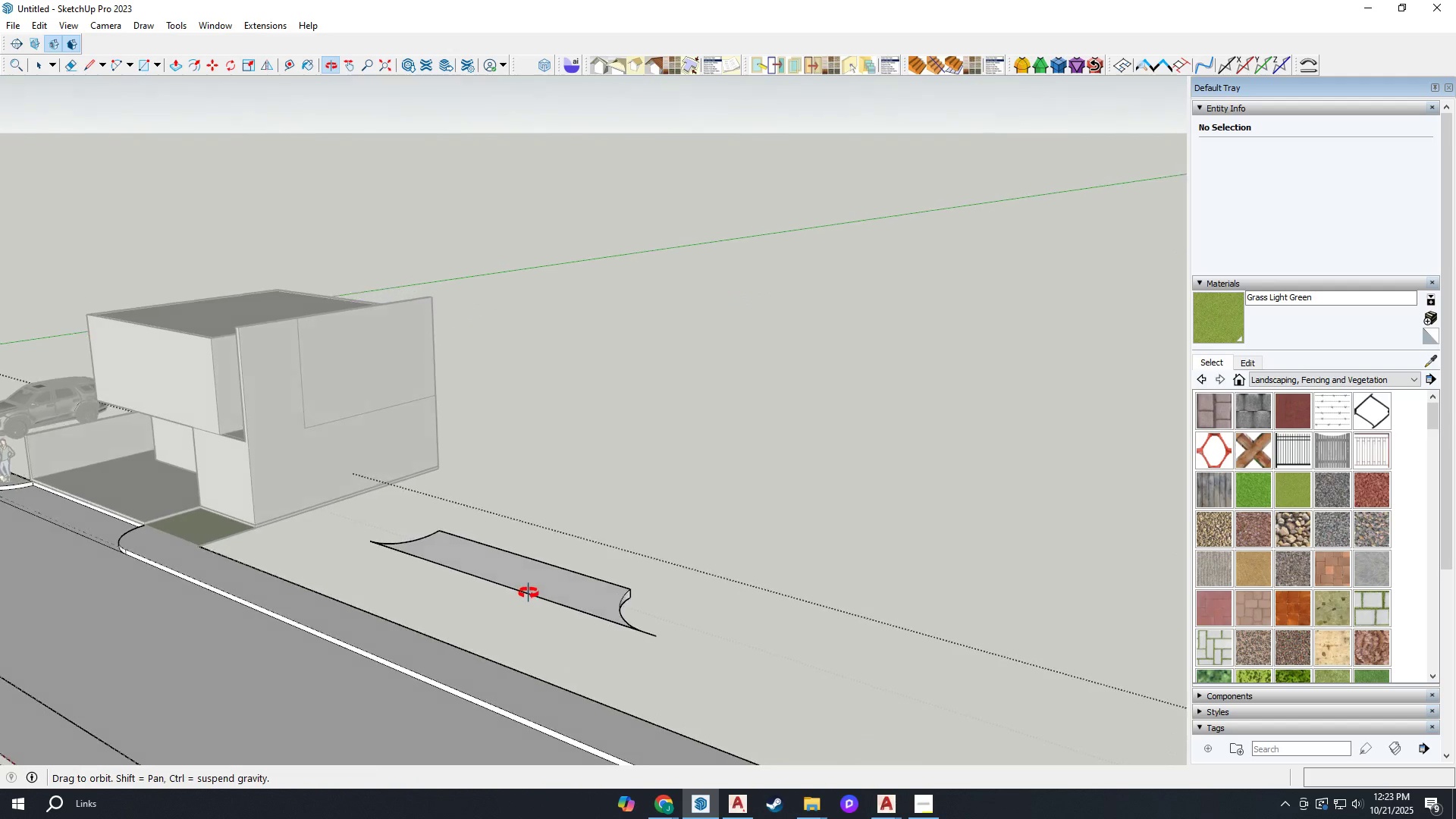 
scroll: coordinate [546, 591], scroll_direction: up, amount: 2.0
 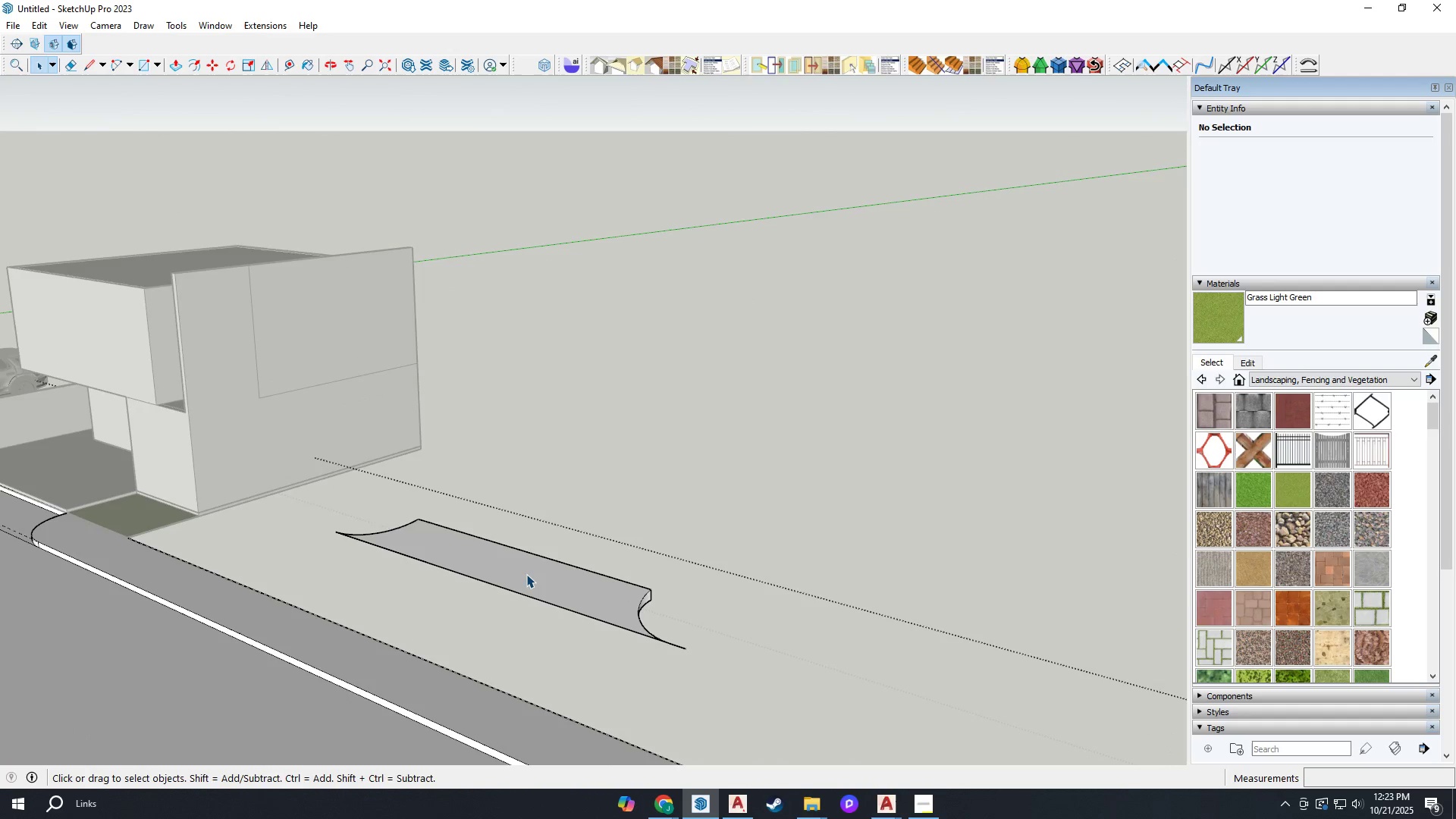 
key(Space)
 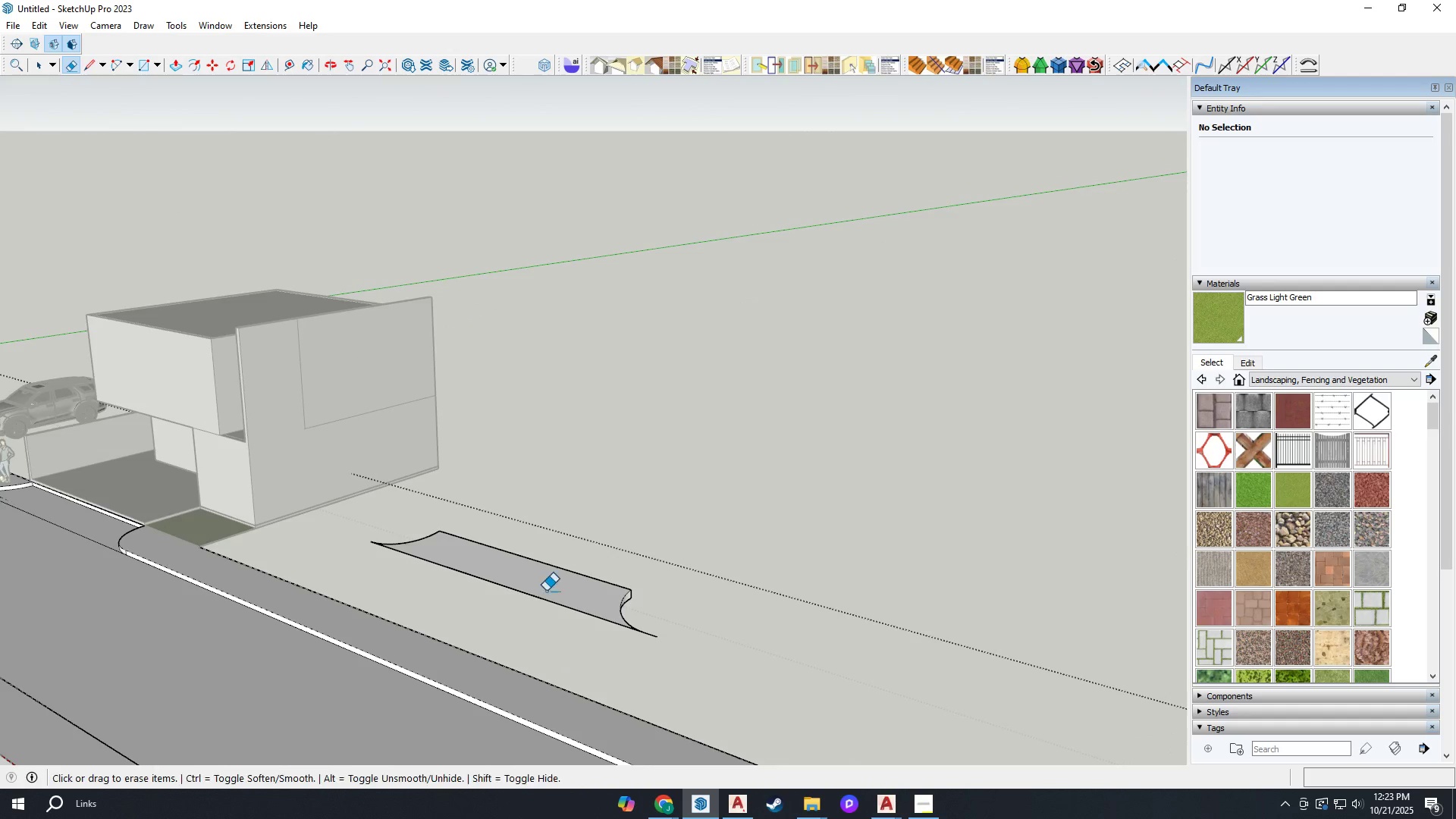 
left_click([526, 574])
 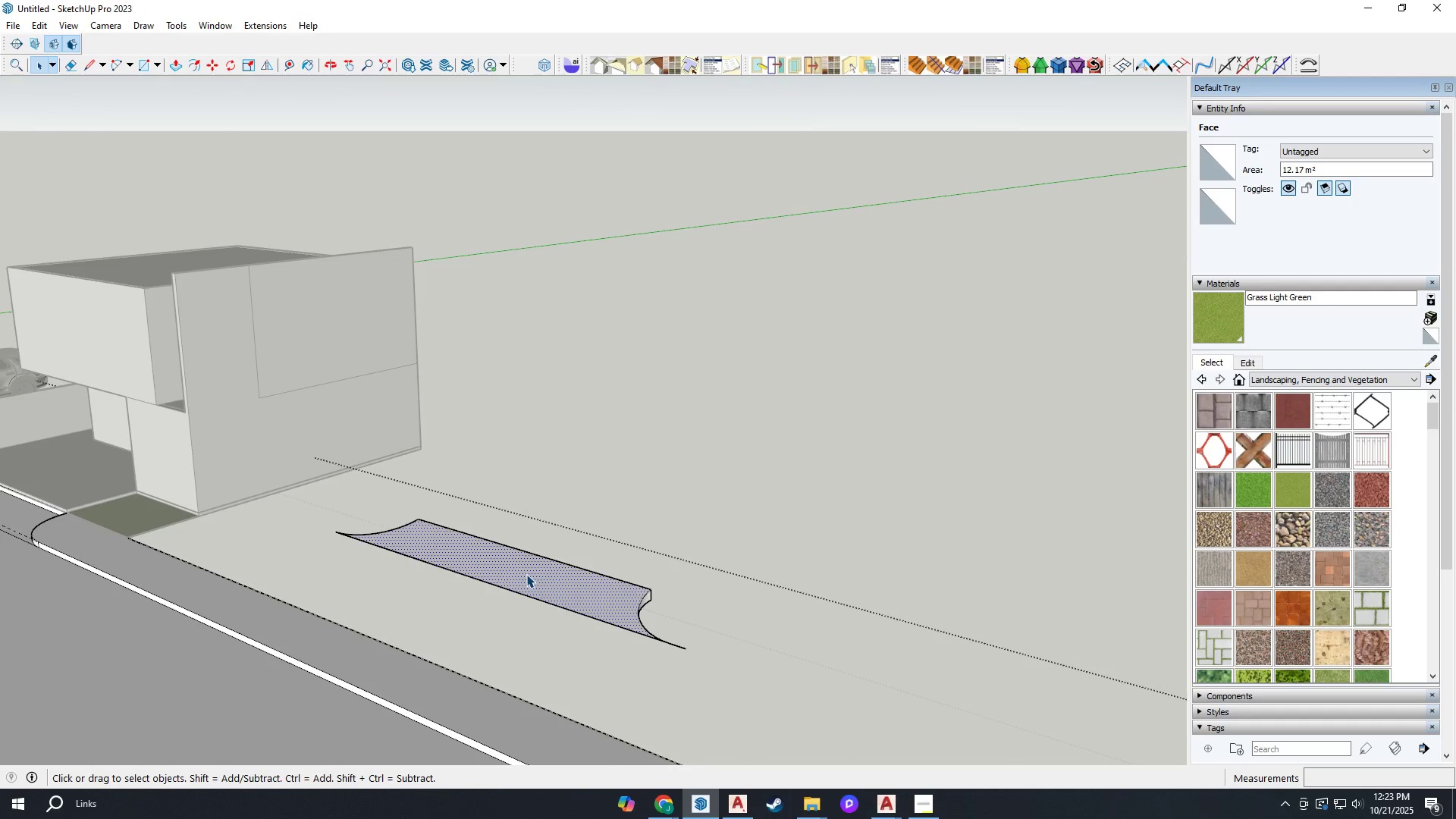 
double_click([526, 574])
 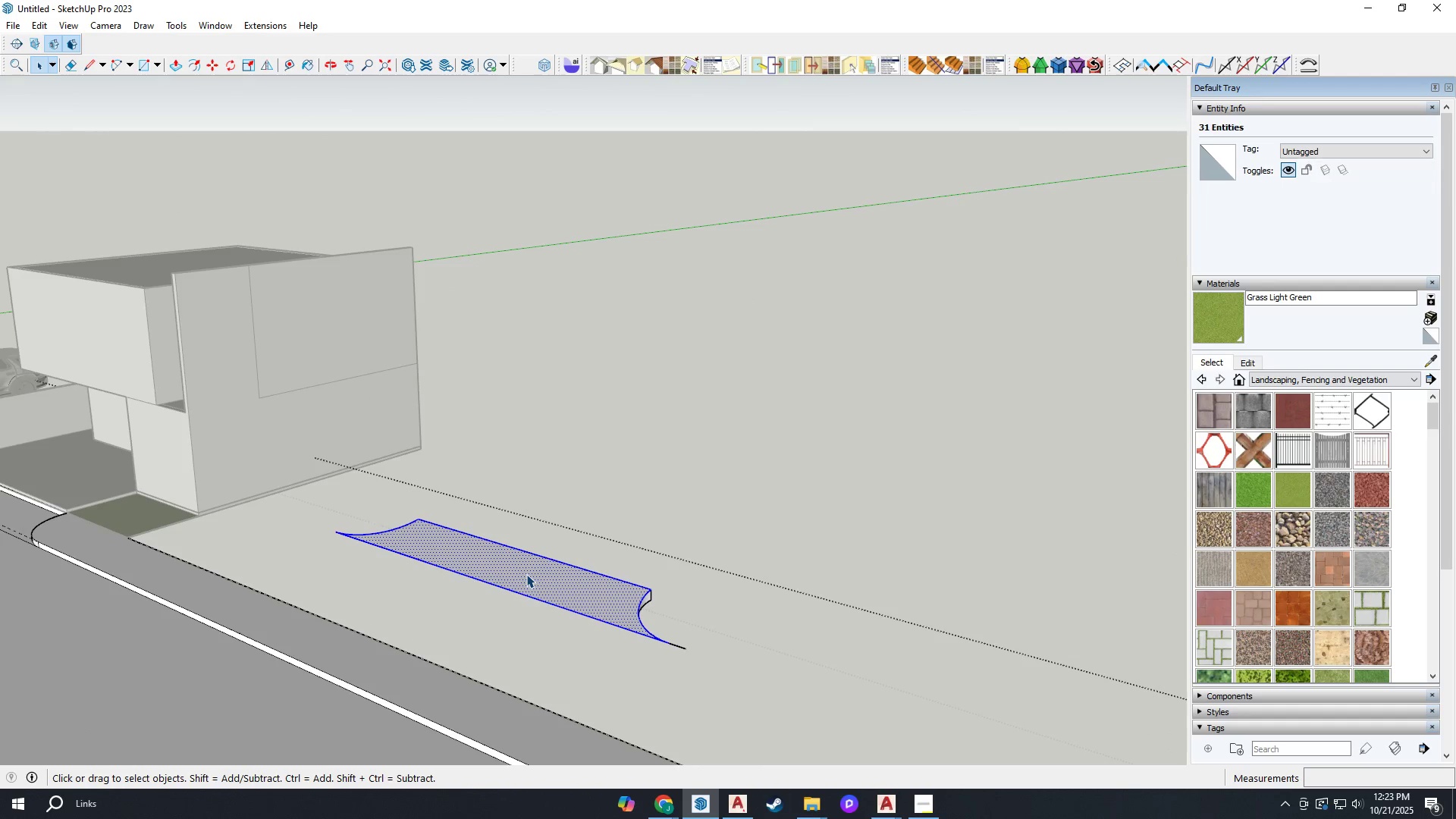 
triple_click([526, 574])
 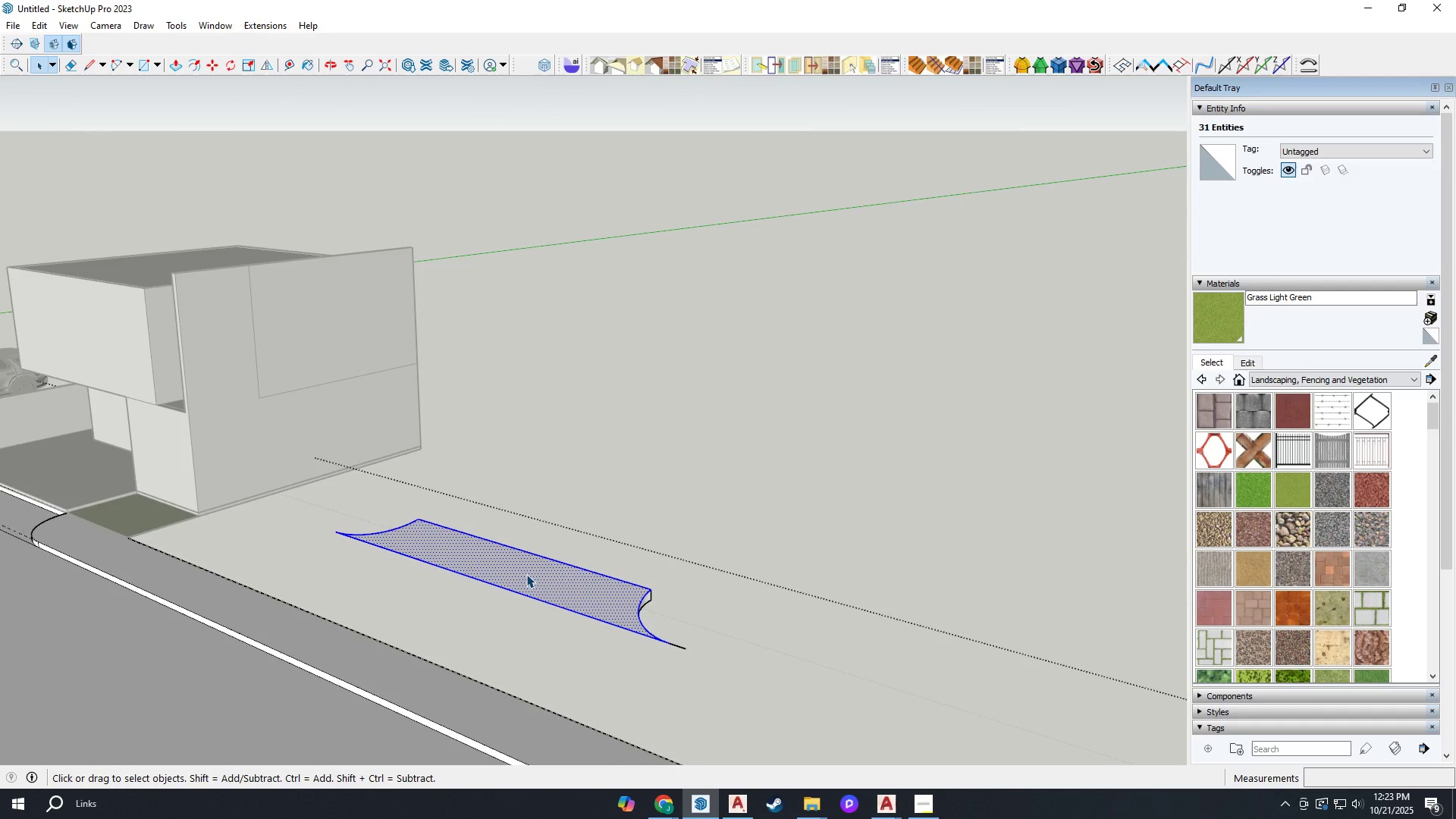 
triple_click([526, 574])
 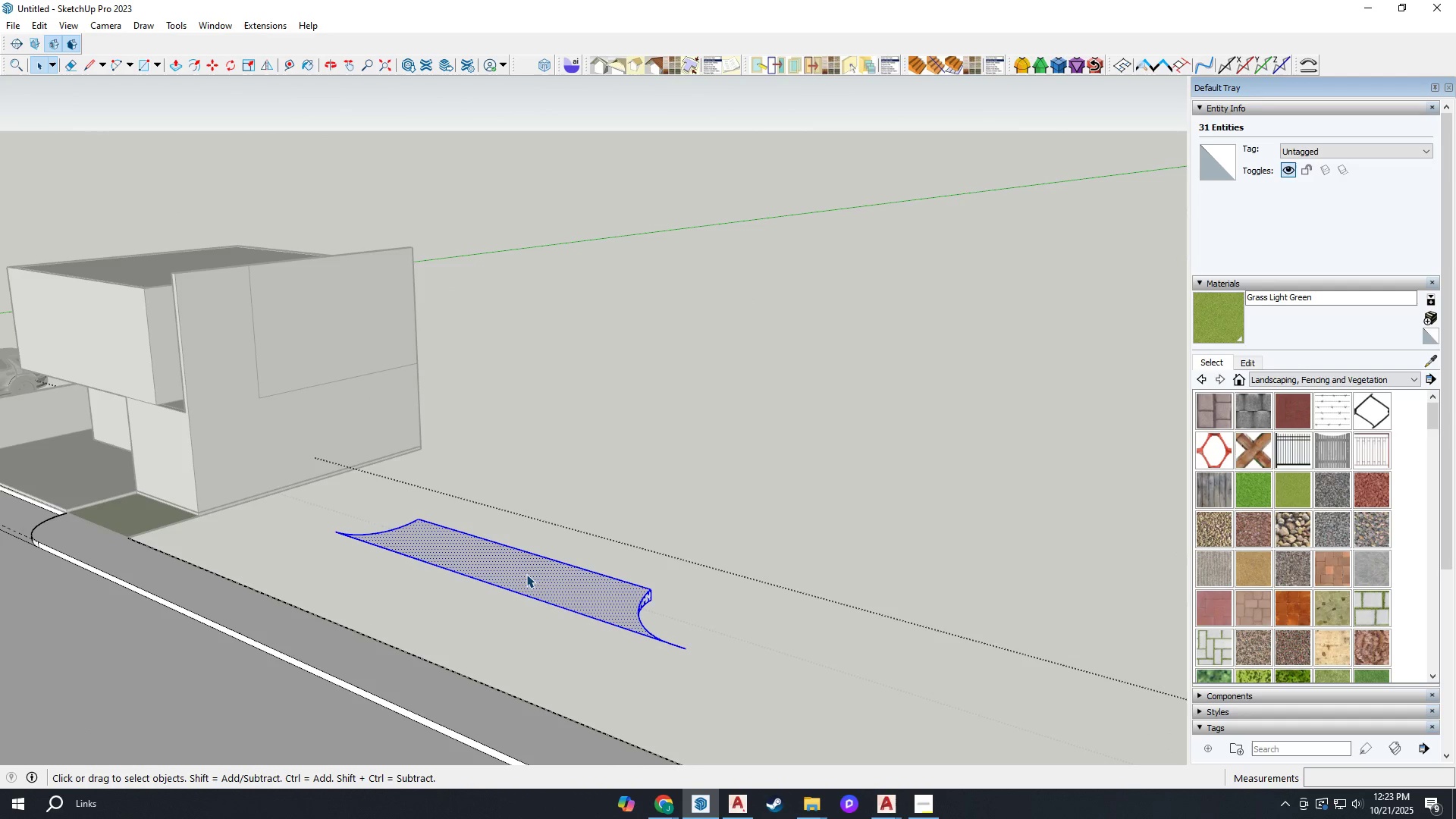 
triple_click([526, 574])
 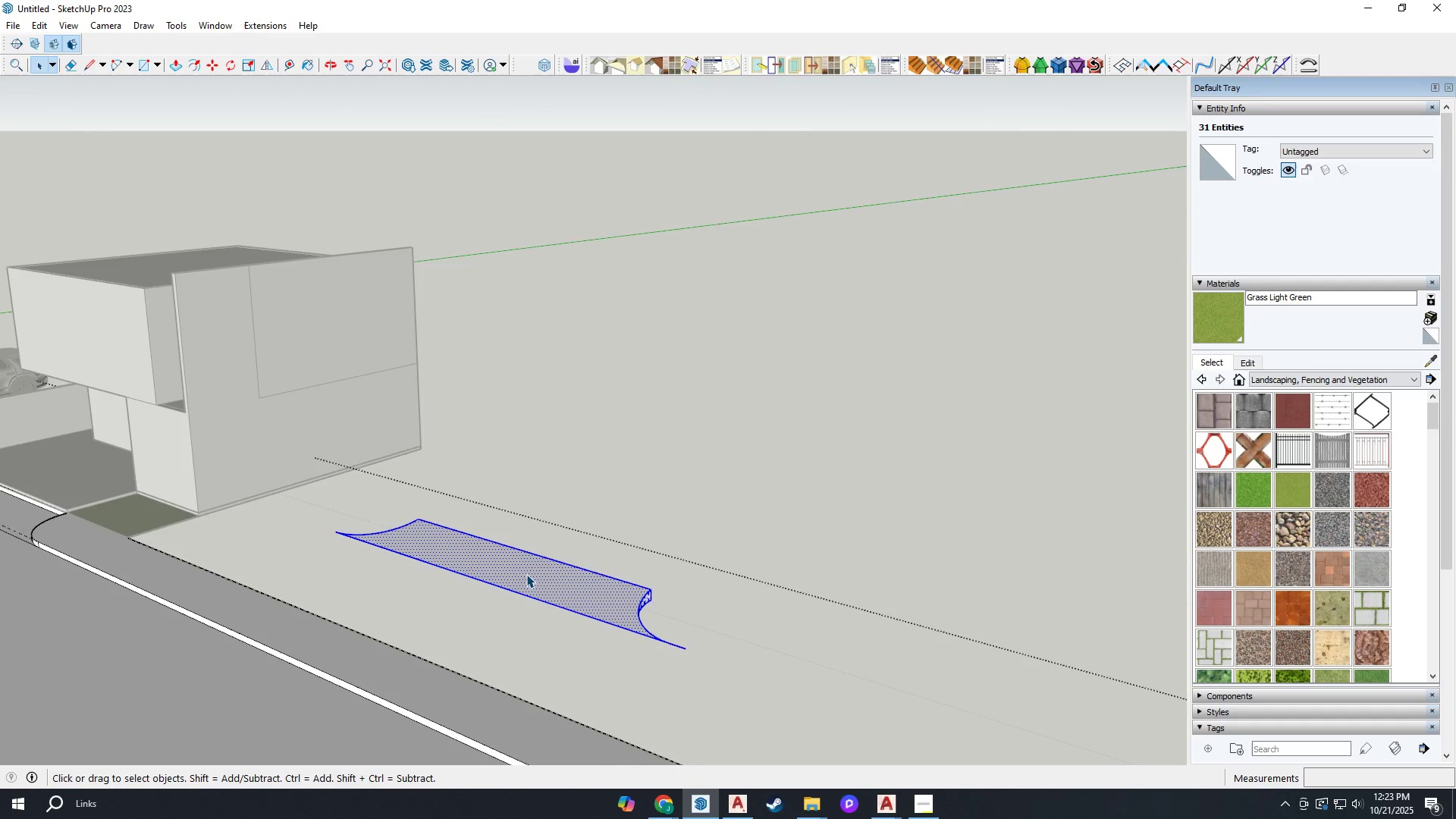 
triple_click([526, 574])
 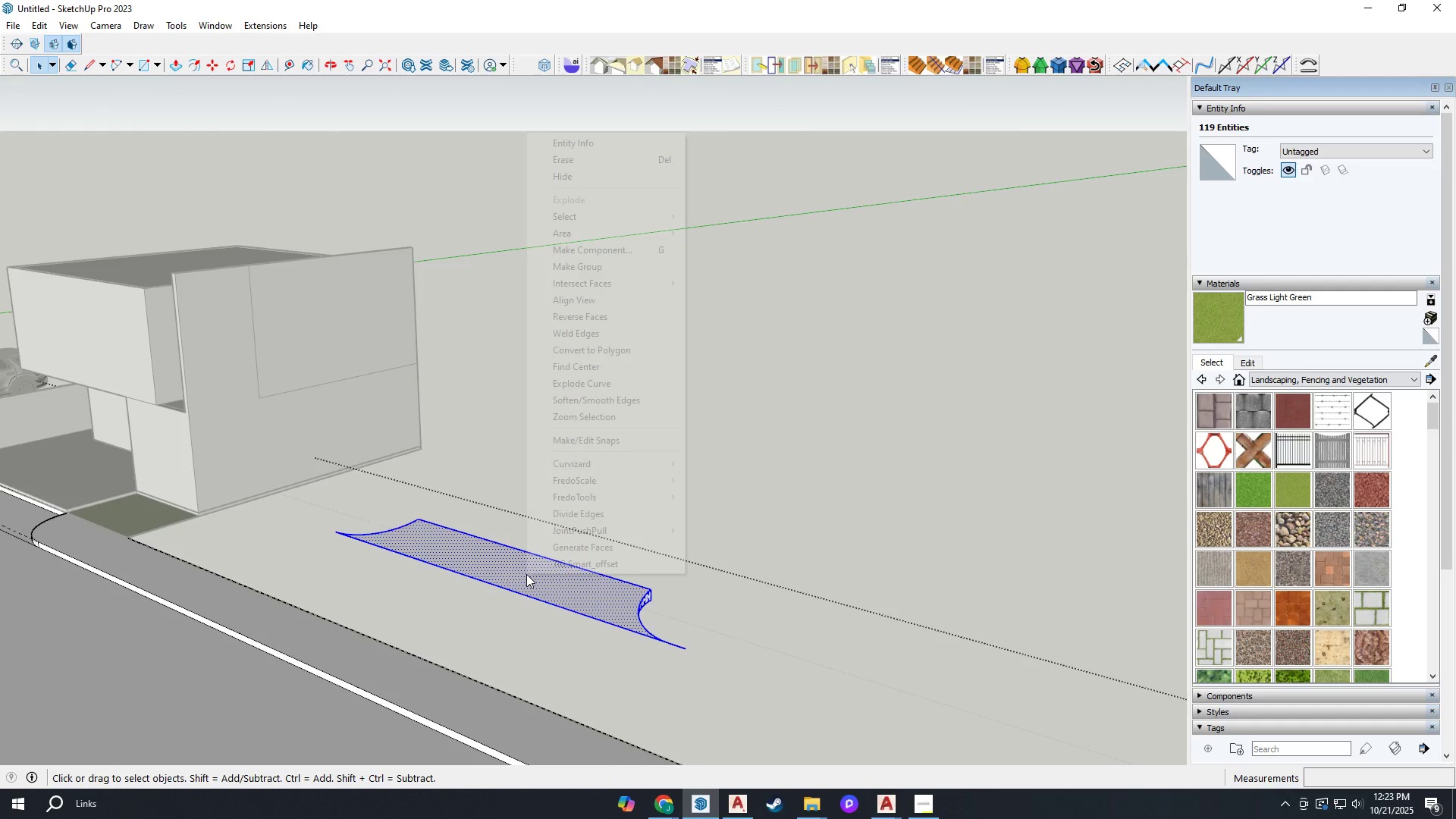 
right_click([526, 574])
 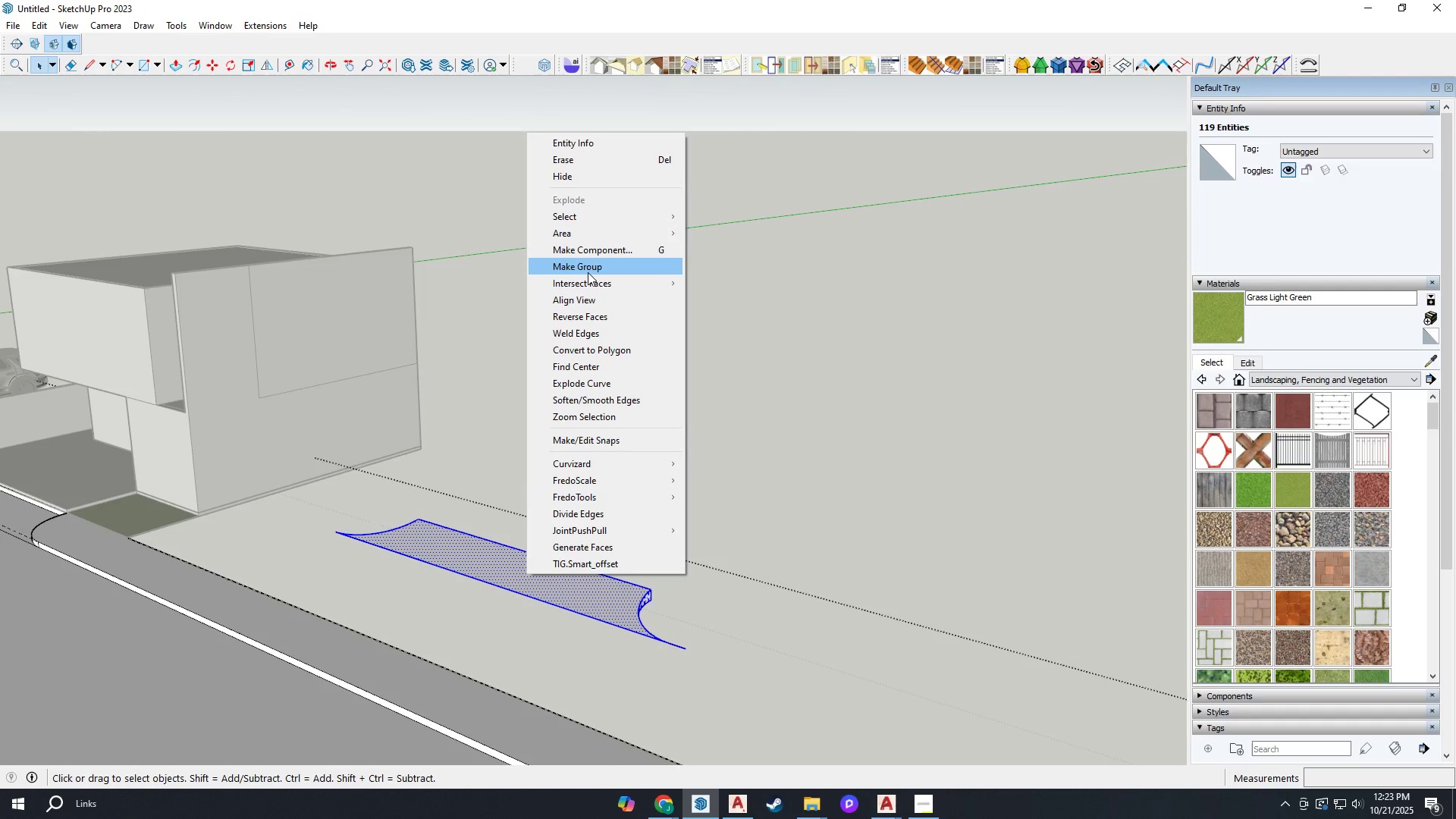 
left_click([587, 266])
 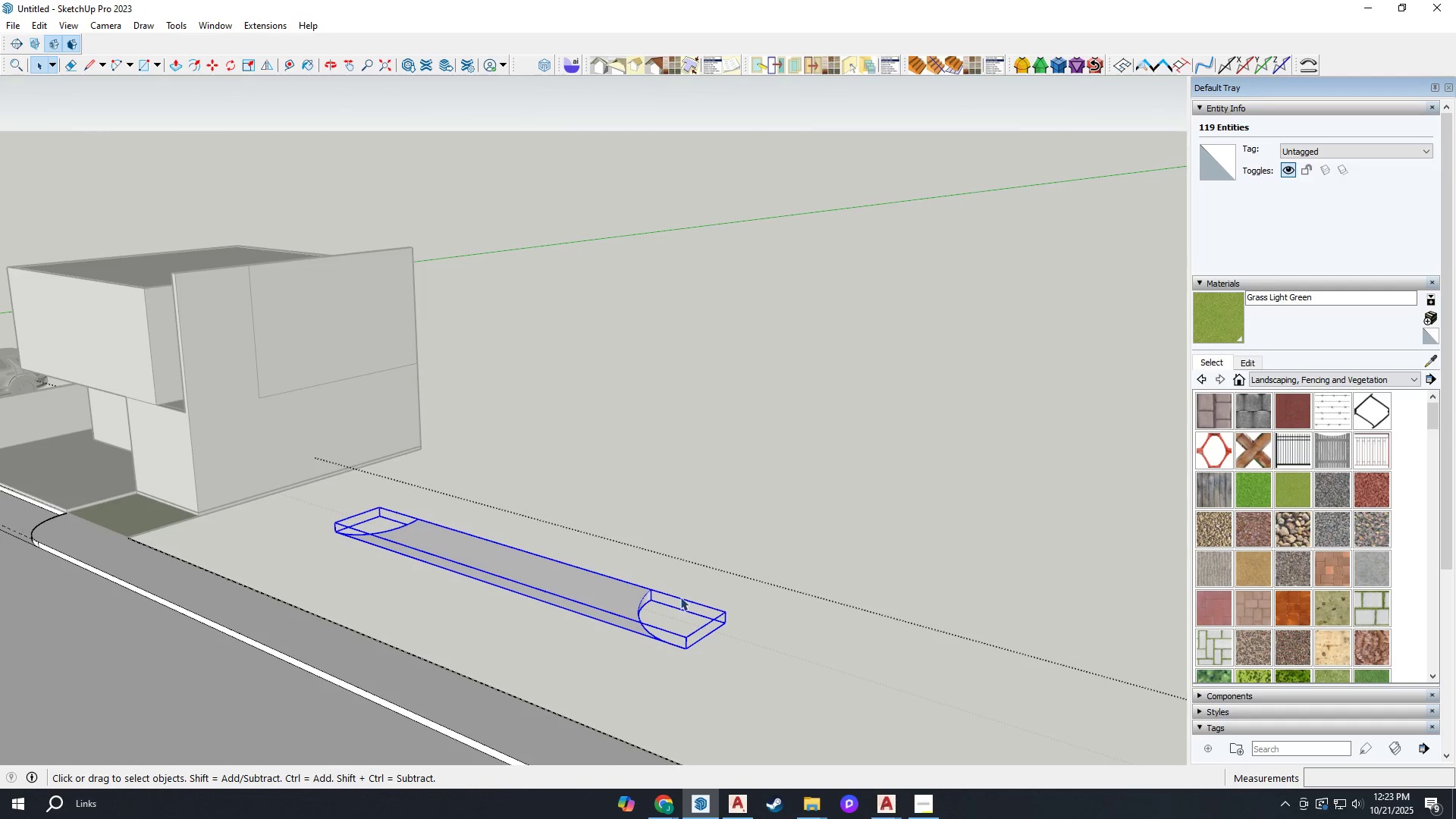 
scroll: coordinate [355, 560], scroll_direction: up, amount: 11.0
 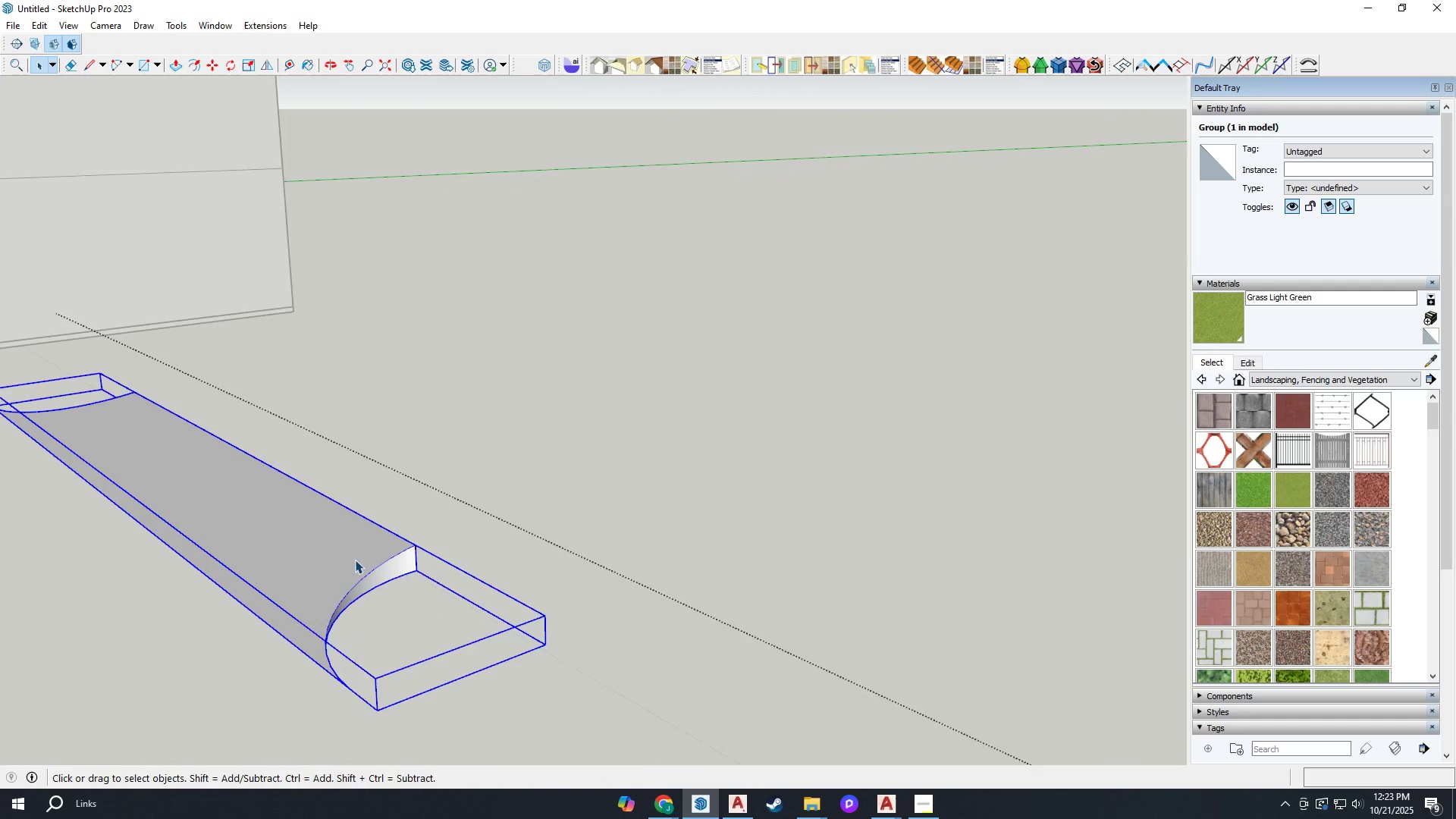 
key(M)
 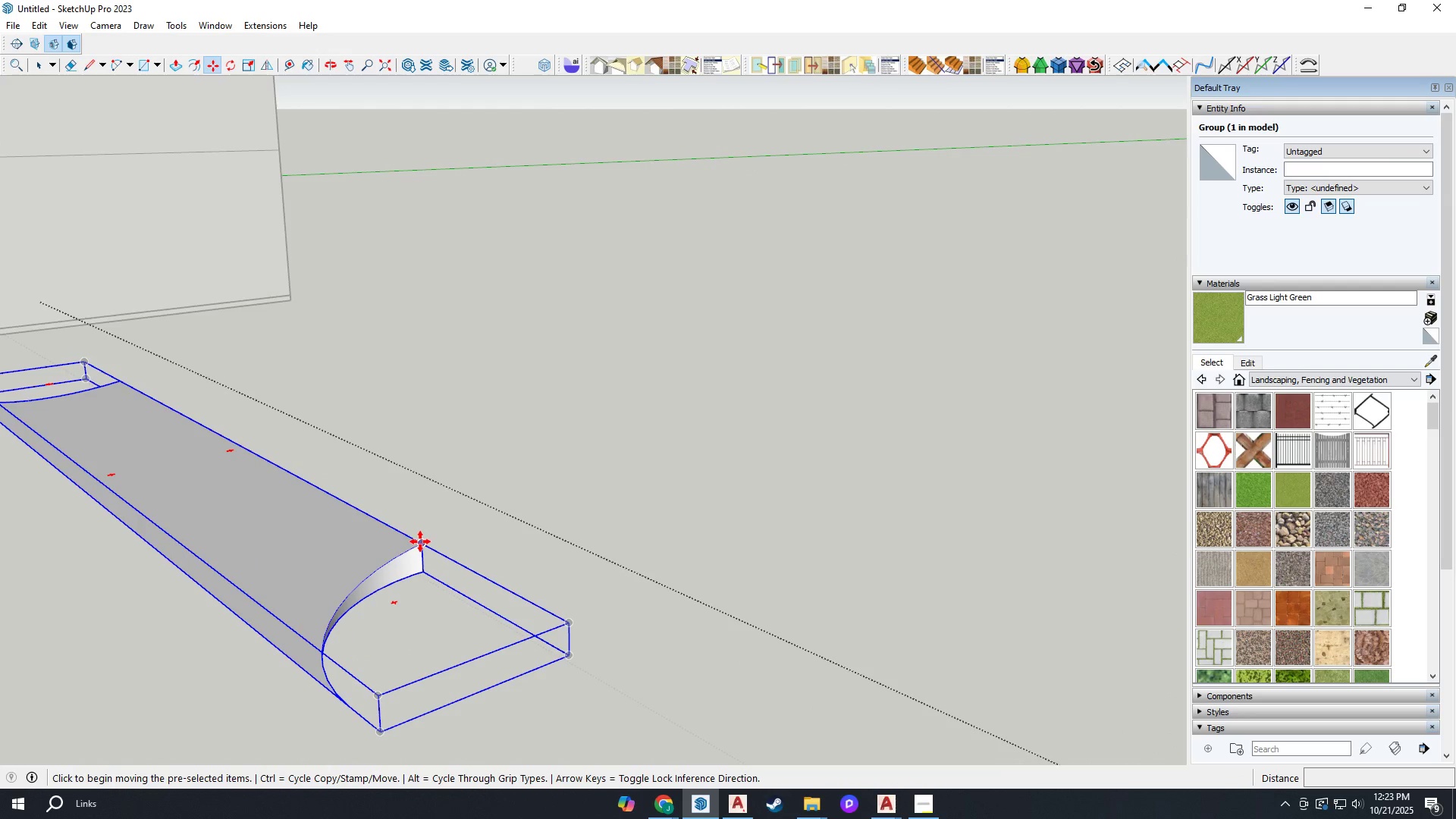 
left_click([420, 541])
 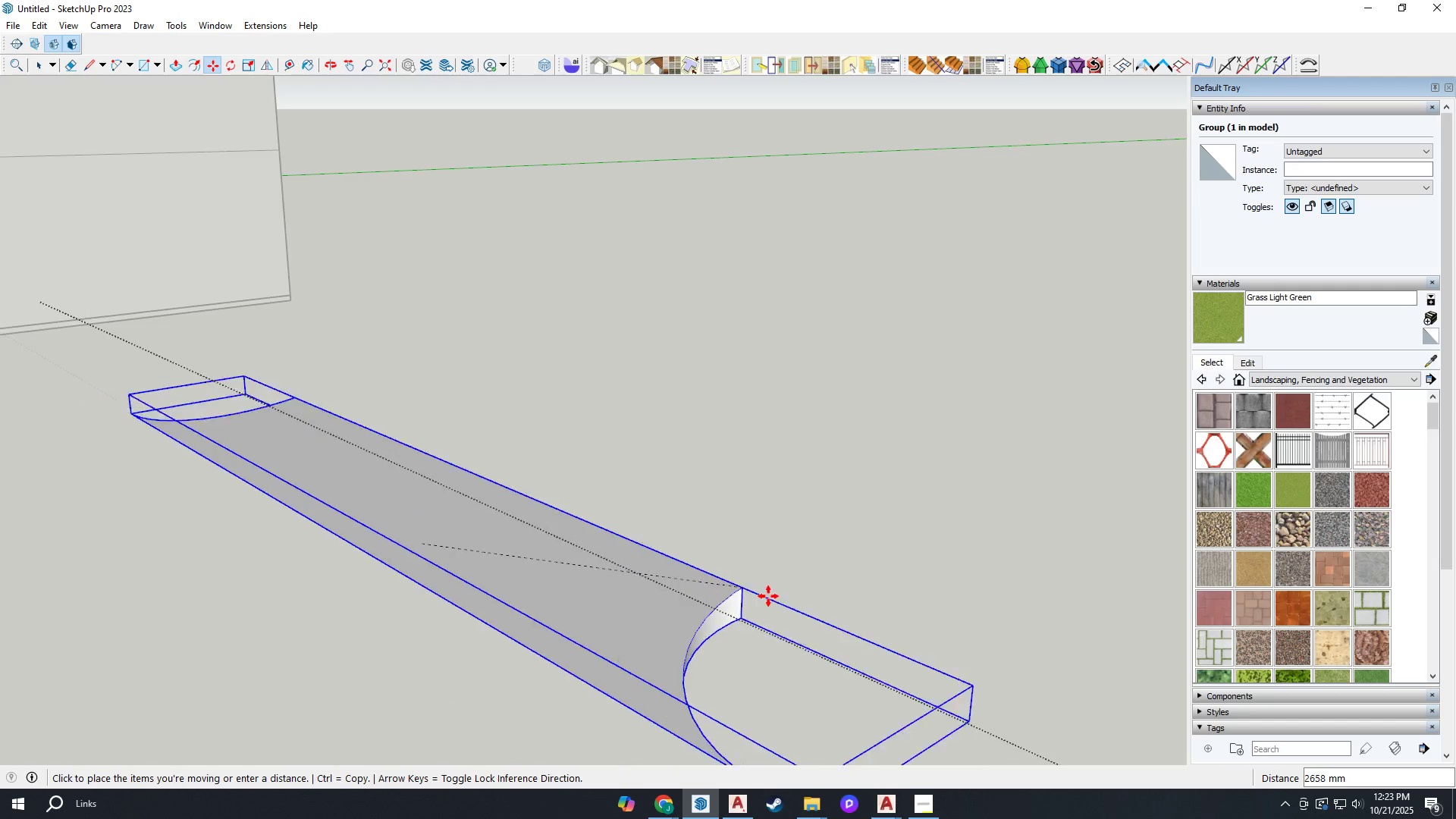 
scroll: coordinate [778, 599], scroll_direction: down, amount: 11.0
 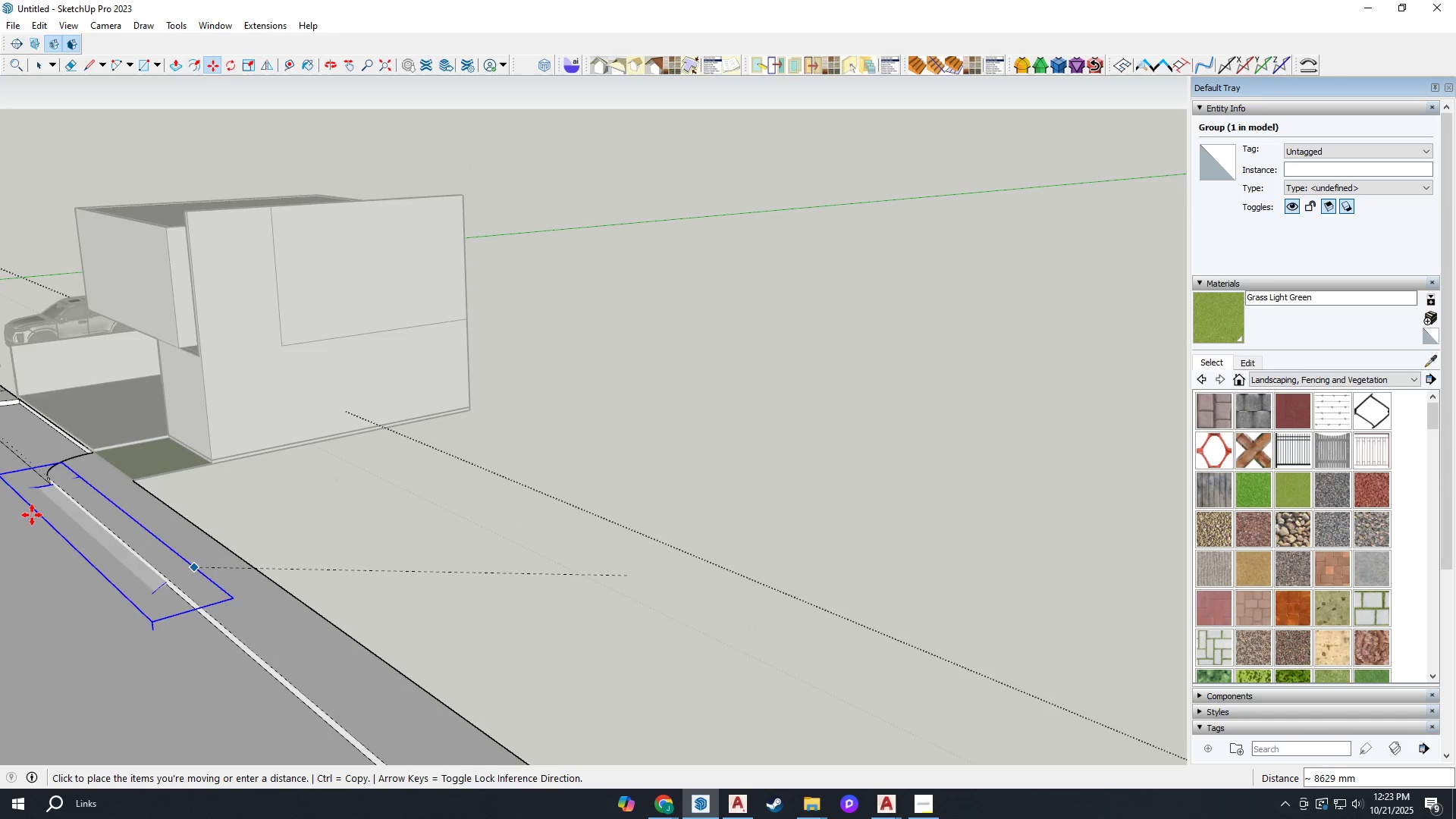 
scroll: coordinate [92, 440], scroll_direction: up, amount: 18.0
 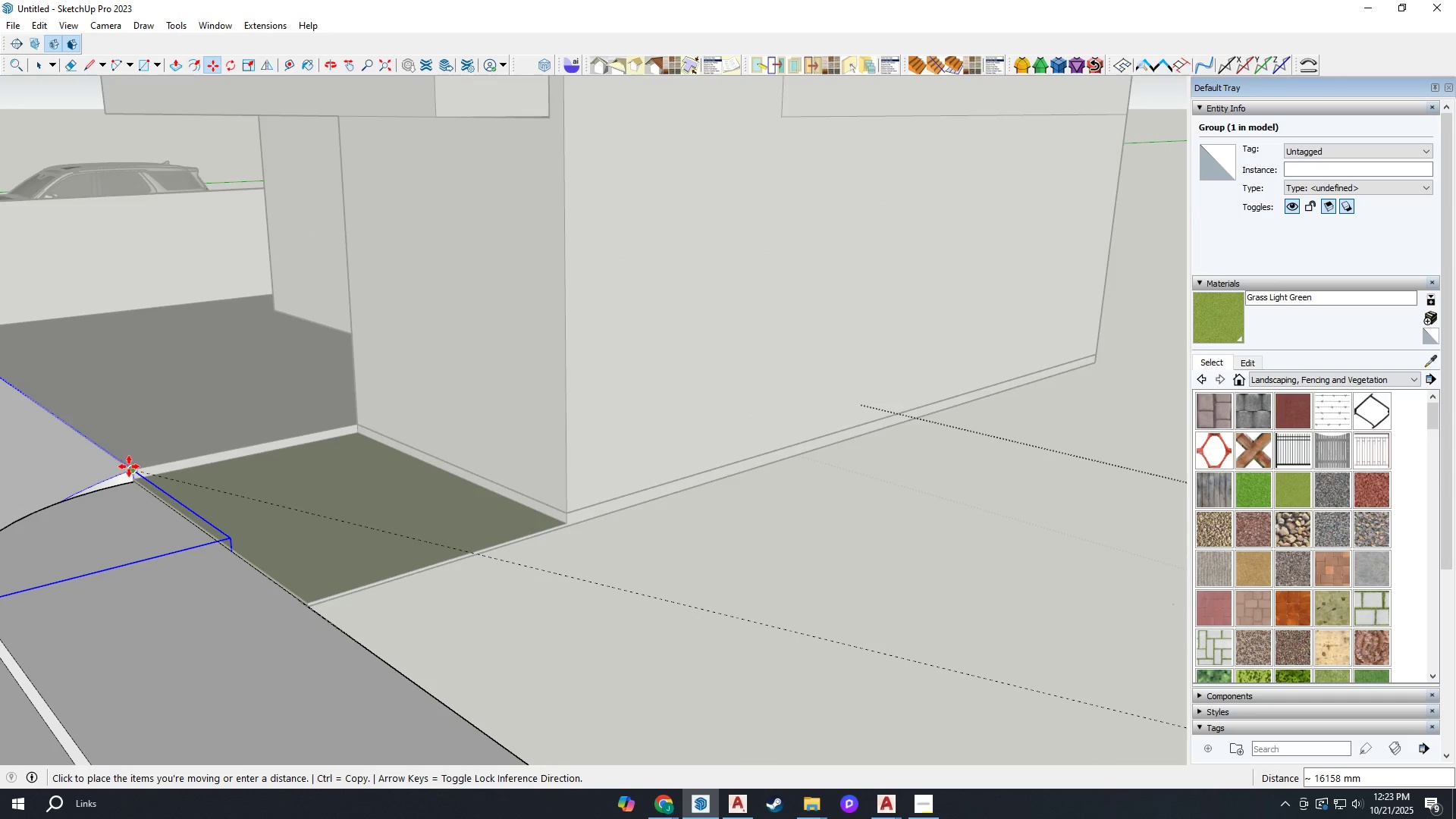 
left_click([132, 469])
 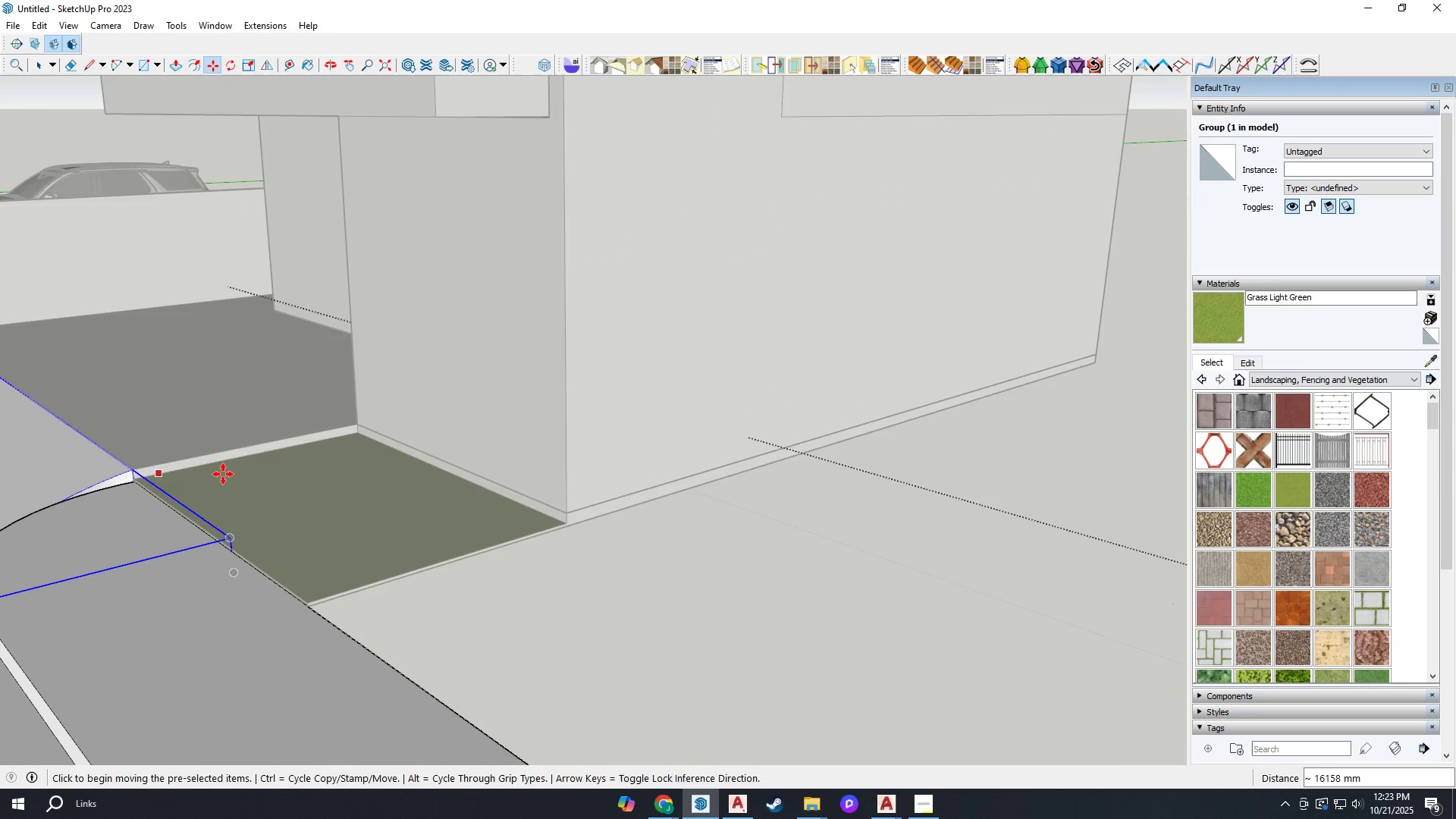 
scroll: coordinate [792, 490], scroll_direction: down, amount: 8.0
 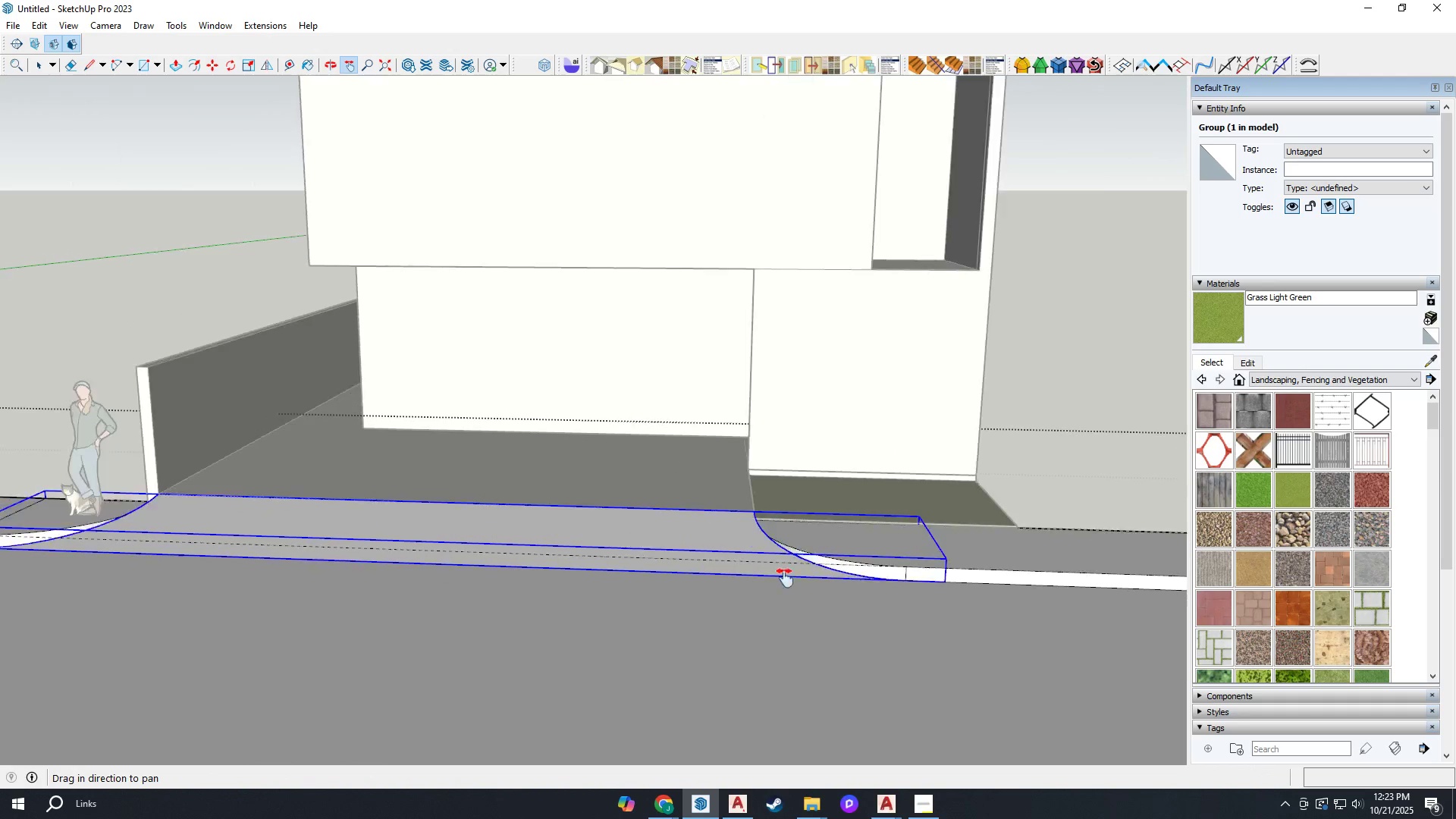 
key(H)
 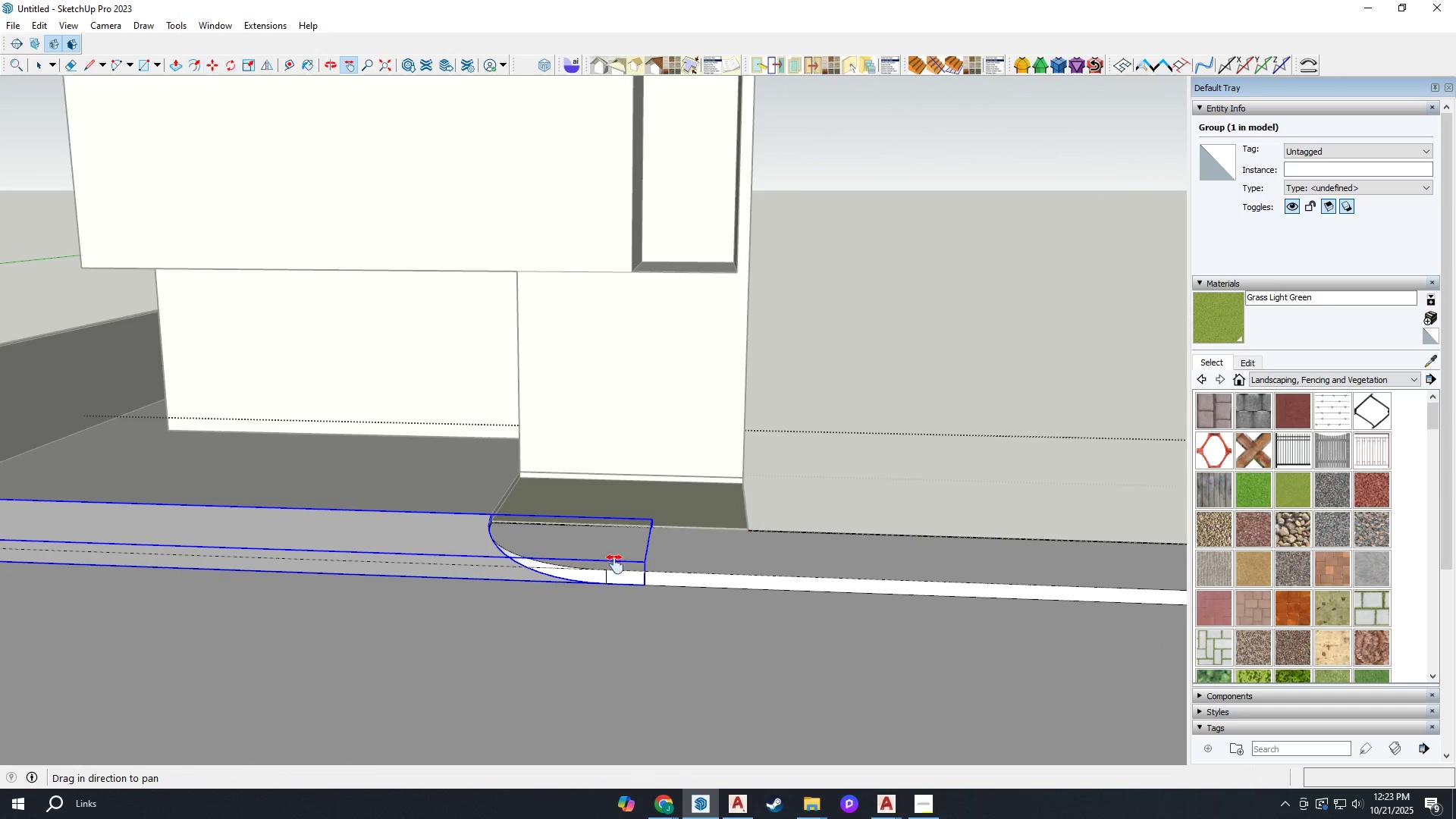 
left_click_drag(start_coordinate=[362, 580], to_coordinate=[855, 573])
 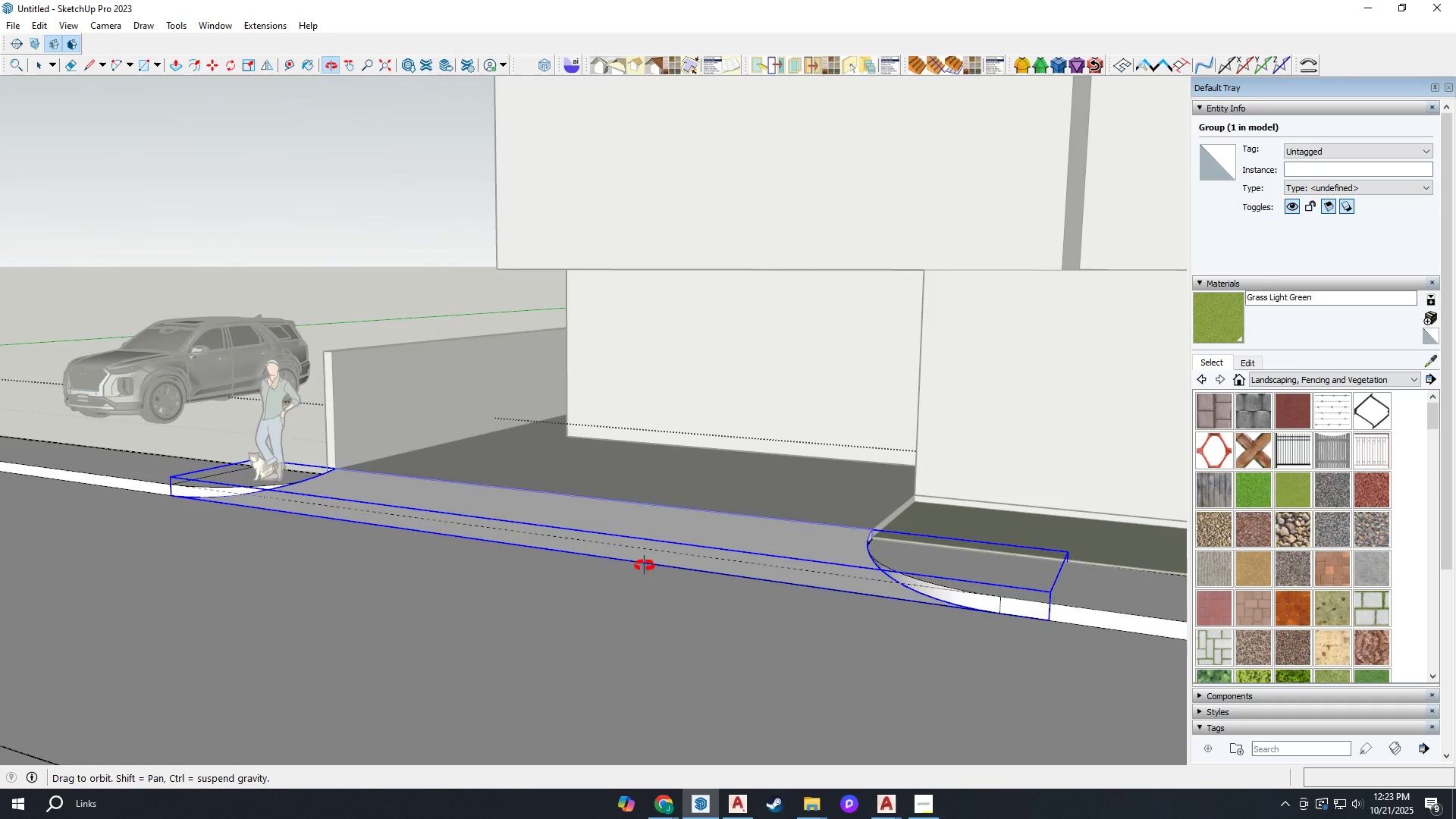 
scroll: coordinate [685, 596], scroll_direction: down, amount: 5.0
 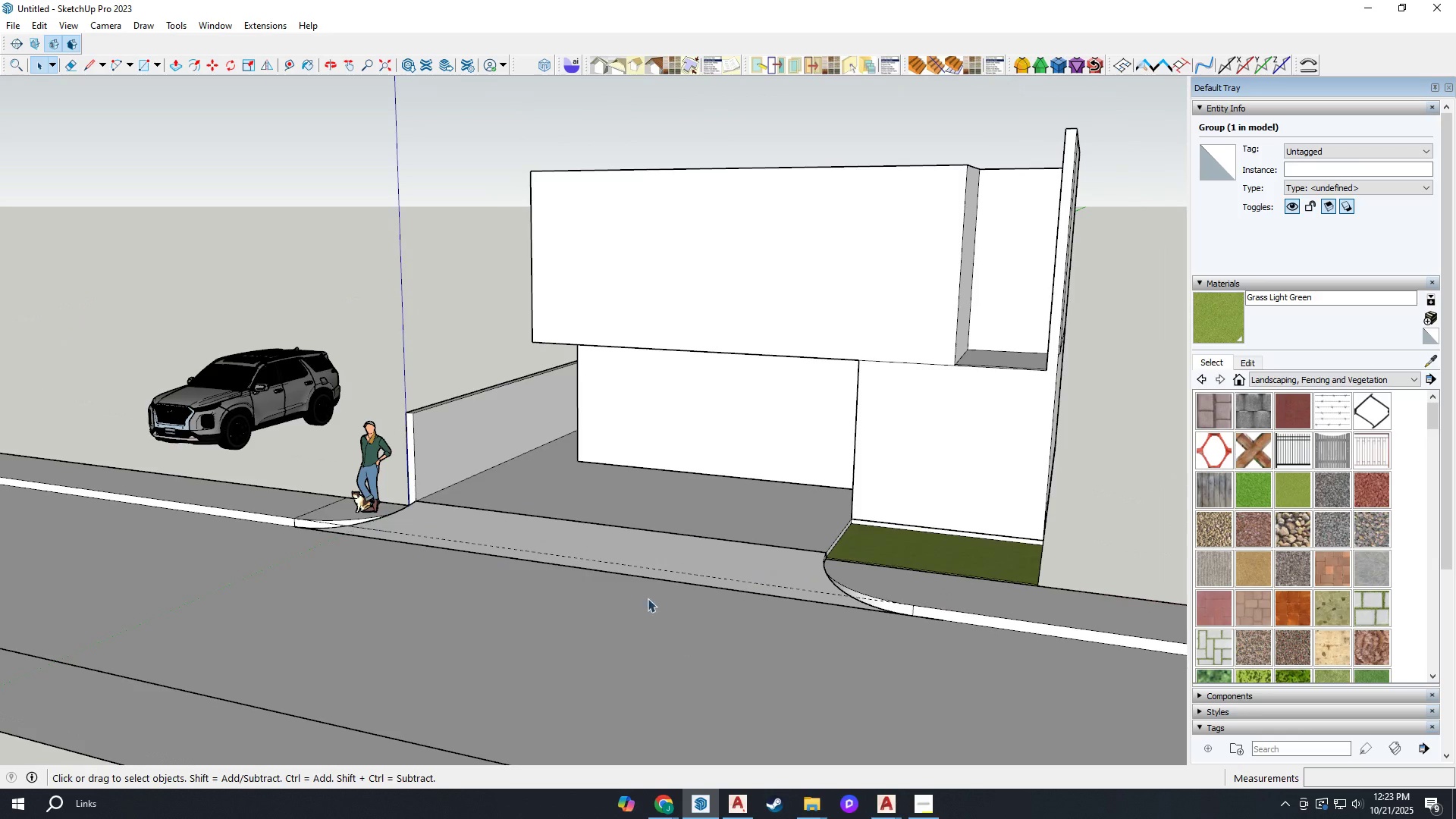 
key(Space)
 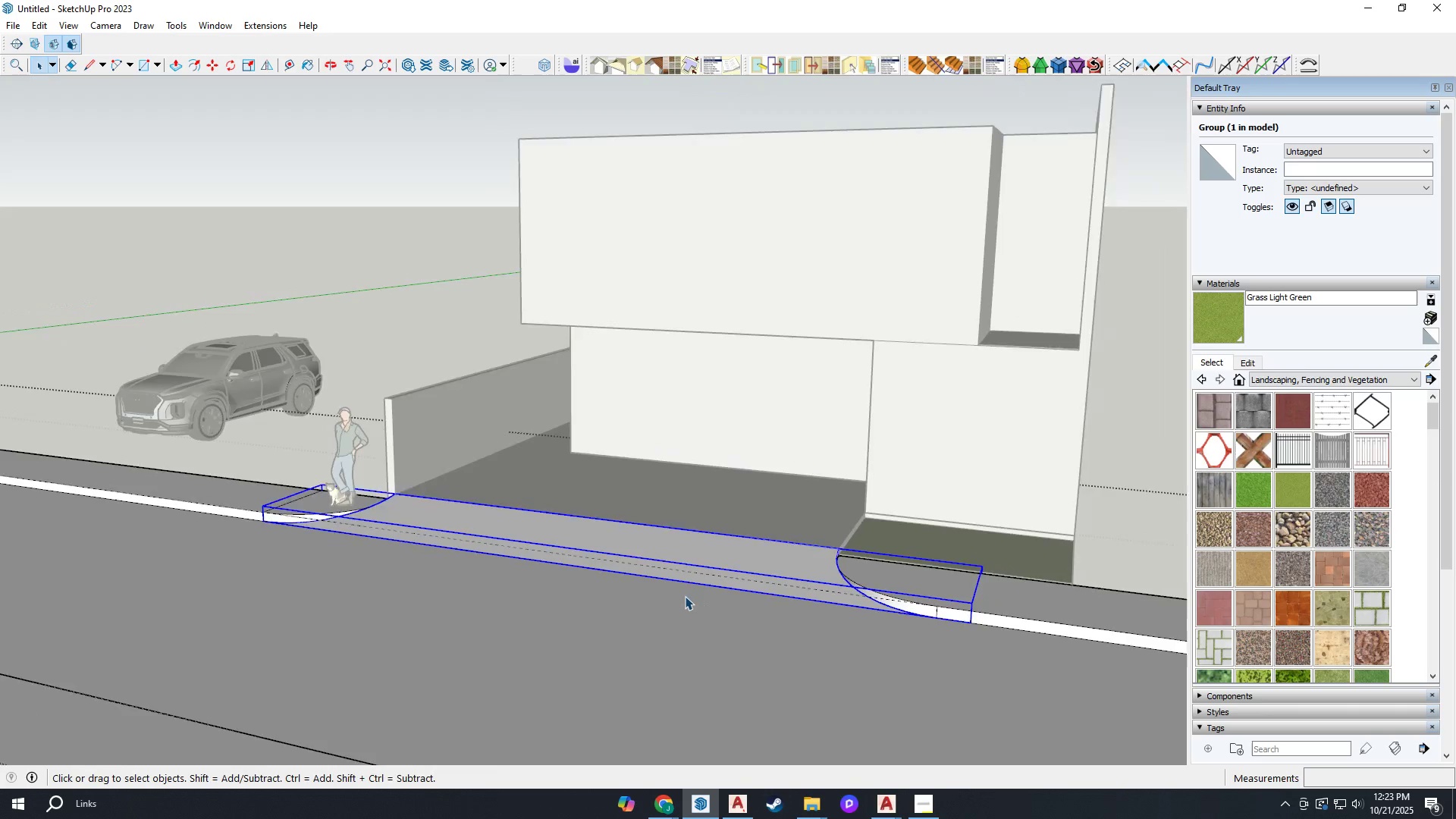 
key(Escape)
 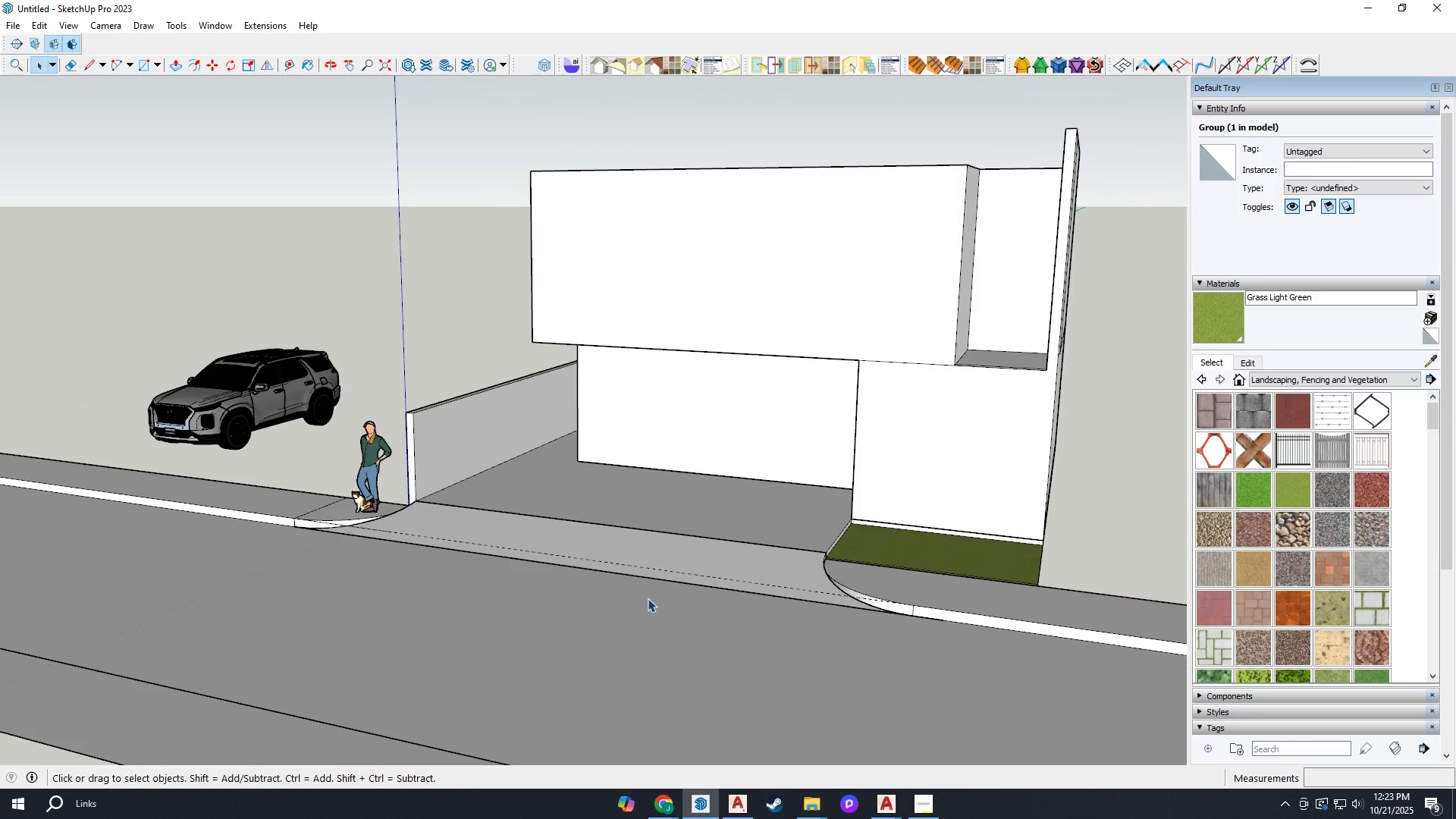 
scroll: coordinate [249, 563], scroll_direction: up, amount: 4.0
 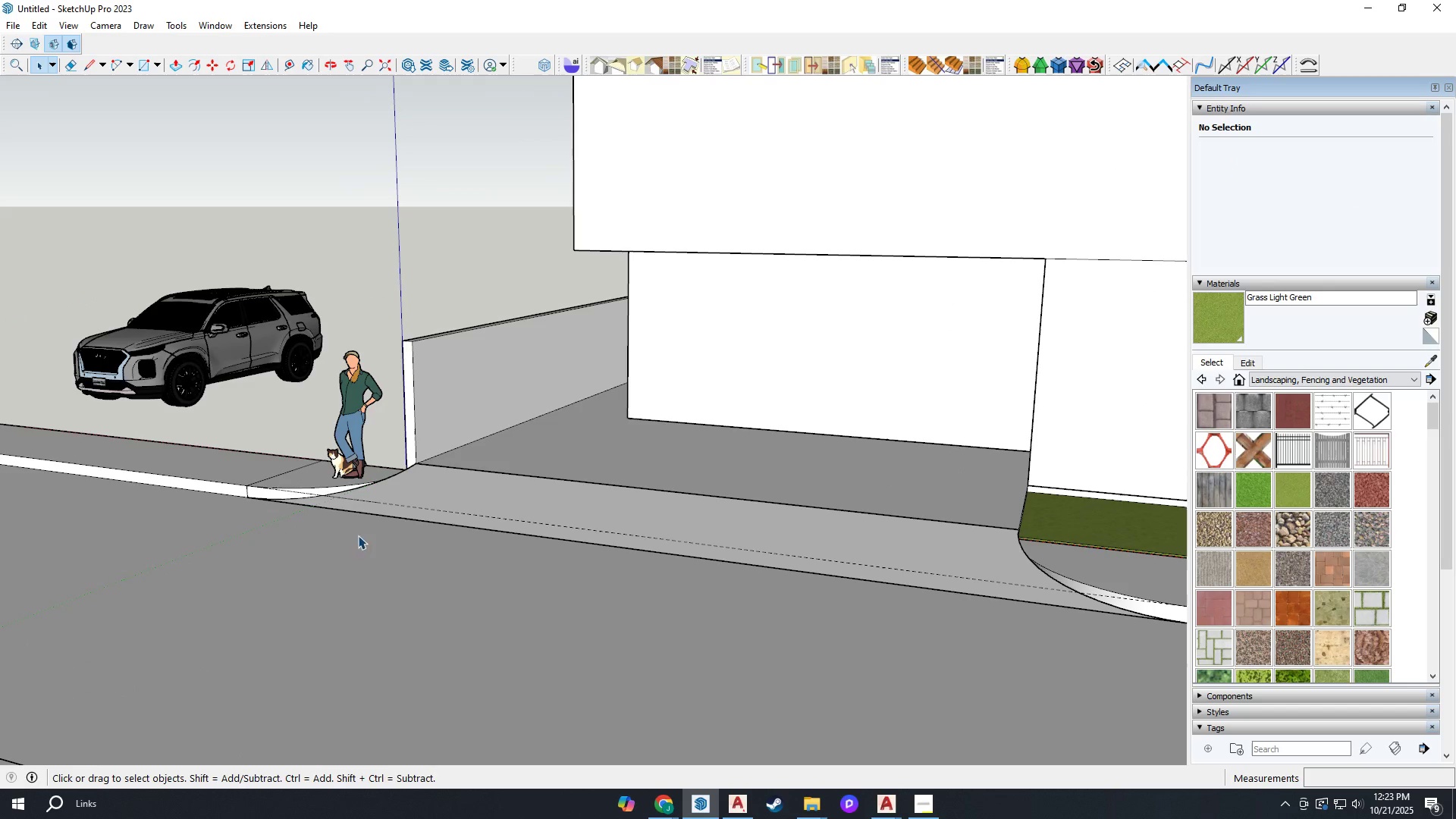 
key(H)
 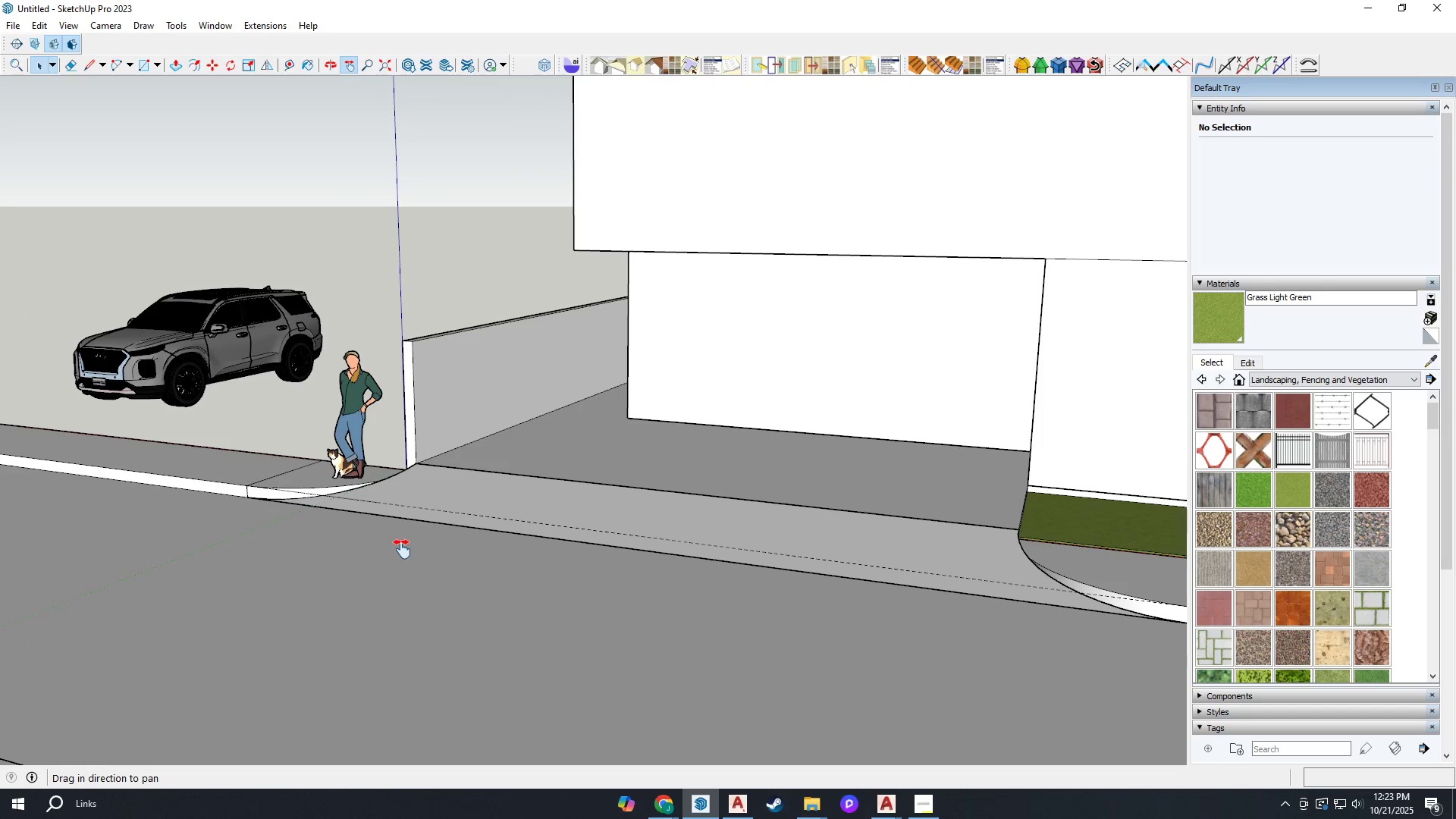 
left_click_drag(start_coordinate=[400, 550], to_coordinate=[304, 594])
 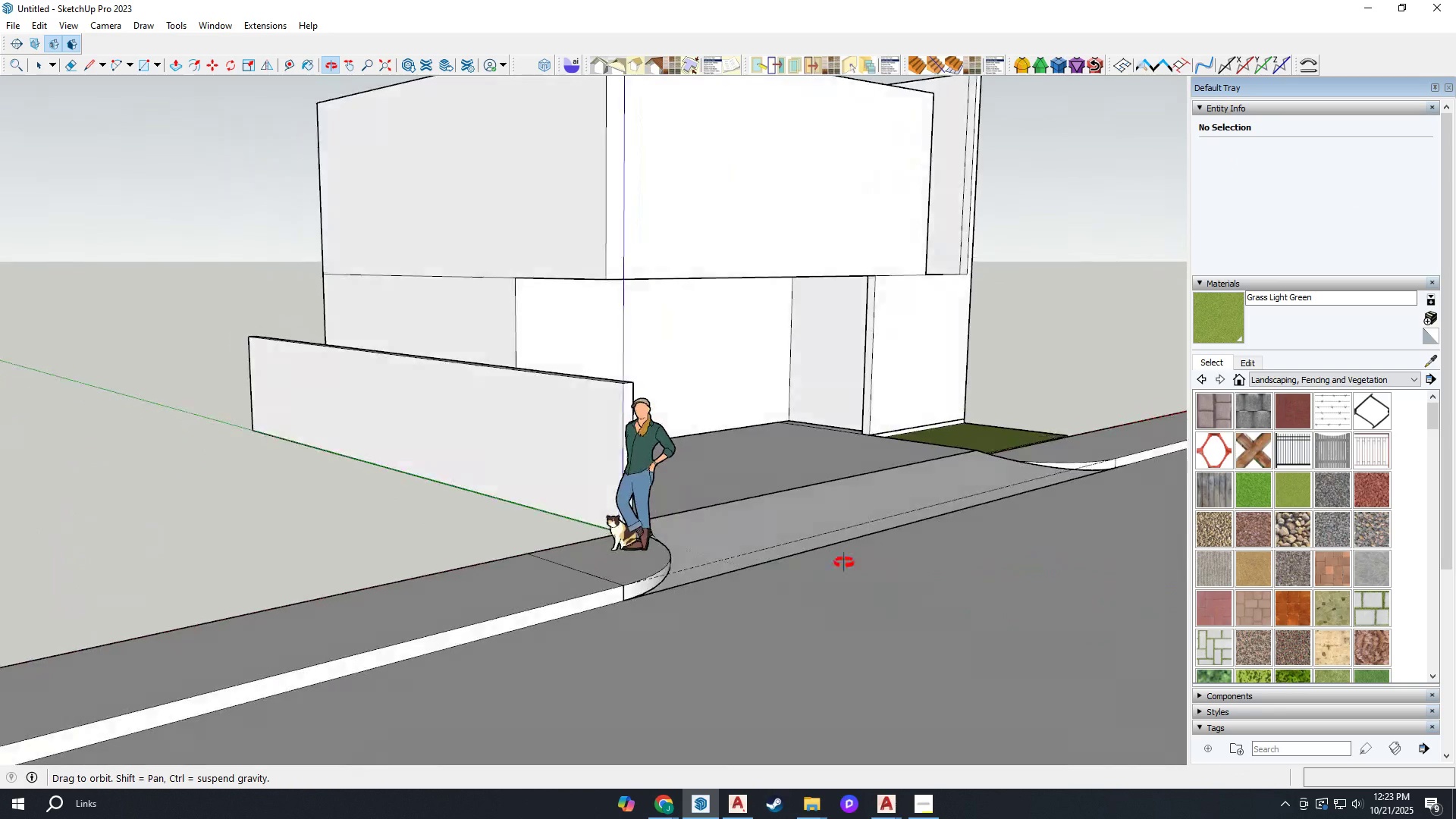 
left_click_drag(start_coordinate=[263, 578], to_coordinate=[289, 614])
 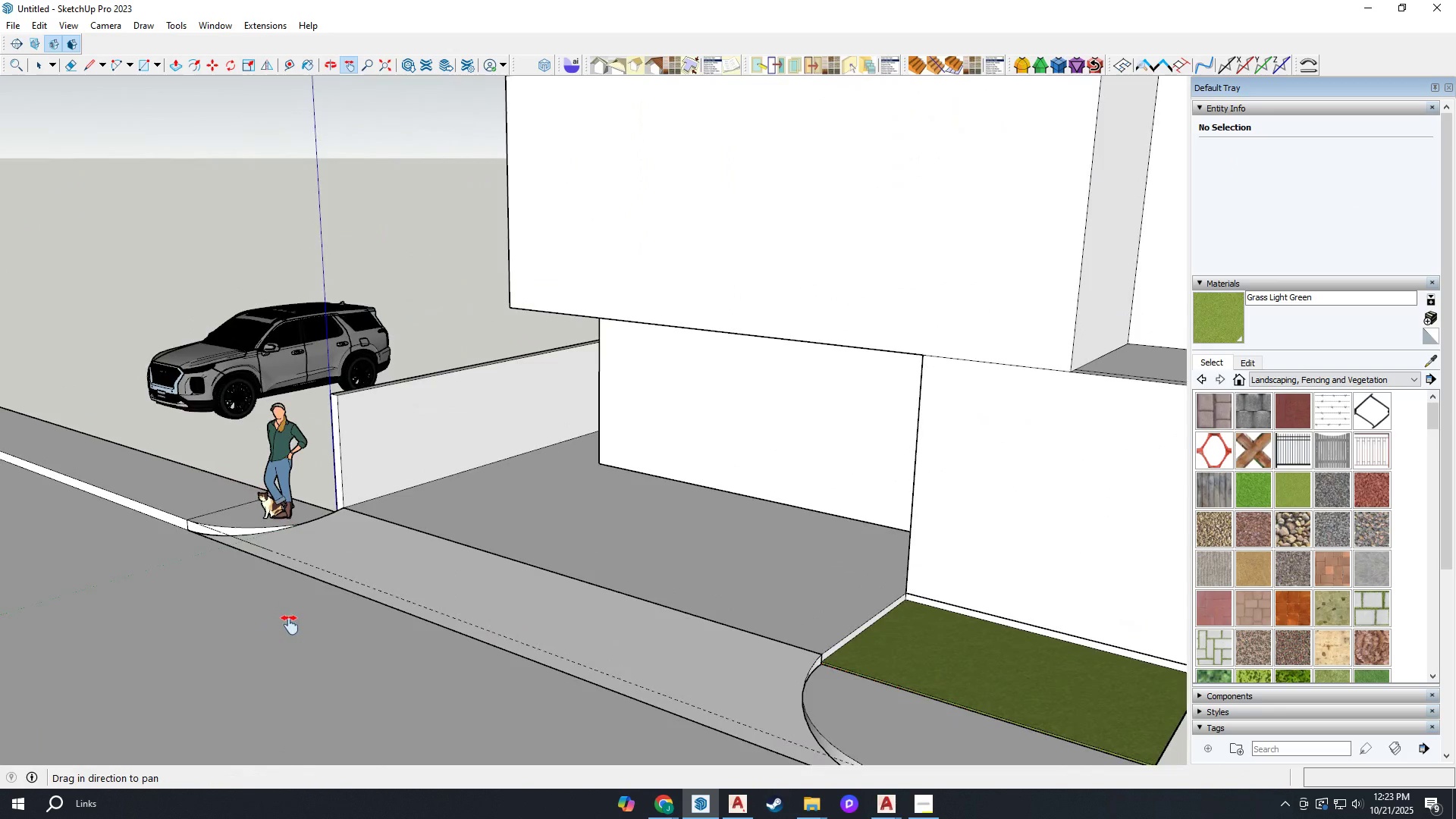 
scroll: coordinate [269, 615], scroll_direction: up, amount: 3.0
 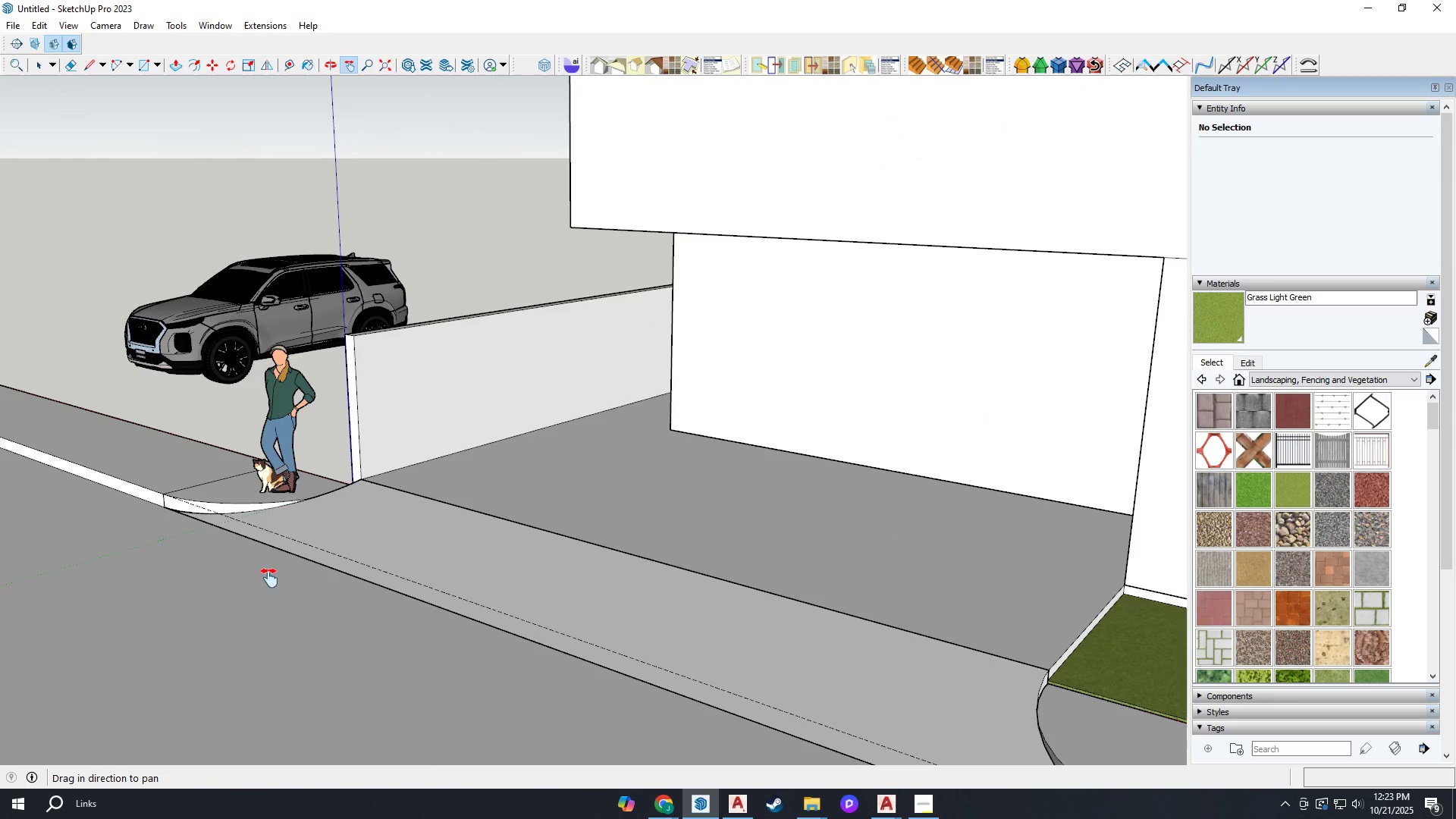 
scroll: coordinate [350, 623], scroll_direction: down, amount: 2.0
 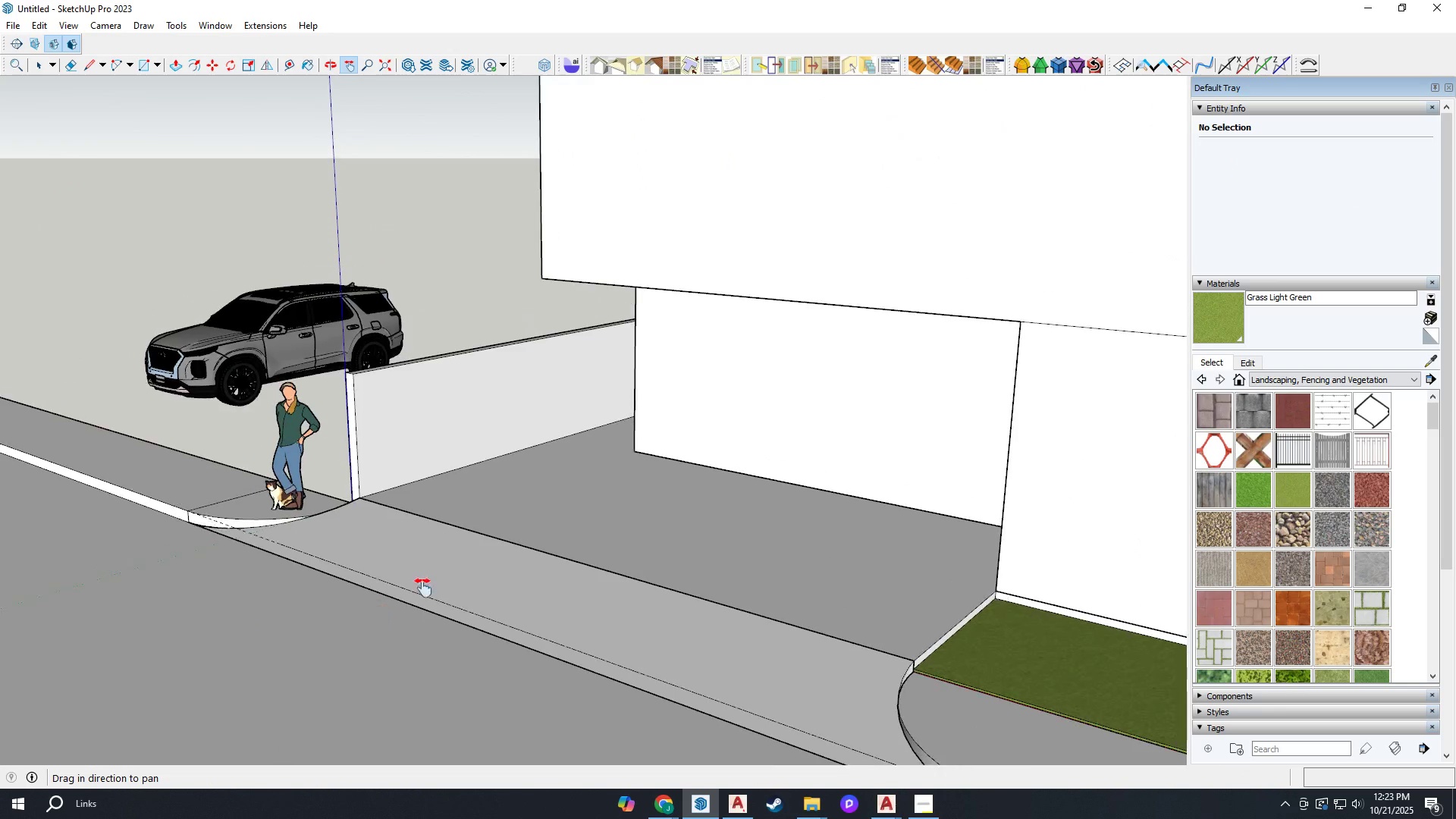 
left_click_drag(start_coordinate=[444, 569], to_coordinate=[330, 620])
 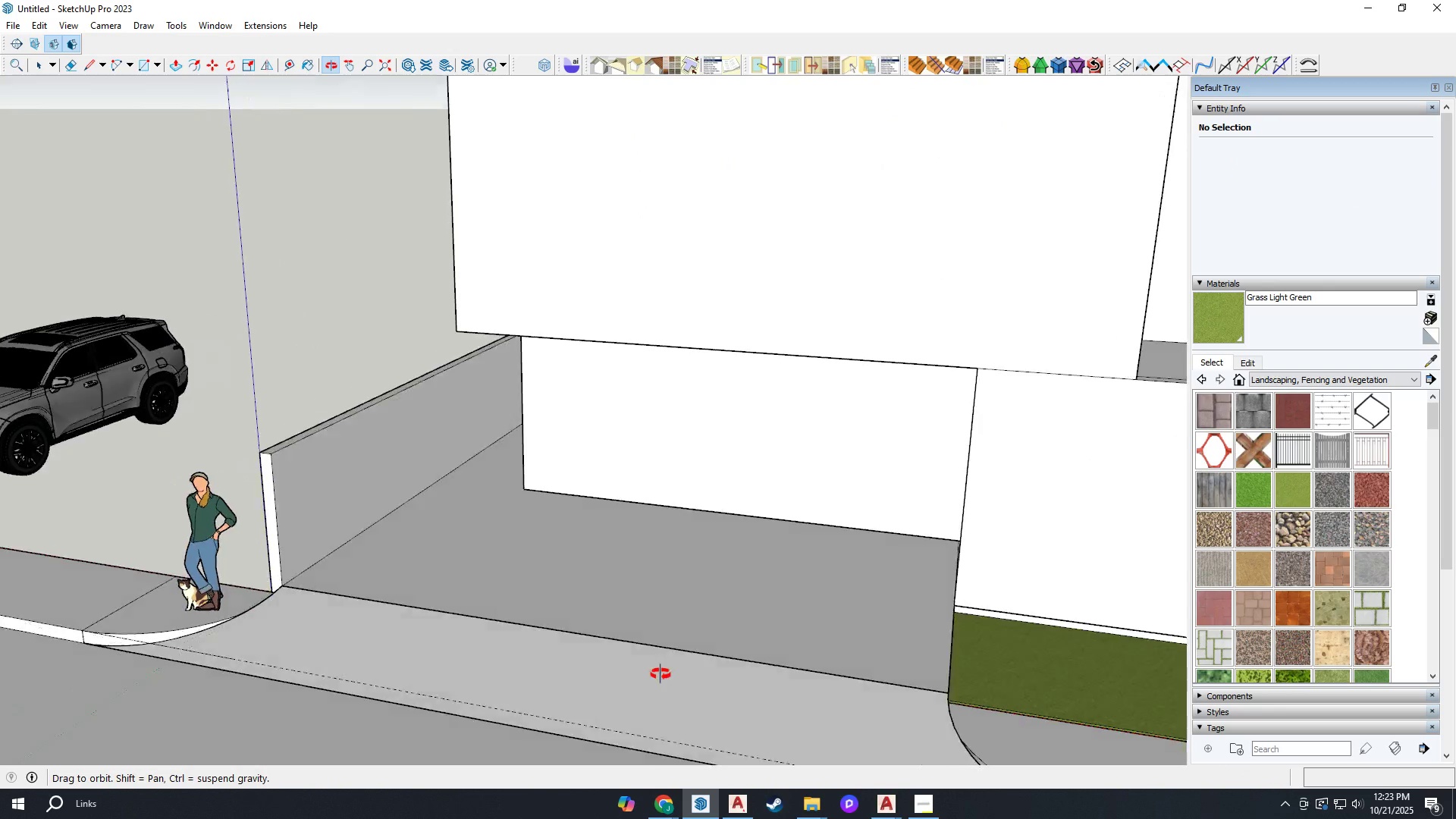 
scroll: coordinate [686, 615], scroll_direction: down, amount: 2.0
 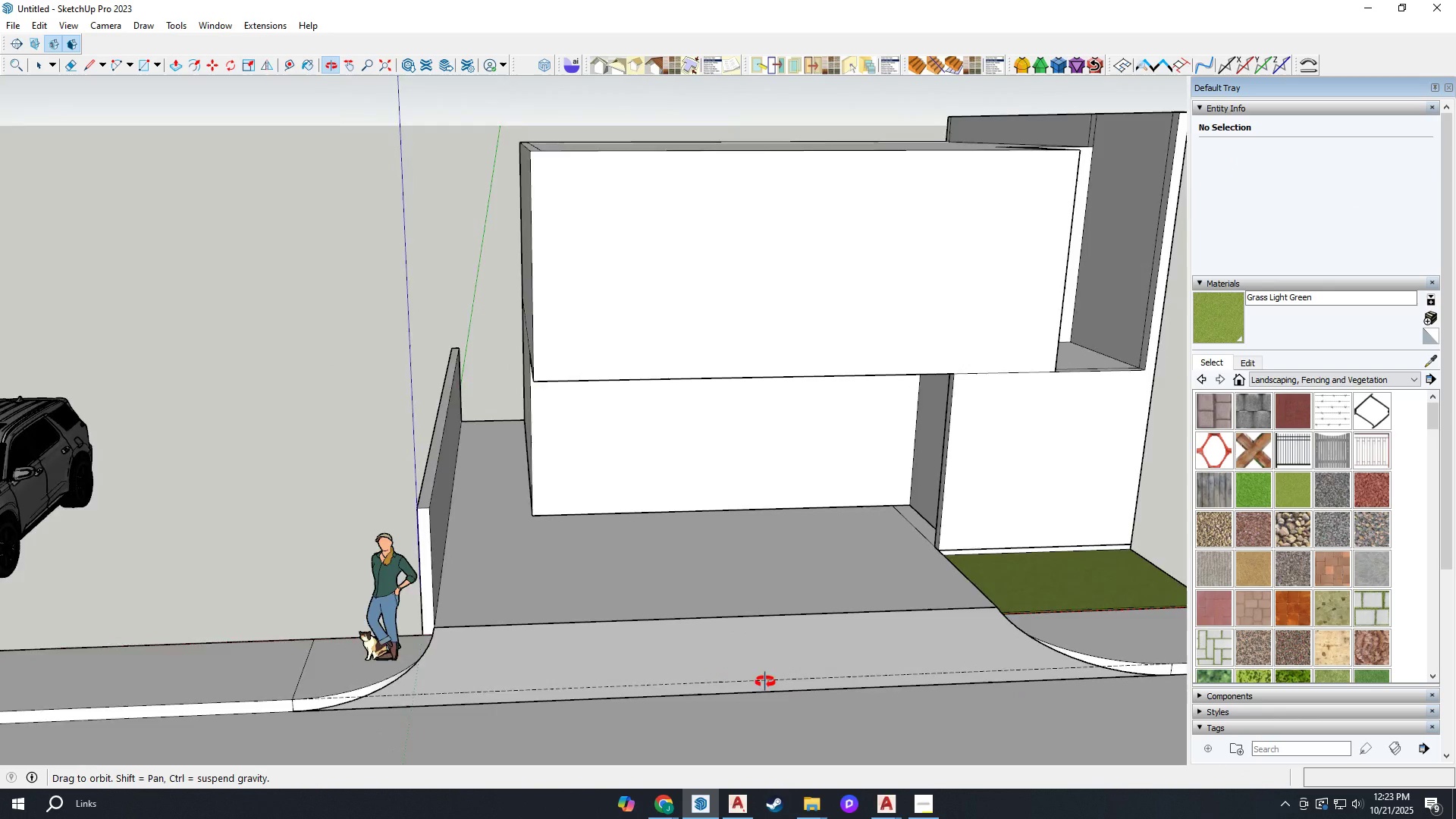 
key(Space)
 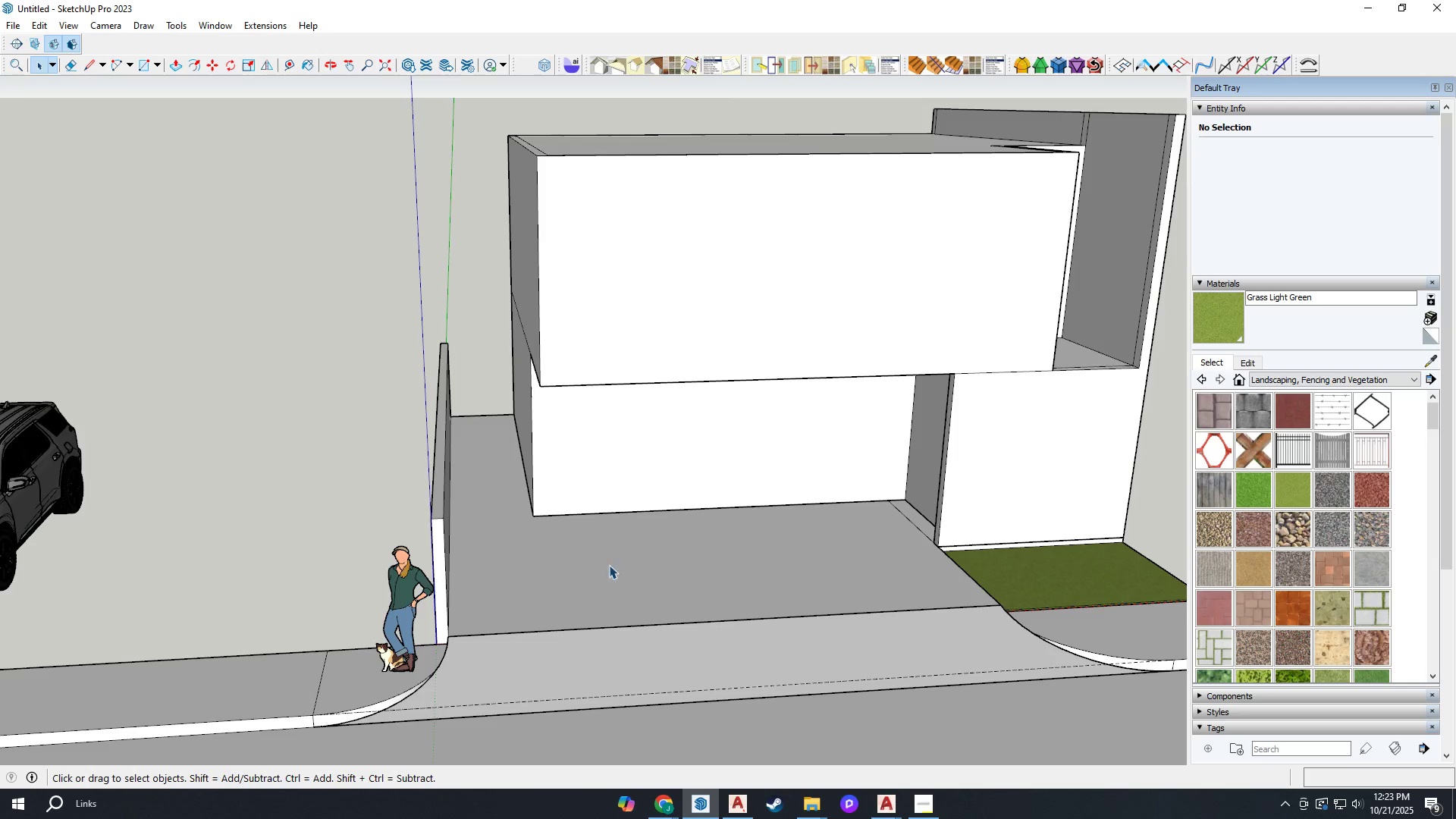 
left_click([609, 564])
 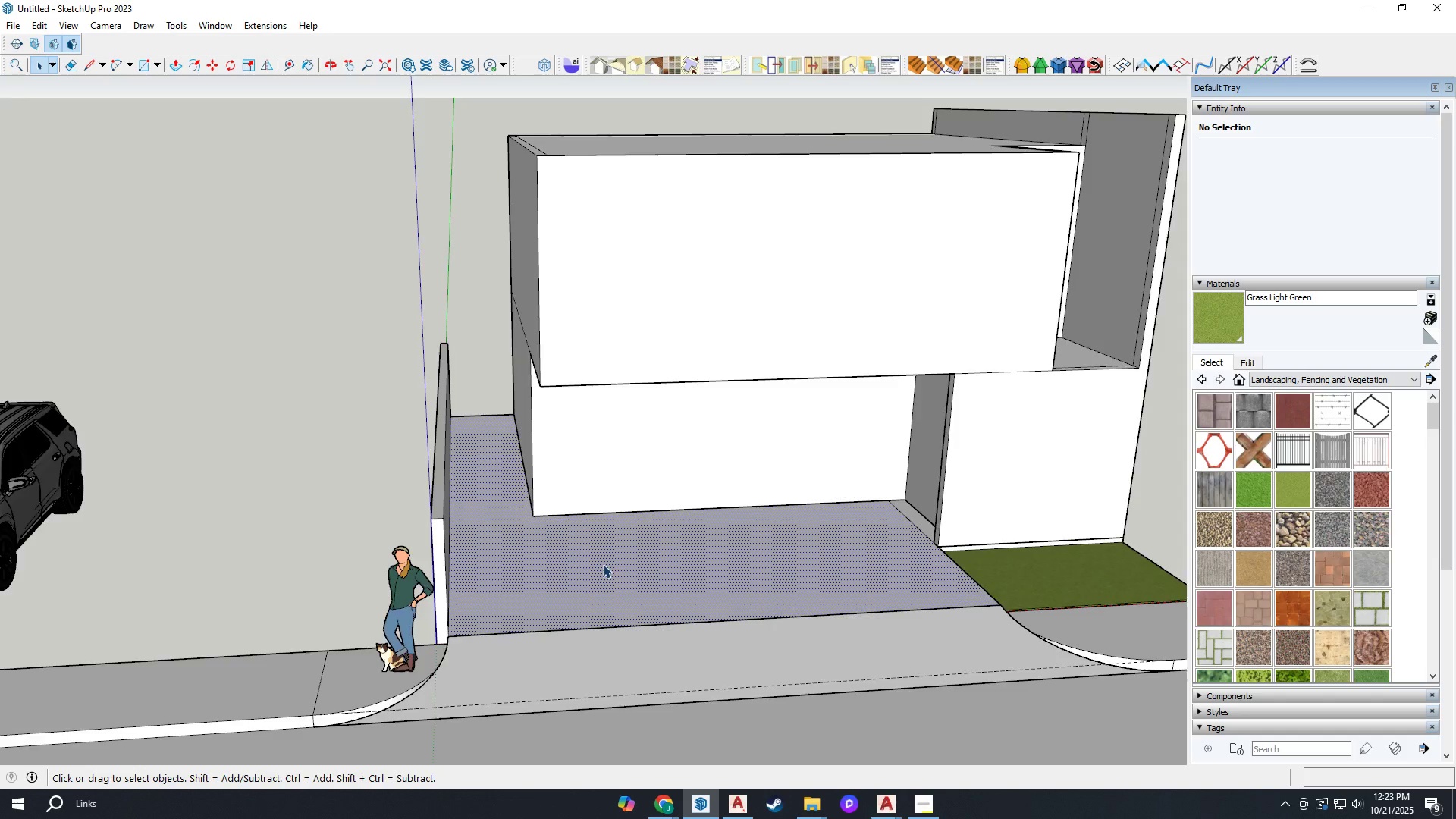 
scroll: coordinate [603, 564], scroll_direction: up, amount: 4.0
 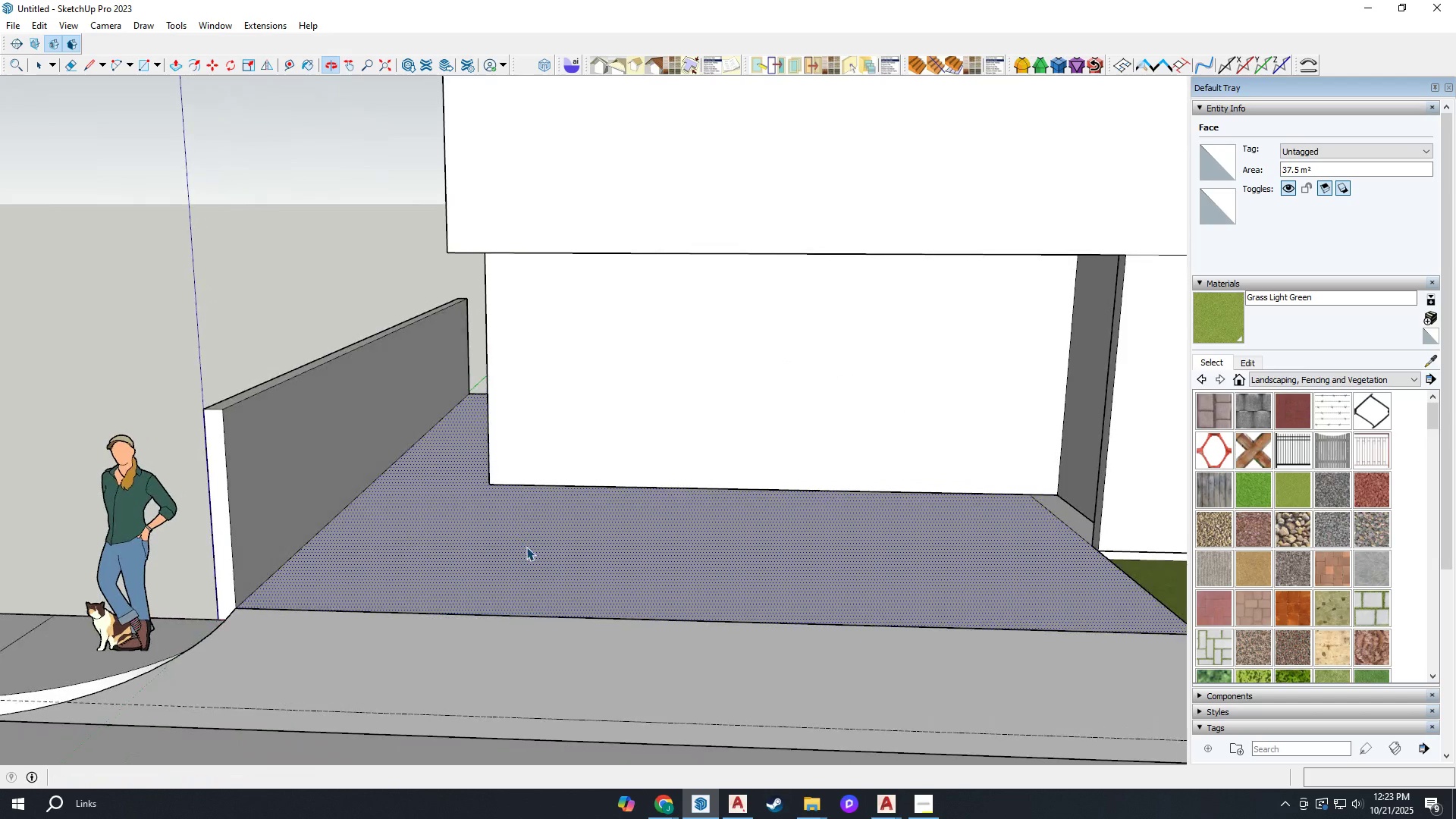 
scroll: coordinate [533, 552], scroll_direction: down, amount: 3.0
 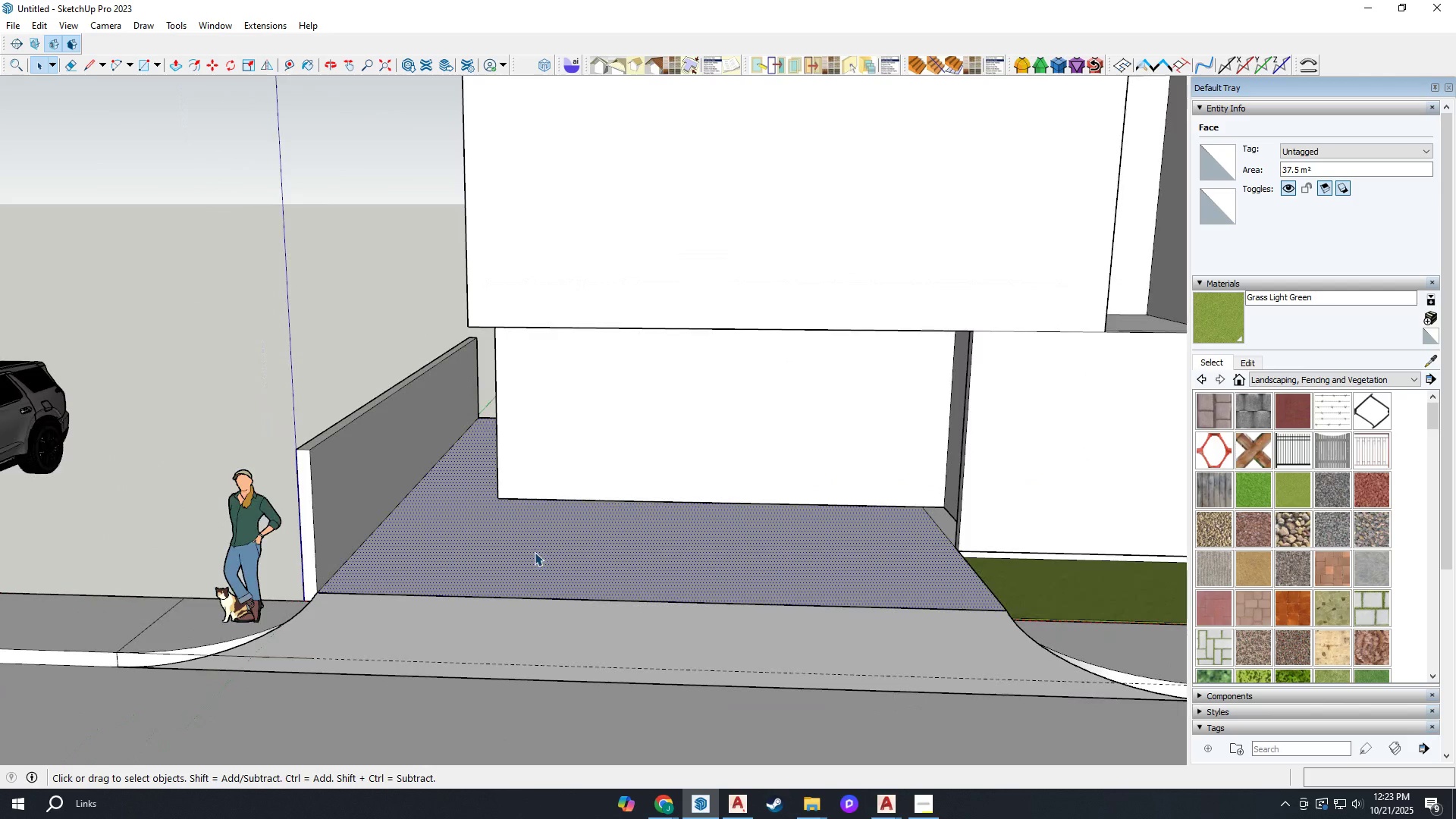 
key(H)
 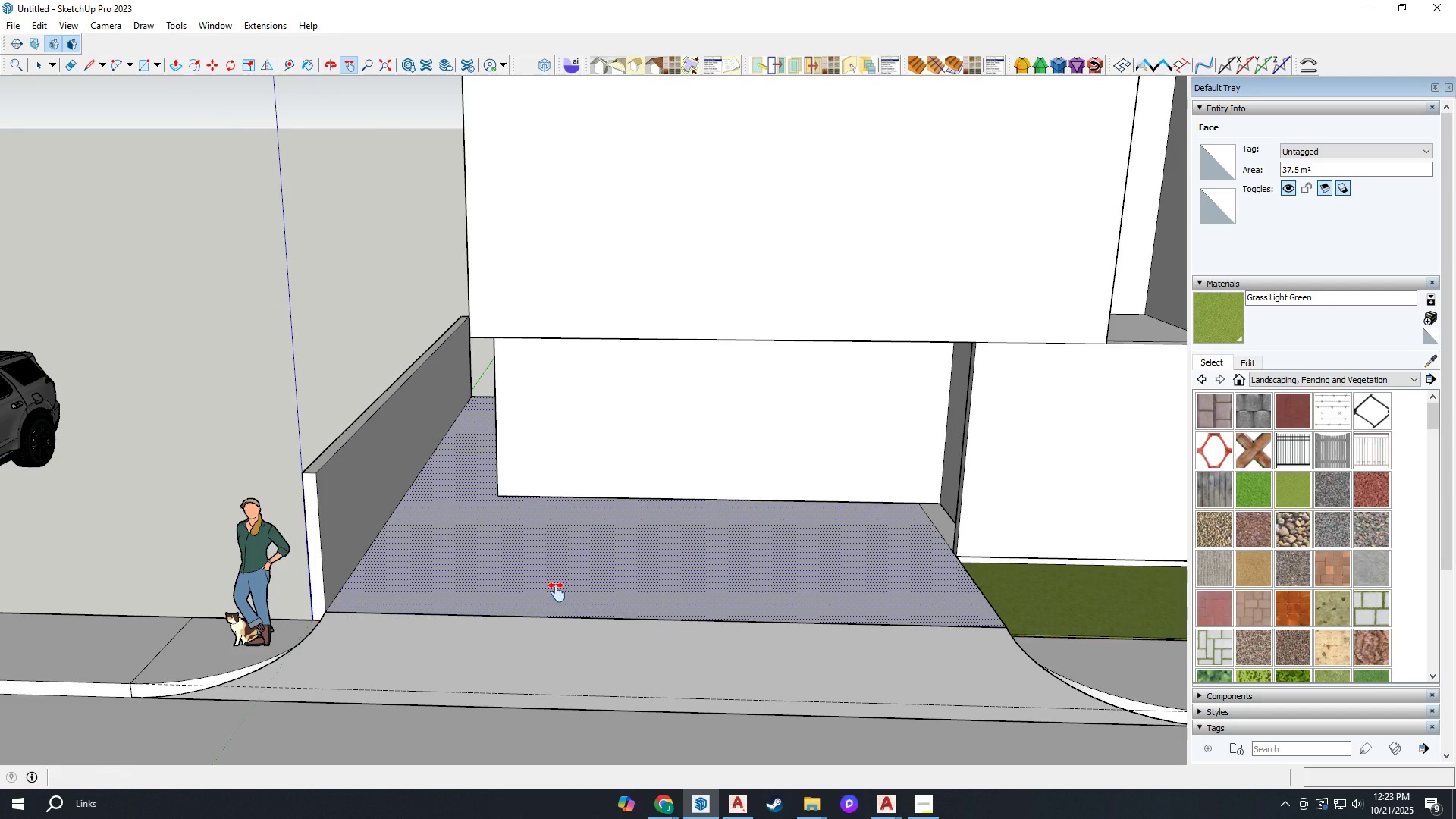 
scroll: coordinate [557, 592], scroll_direction: down, amount: 2.0
 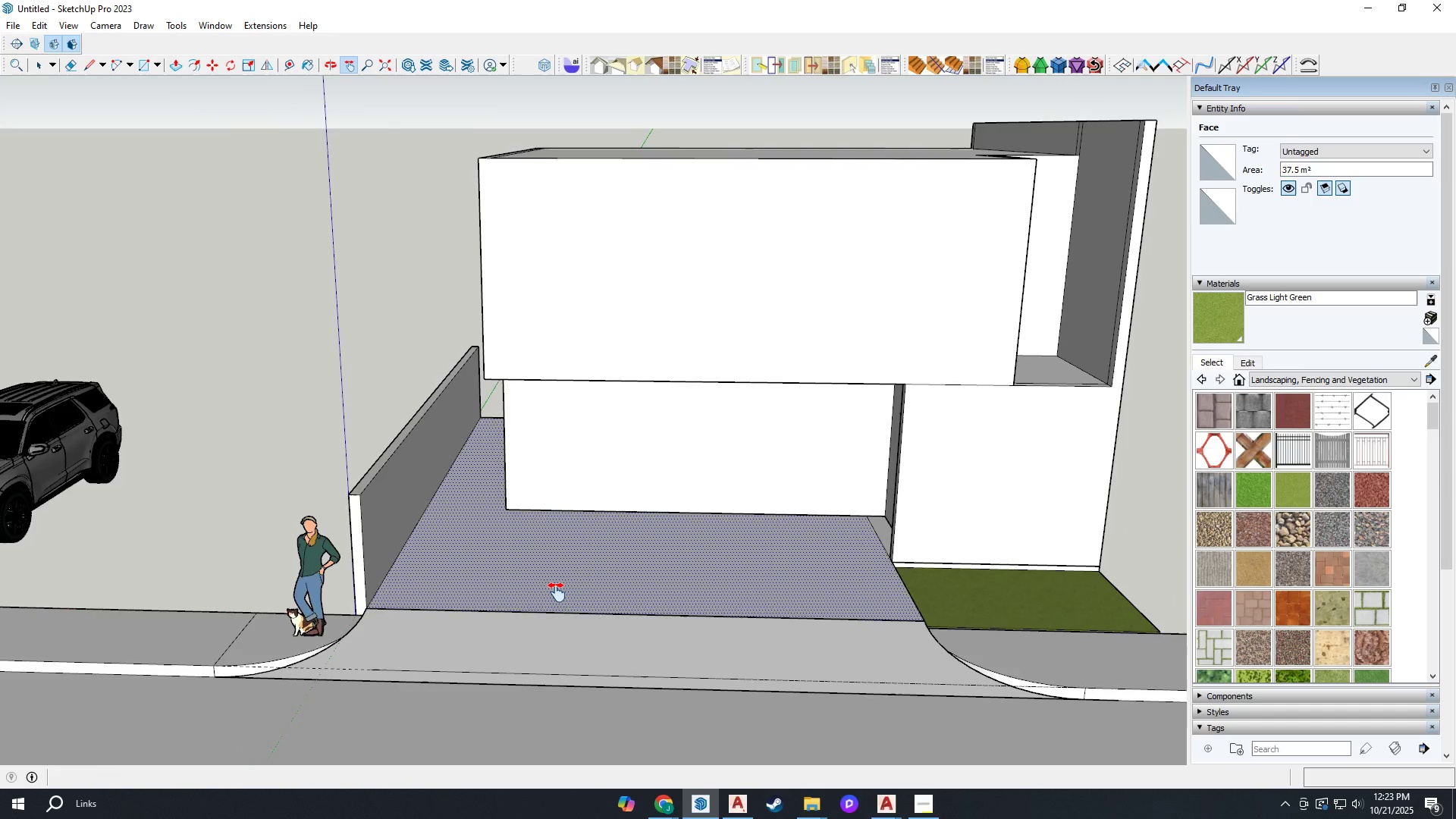 
scroll: coordinate [563, 600], scroll_direction: none, amount: 0.0
 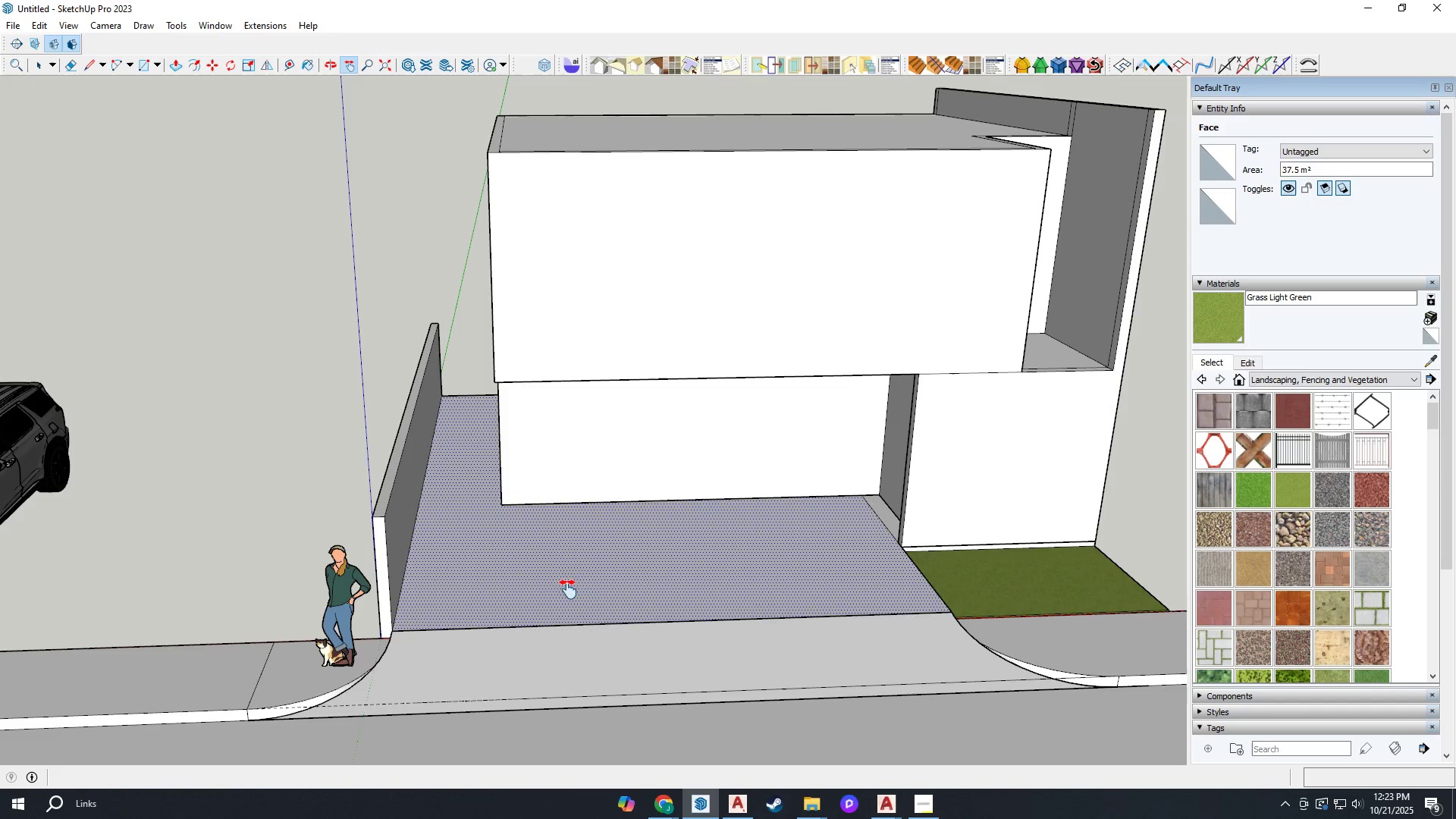 
key(Space)
 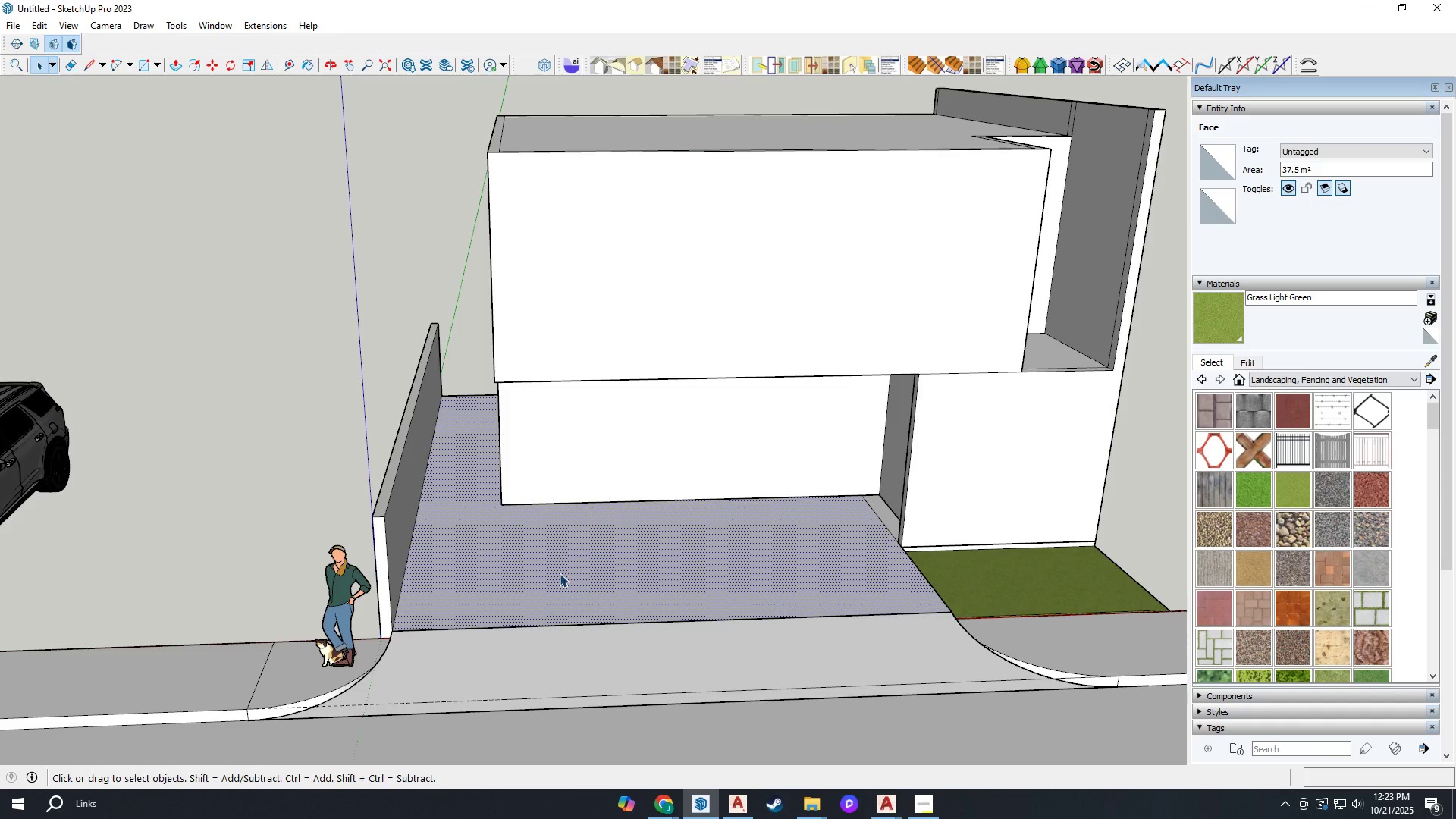 
left_click([560, 573])
 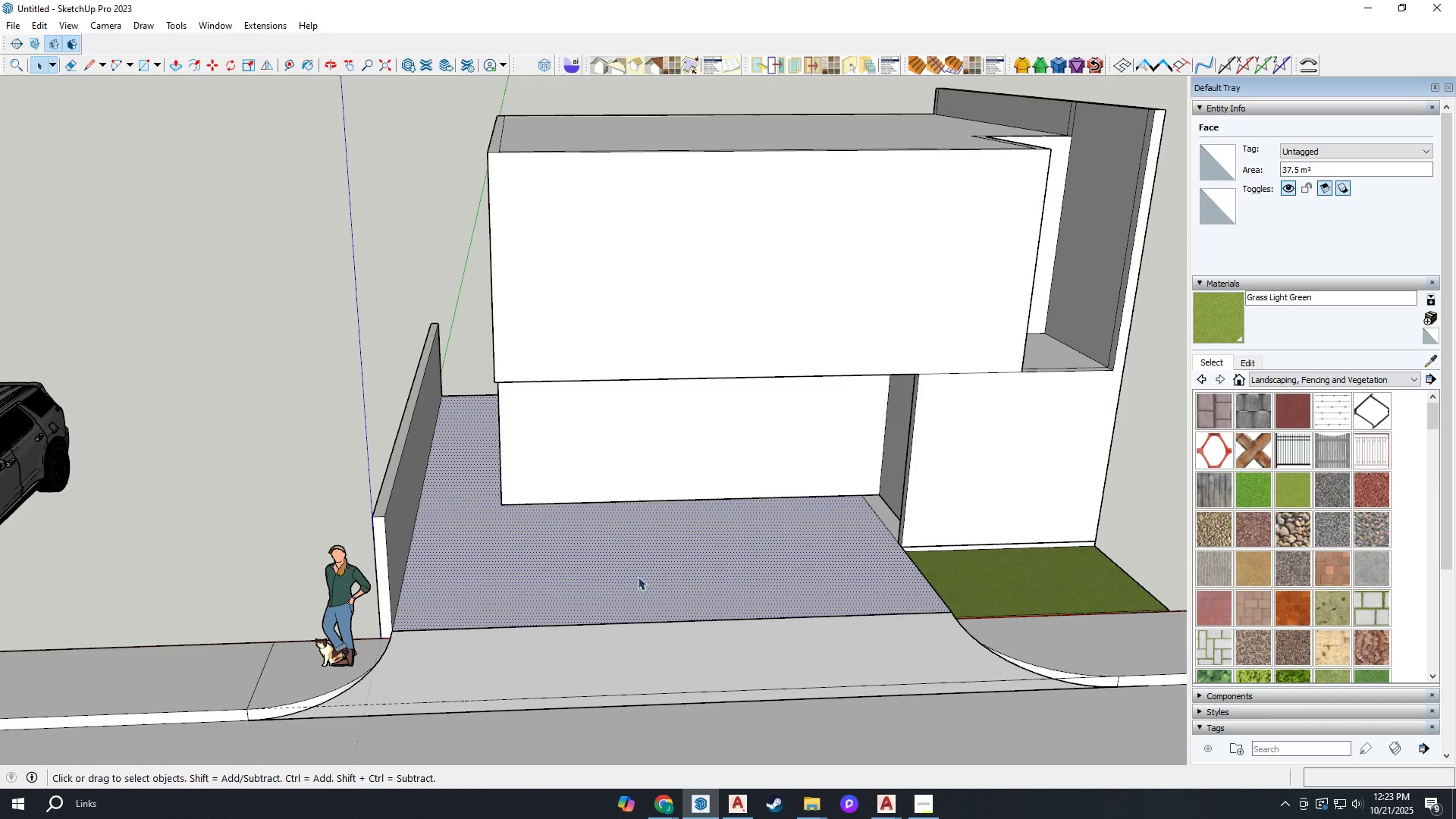 
scroll: coordinate [888, 512], scroll_direction: up, amount: 8.0
 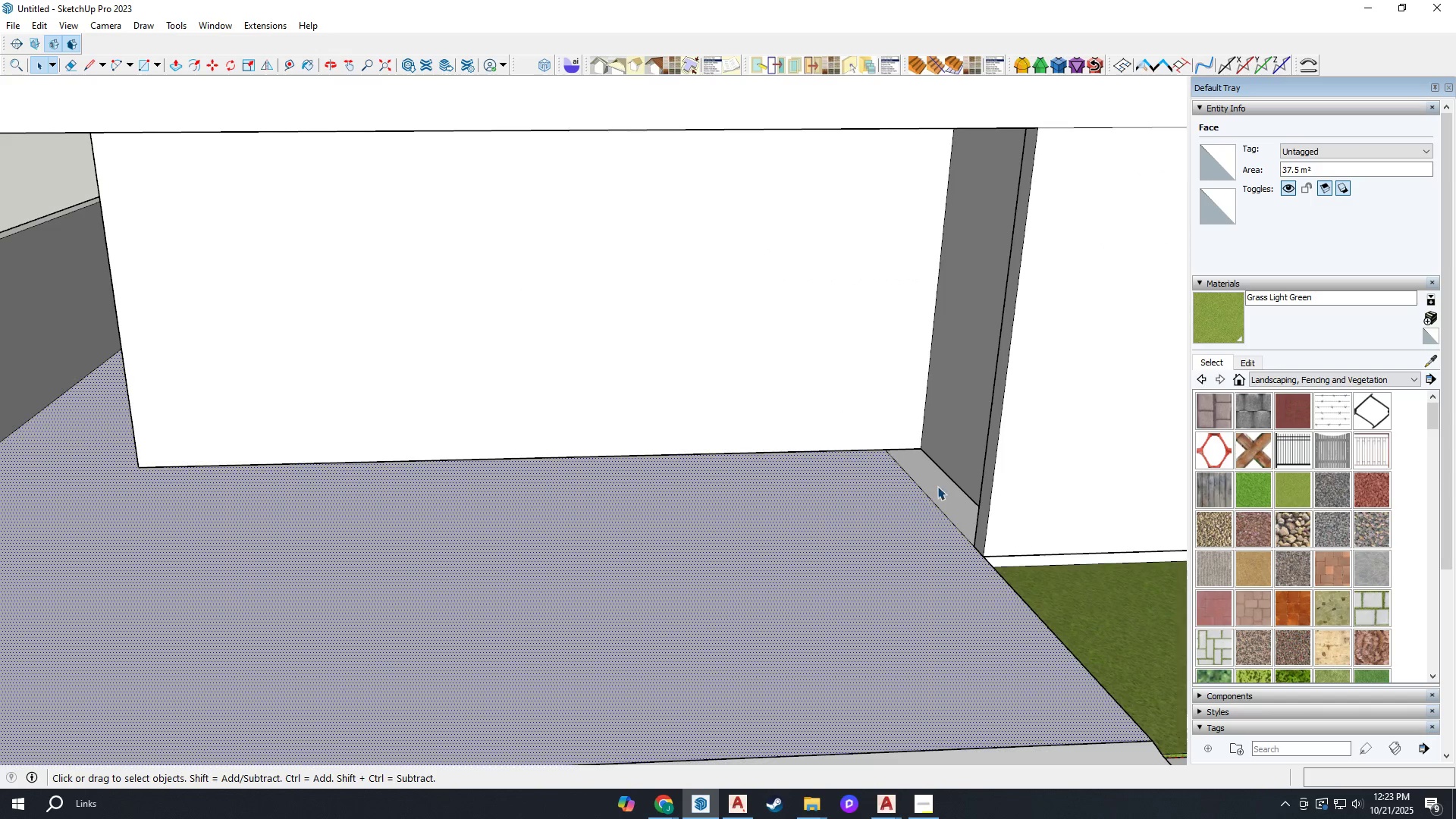 
left_click([937, 486])
 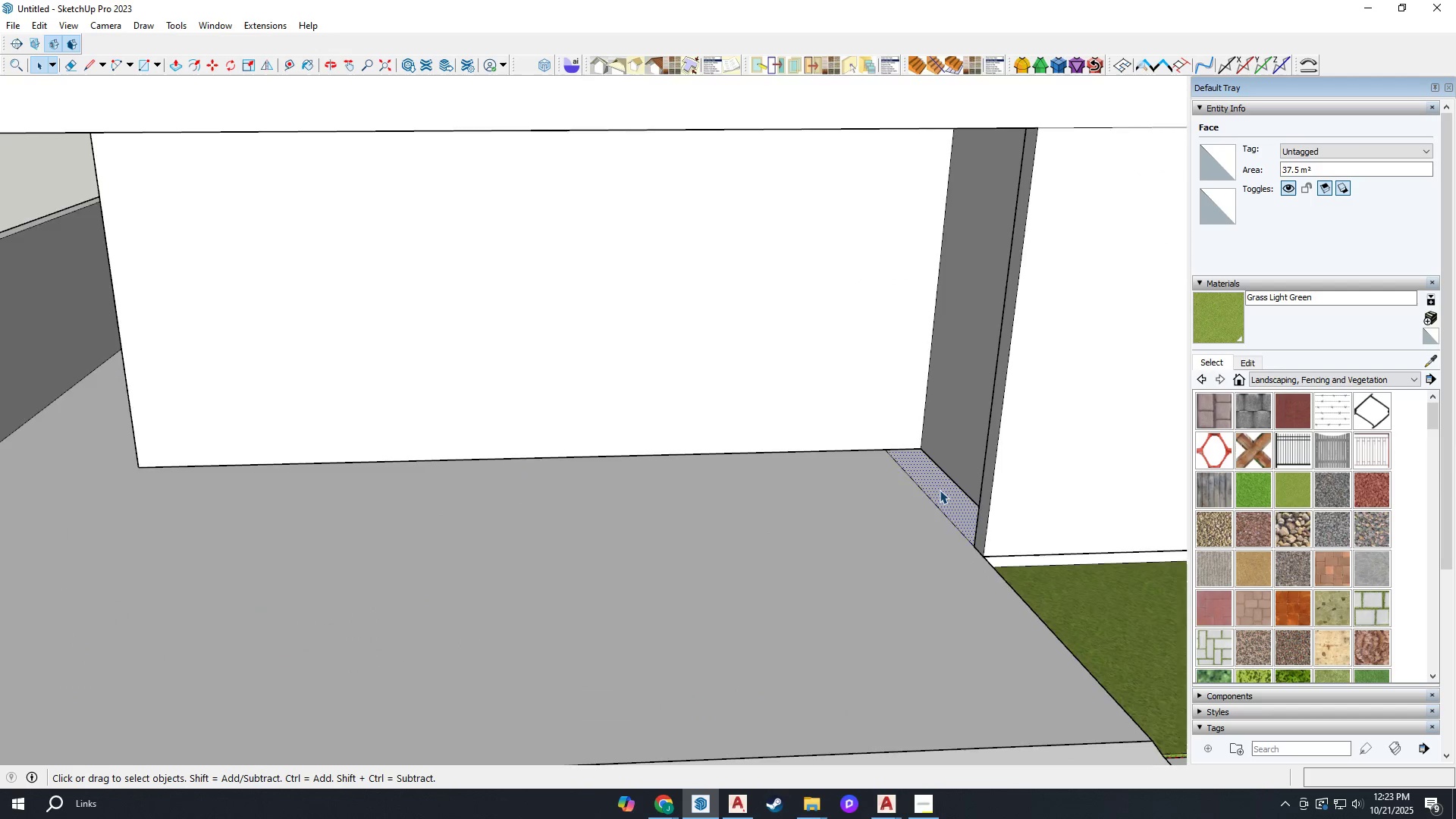 
scroll: coordinate [940, 490], scroll_direction: up, amount: 5.0
 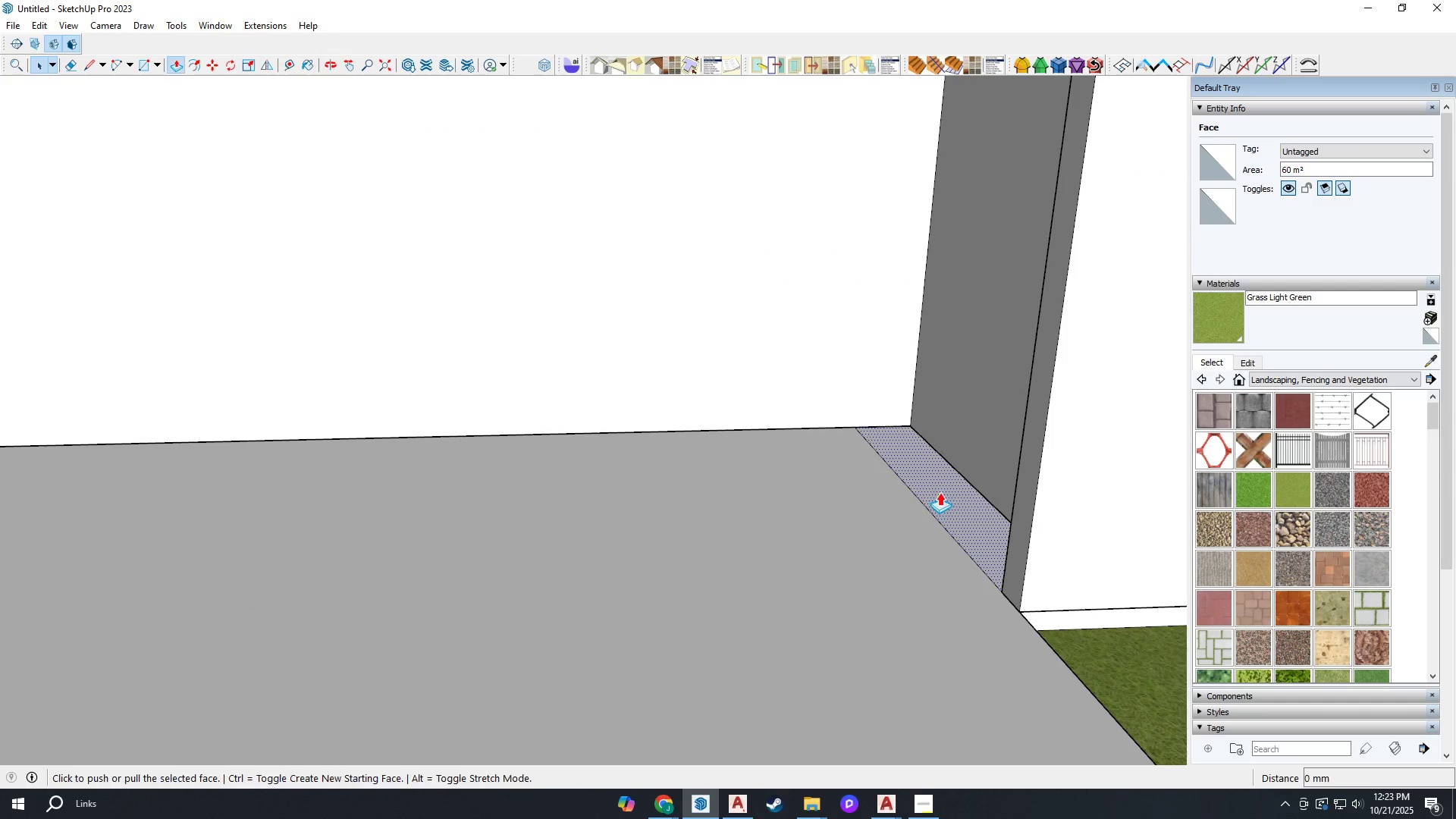 
key(P)
 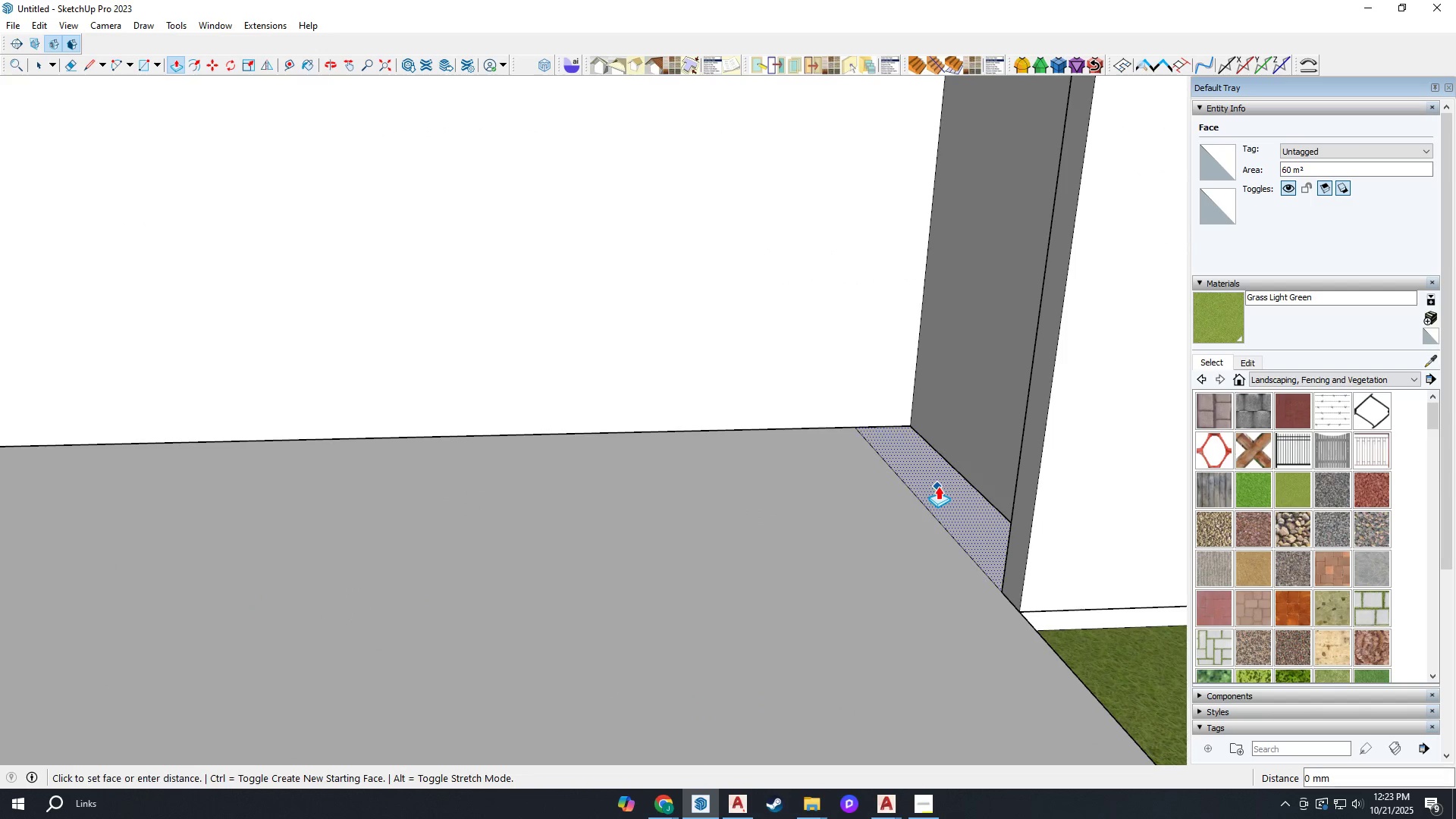 
left_click([938, 486])
 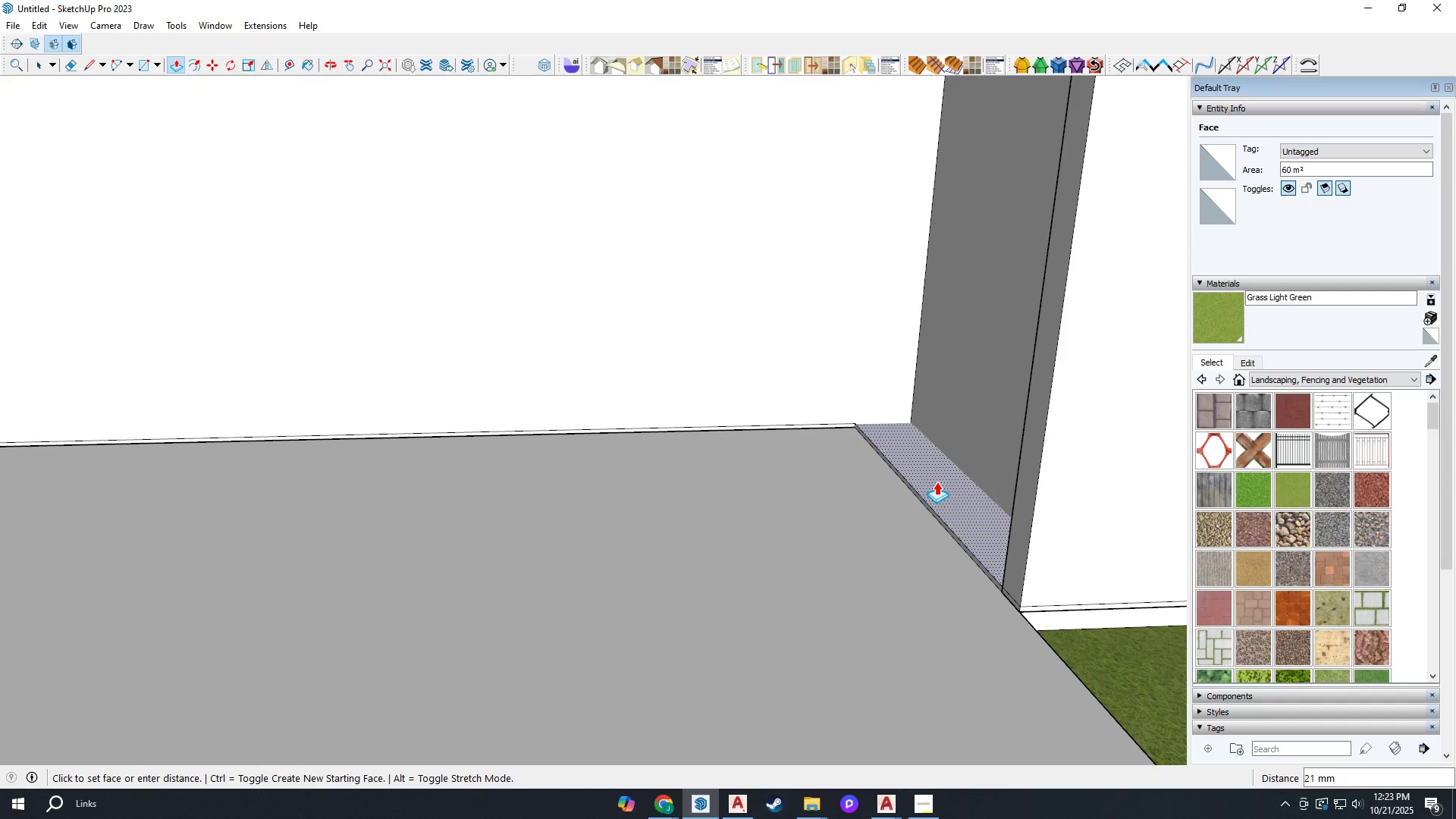 
key(Escape)
 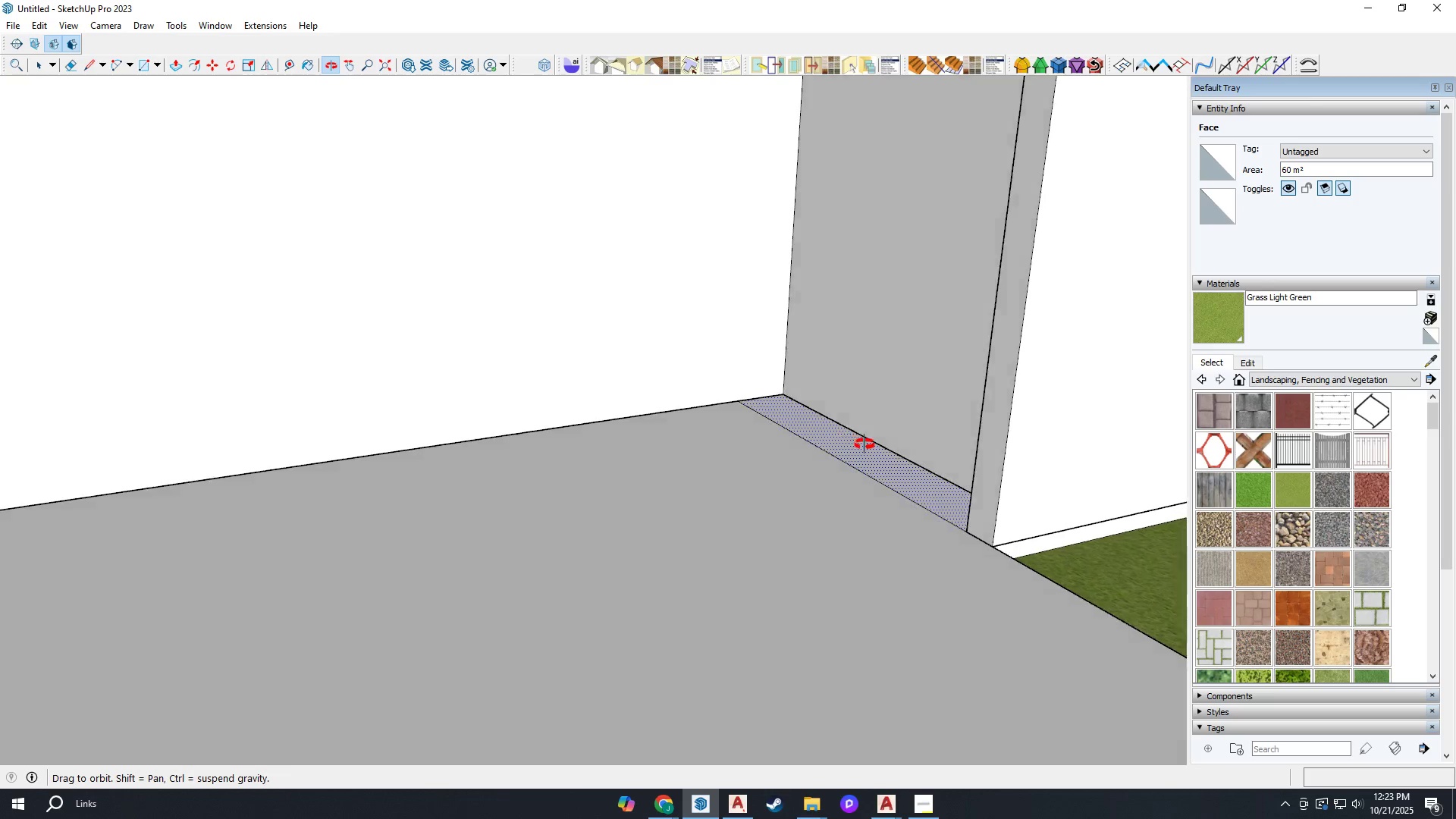 
scroll: coordinate [790, 357], scroll_direction: up, amount: 3.0
 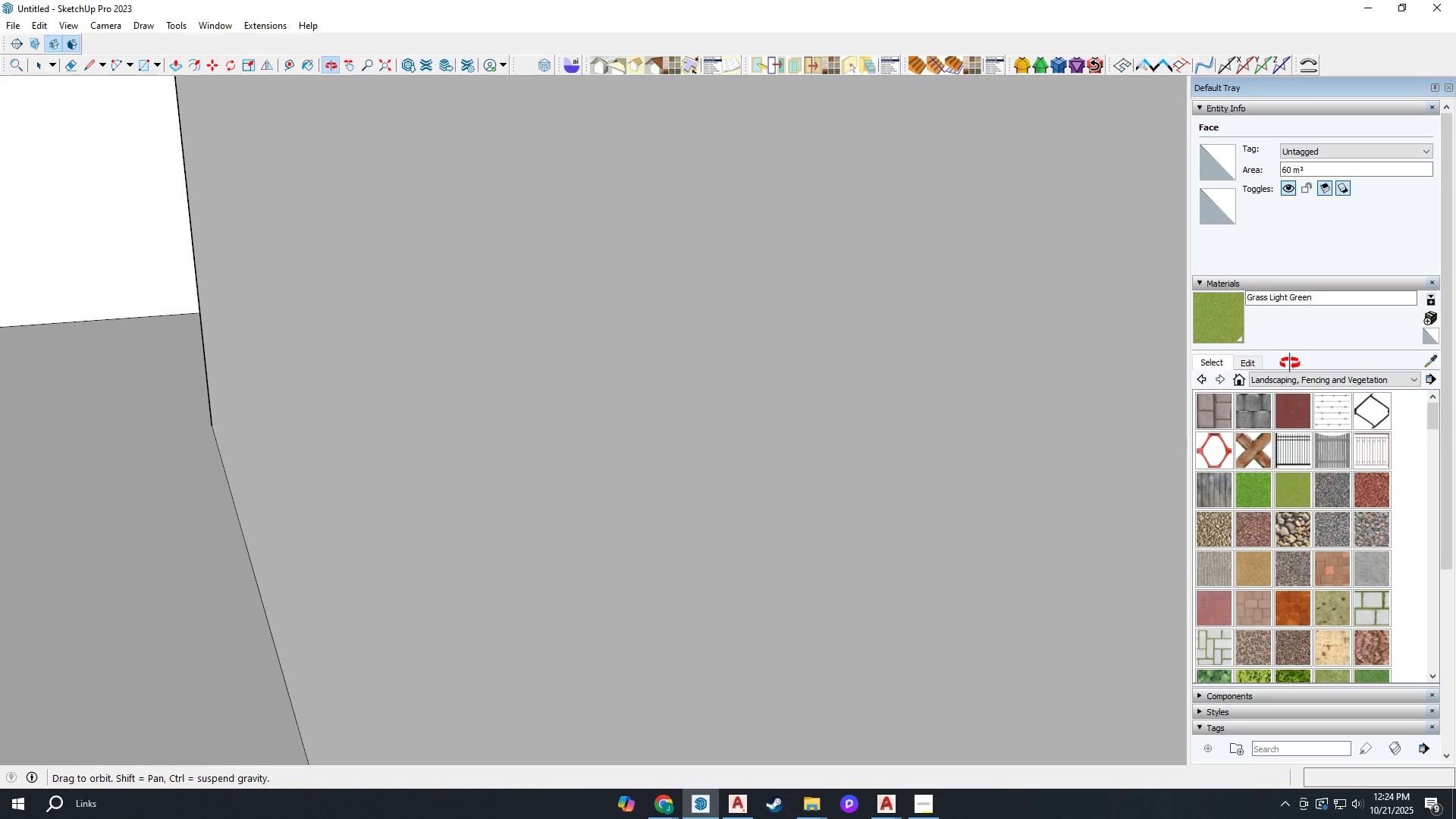 
key(T)
 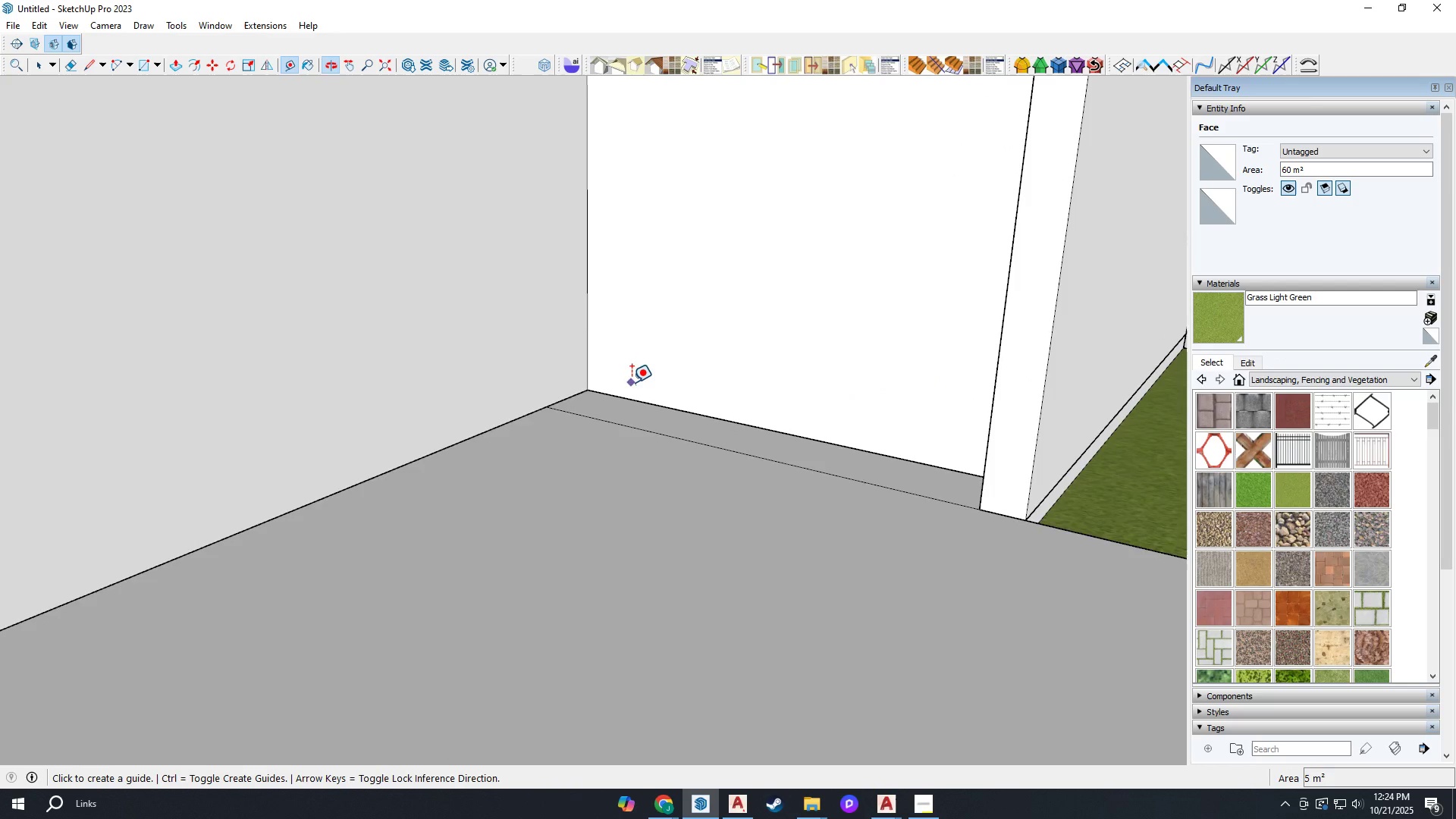 
scroll: coordinate [632, 382], scroll_direction: up, amount: 1.0
 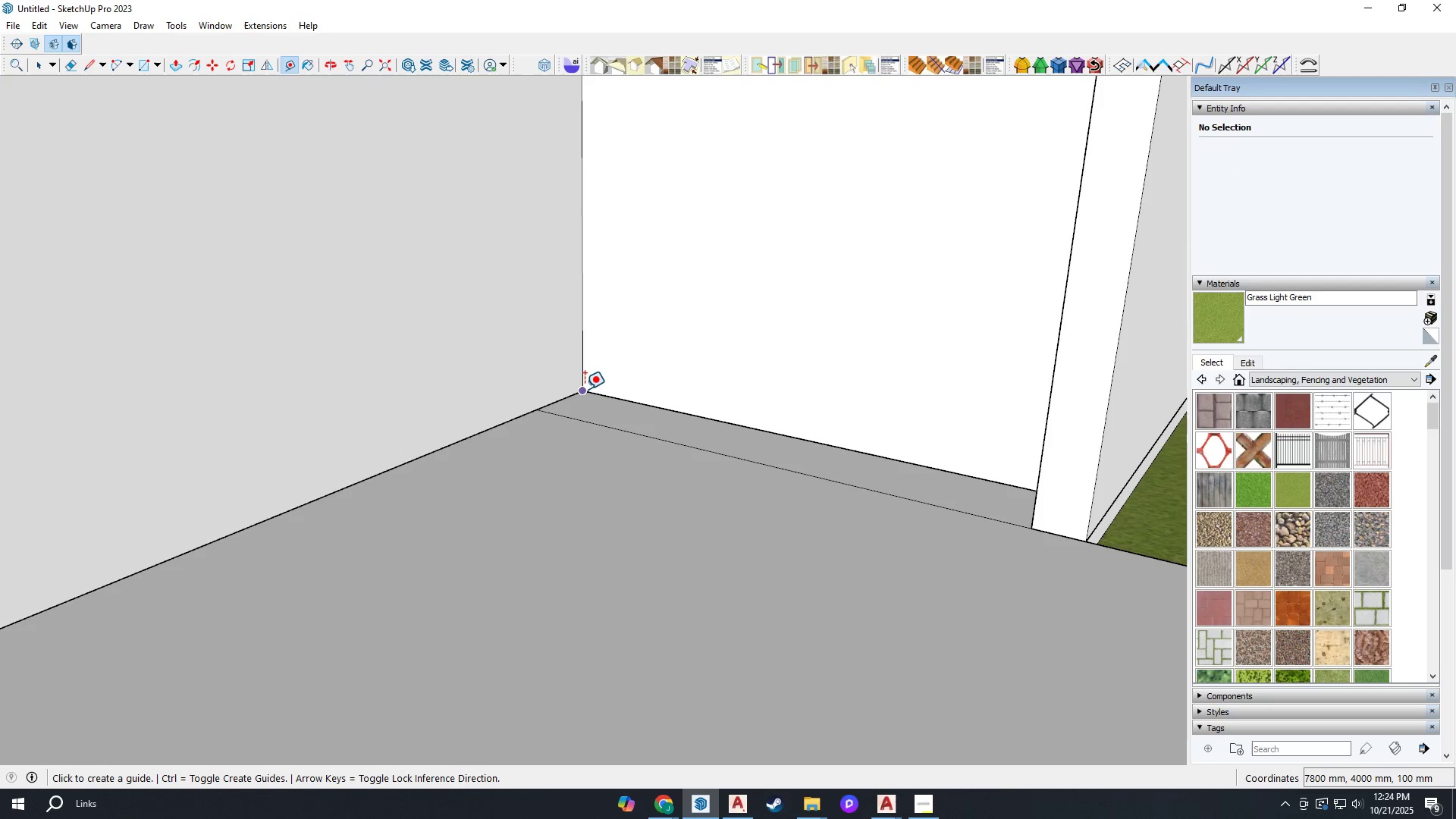 
left_click([584, 389])
 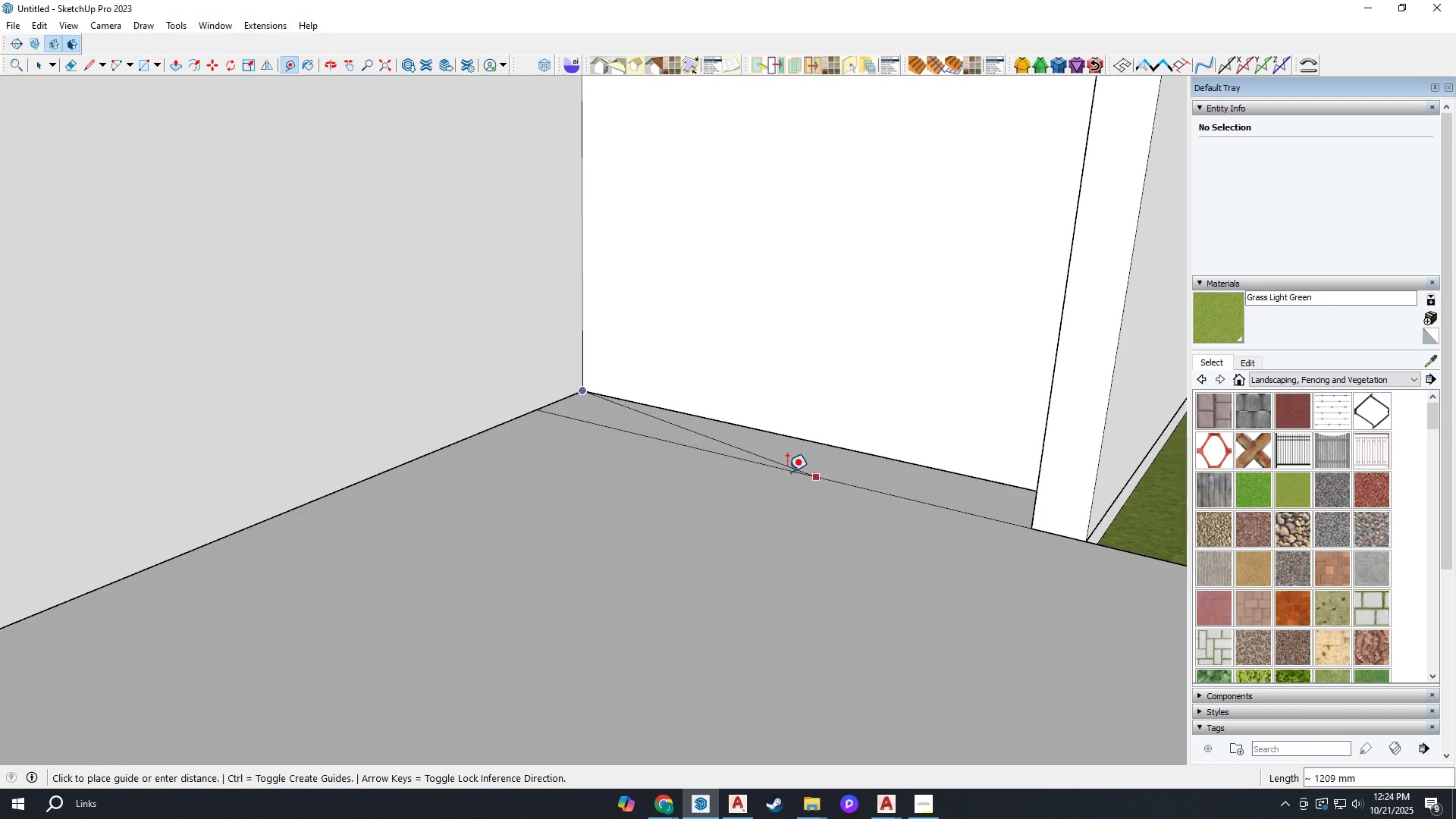 
key(R)
 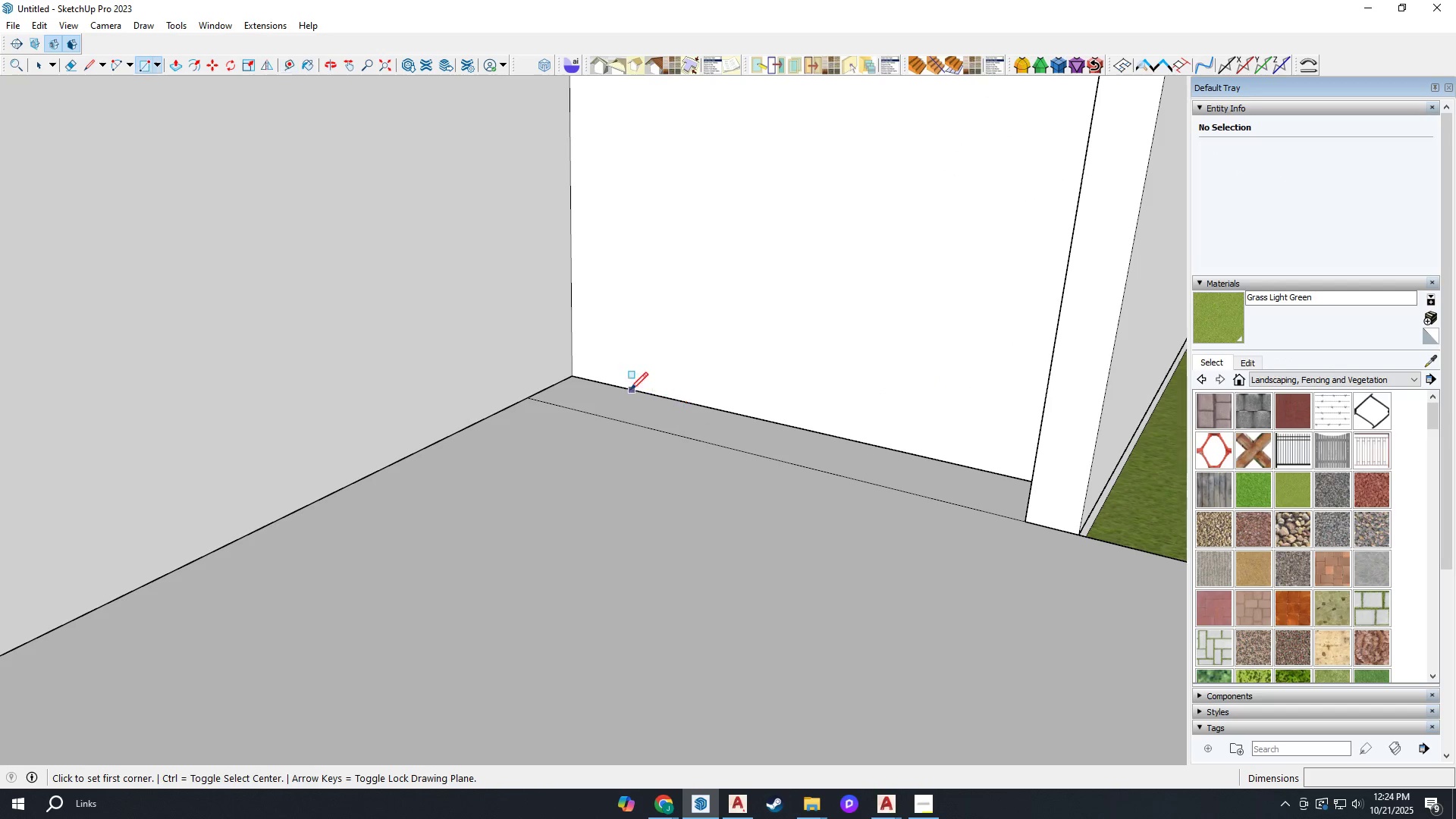 
scroll: coordinate [629, 389], scroll_direction: up, amount: 1.0
 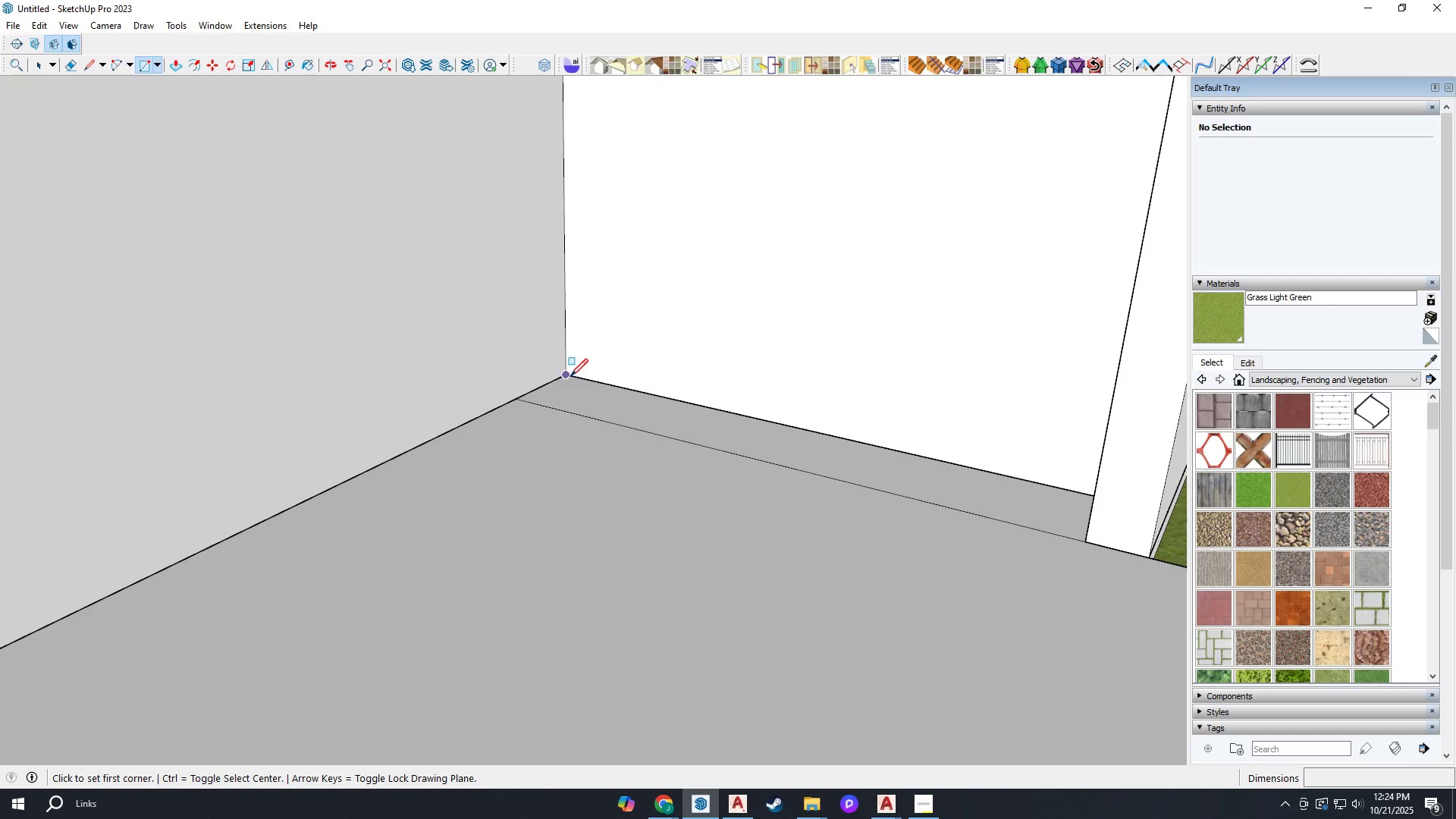 
left_click([570, 376])
 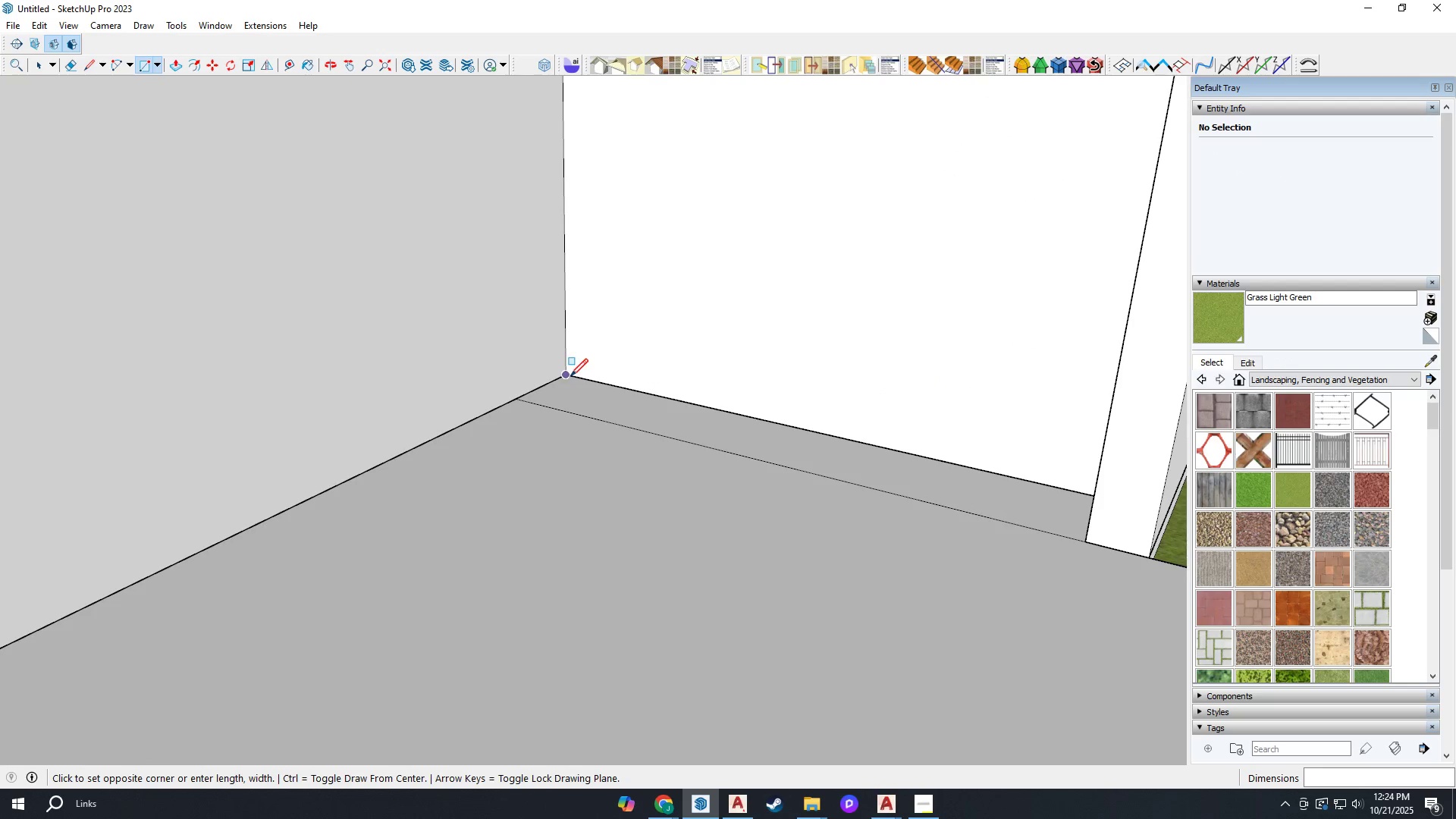 
scroll: coordinate [584, 391], scroll_direction: down, amount: 1.0
 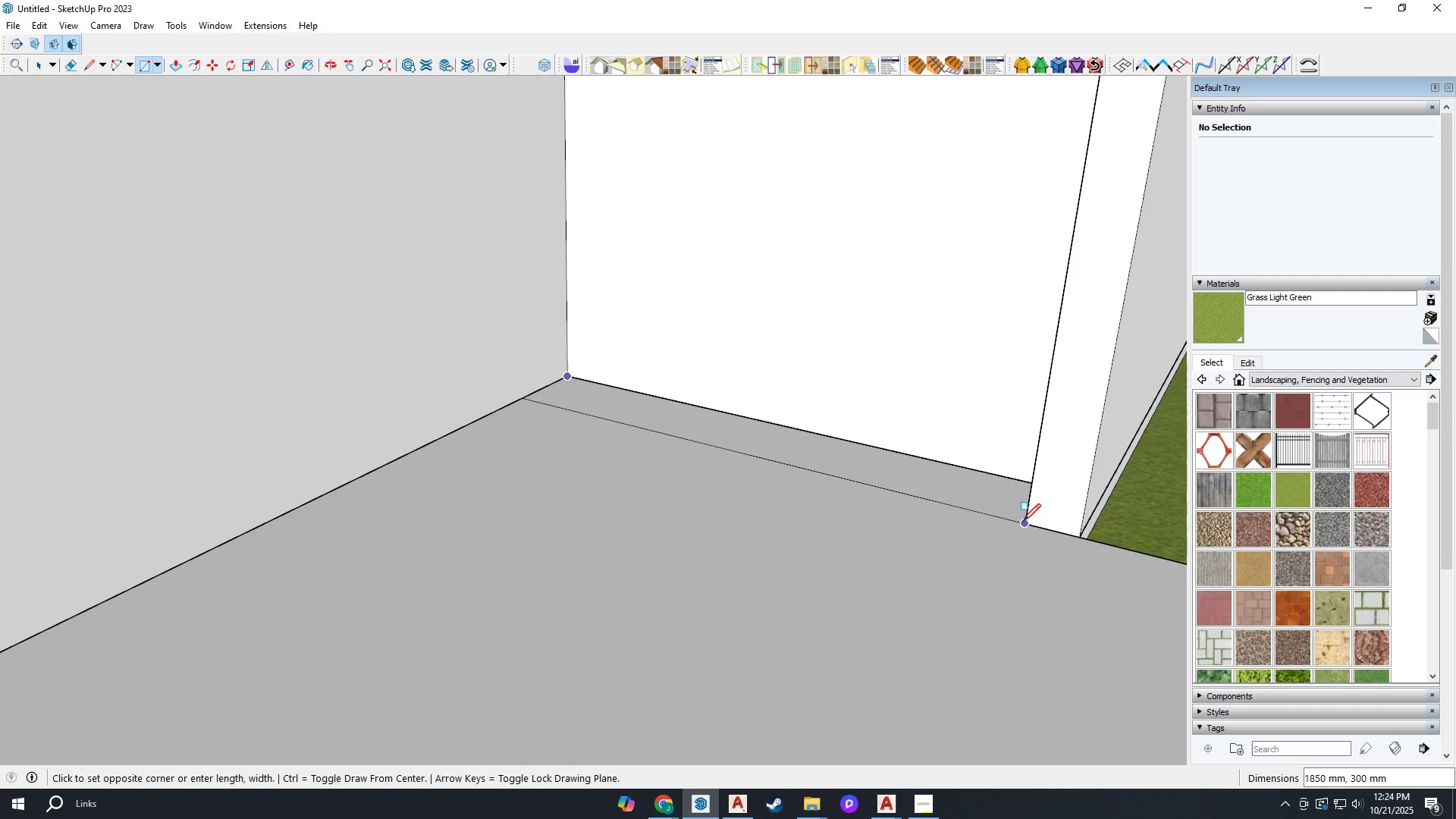 
left_click([1024, 522])
 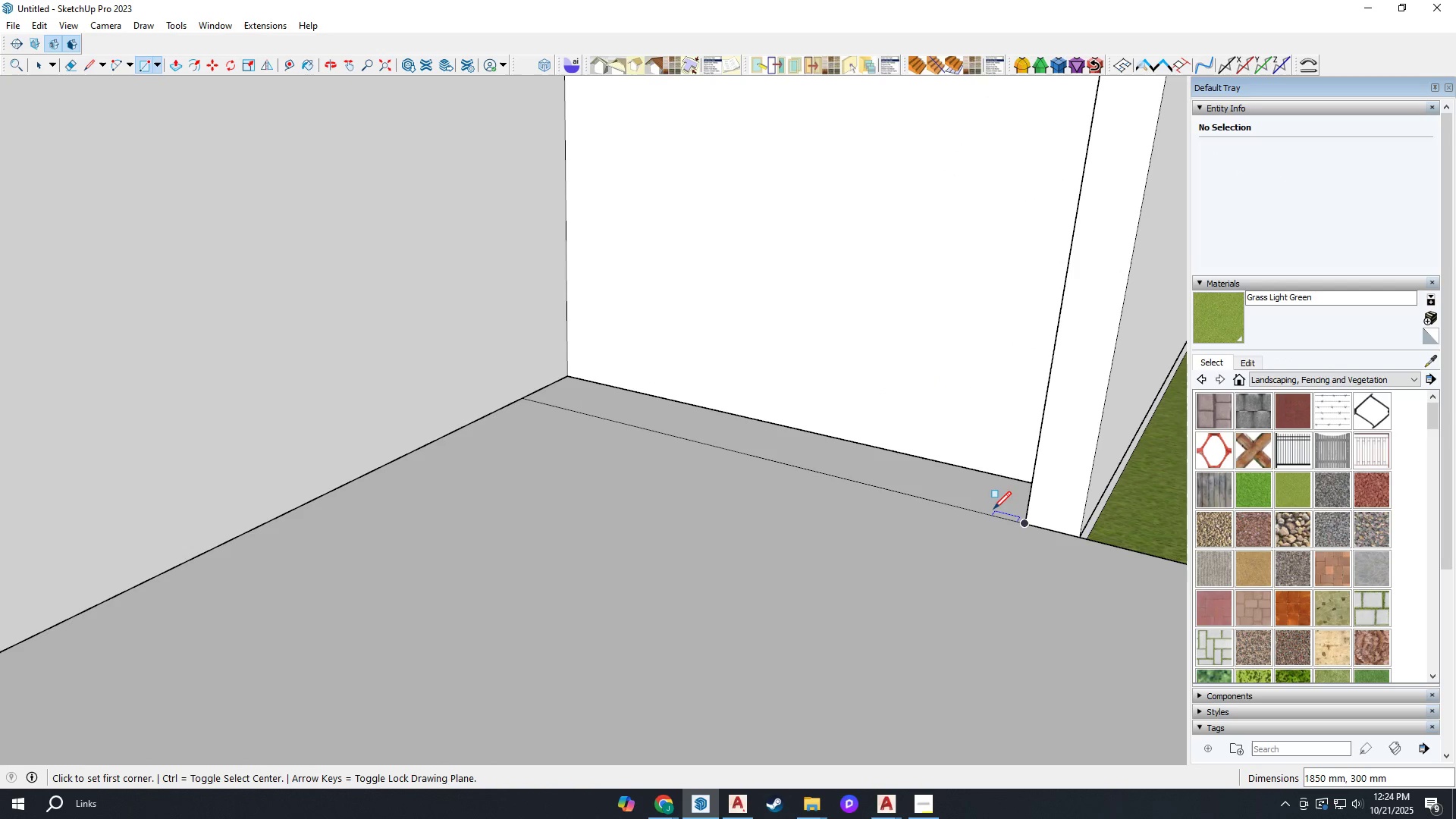 
key(P)
 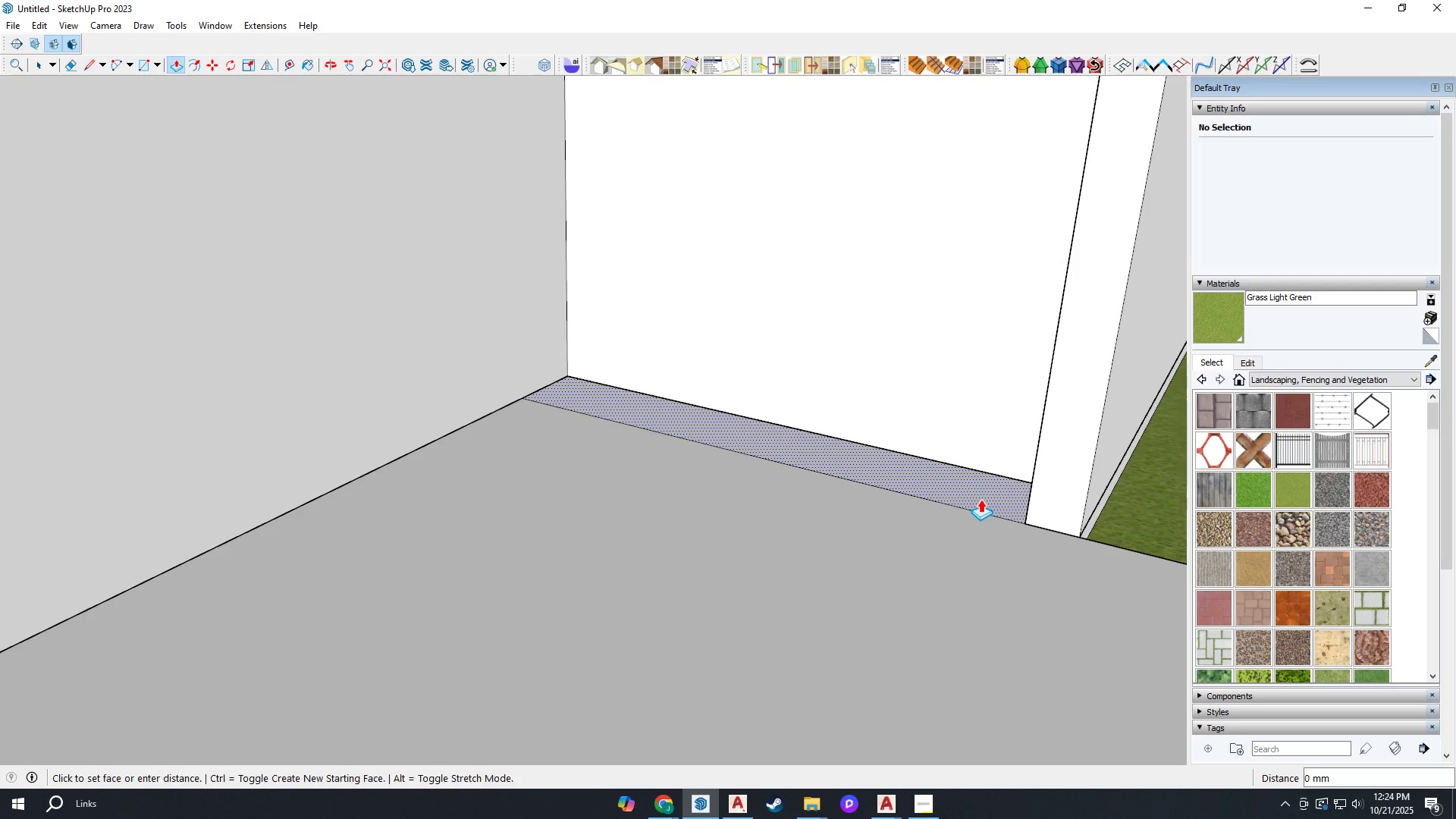 
left_click([981, 499])
 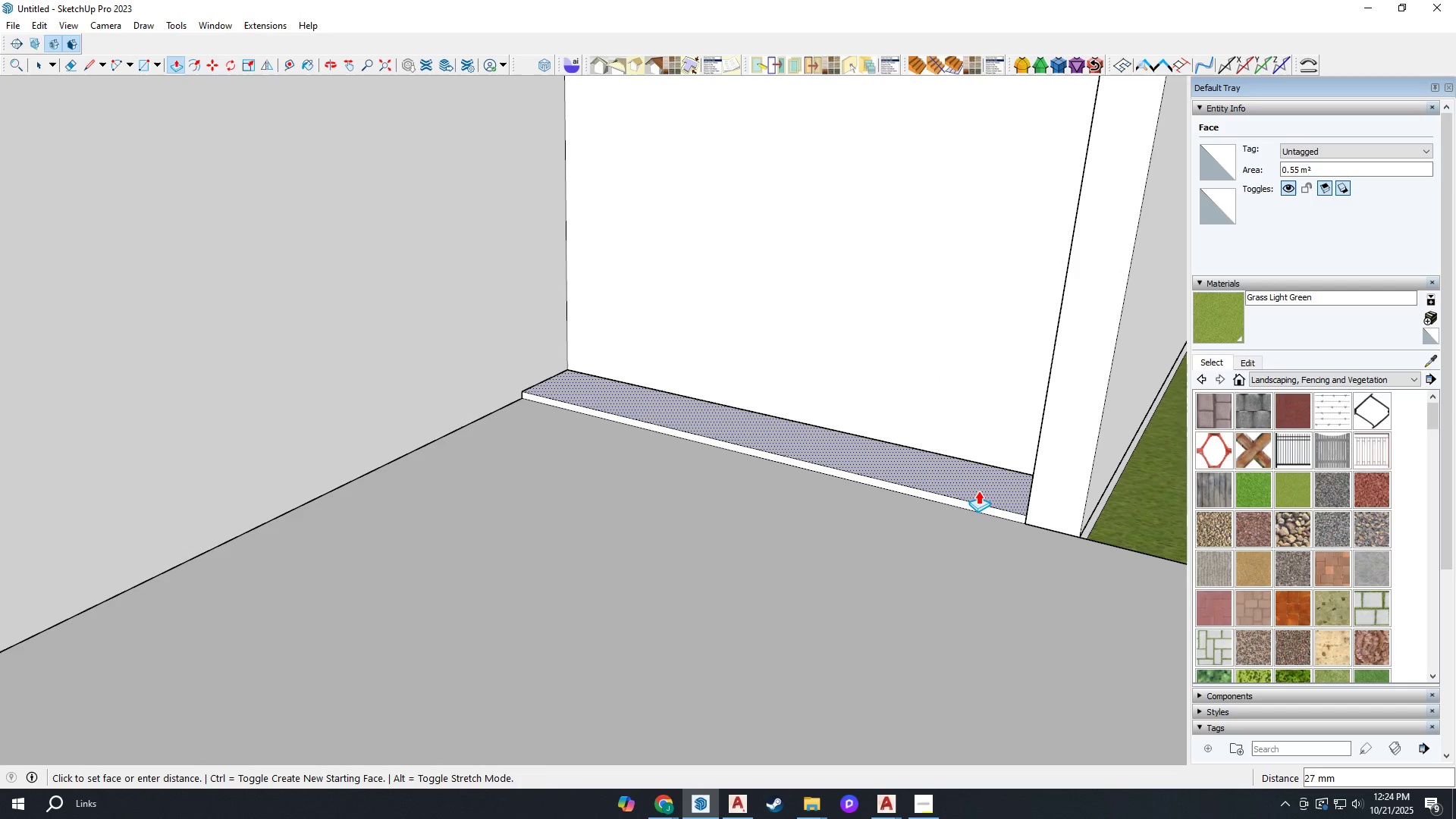 
type(100)
 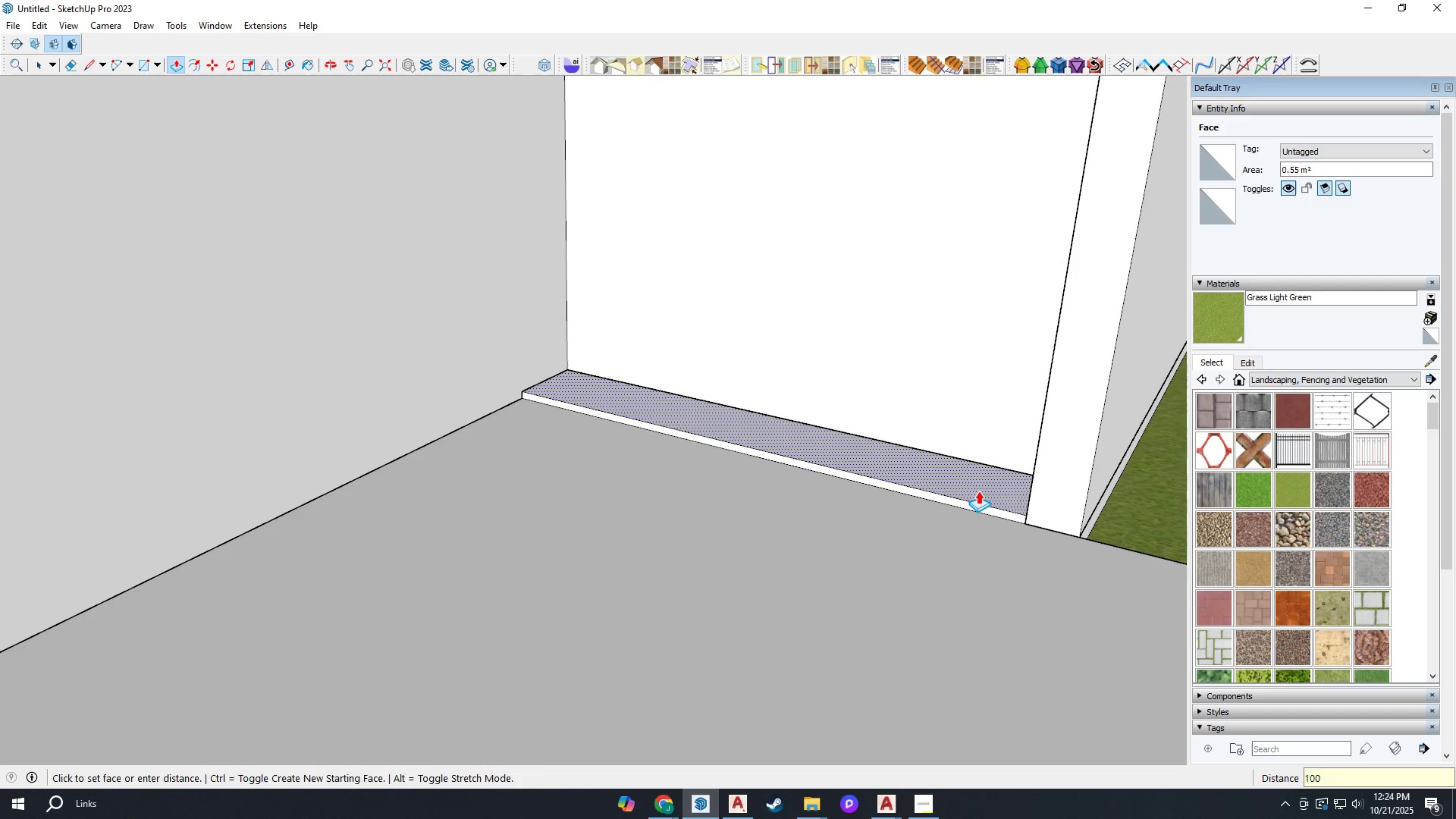 
key(Enter)
 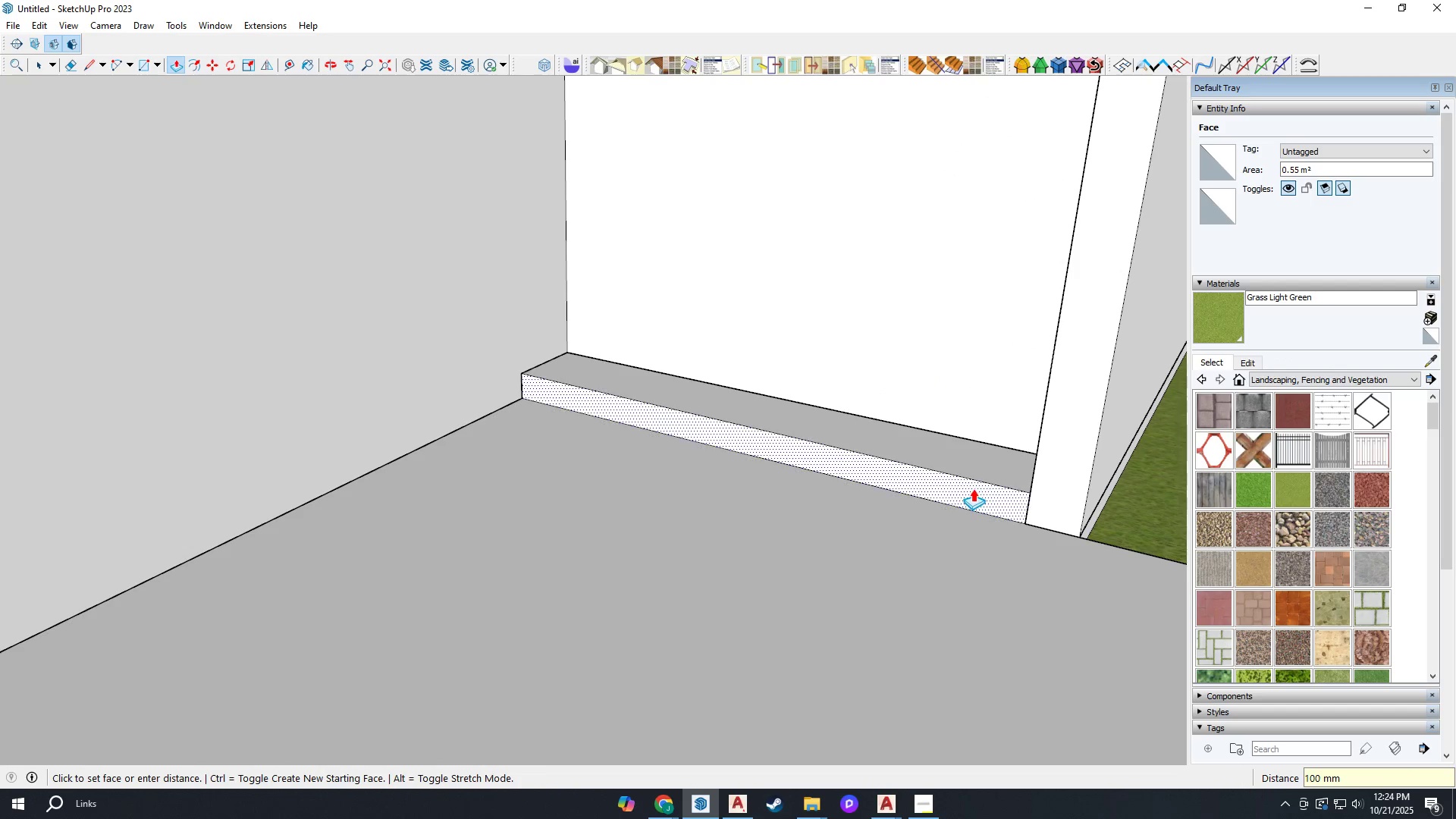 
scroll: coordinate [742, 543], scroll_direction: down, amount: 19.0
 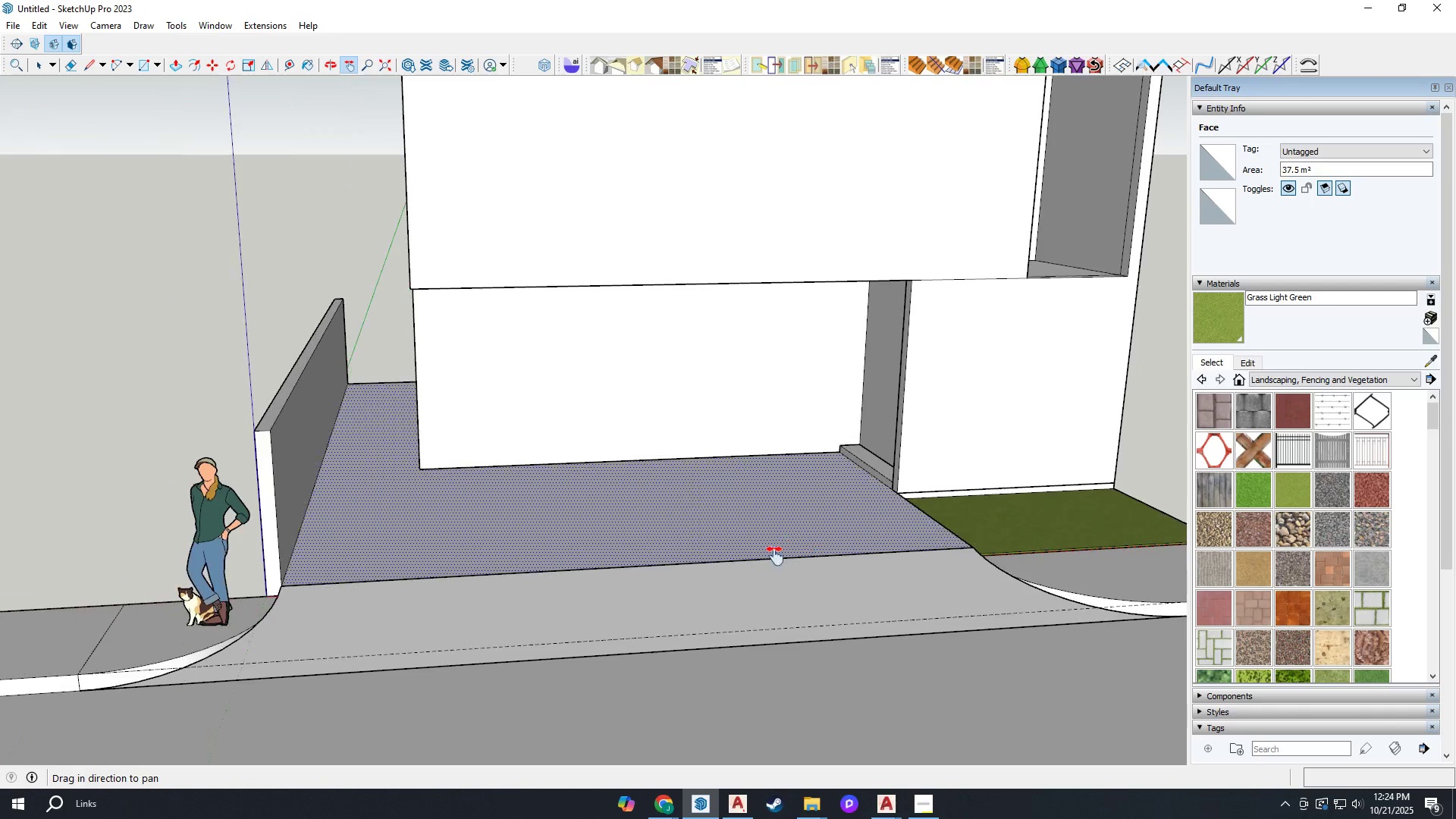 
key(H)
 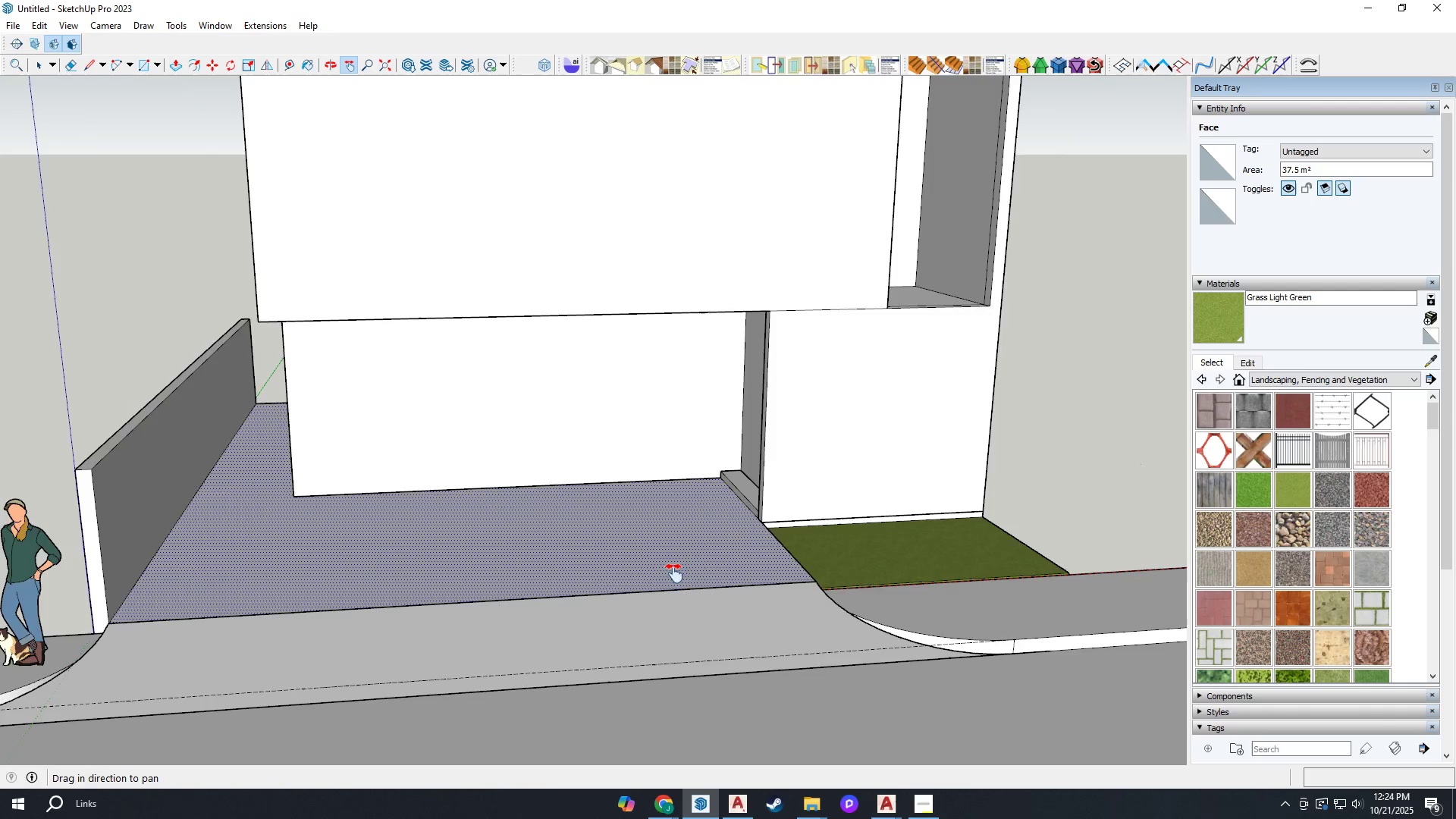 
left_click_drag(start_coordinate=[643, 583], to_coordinate=[806, 548])
 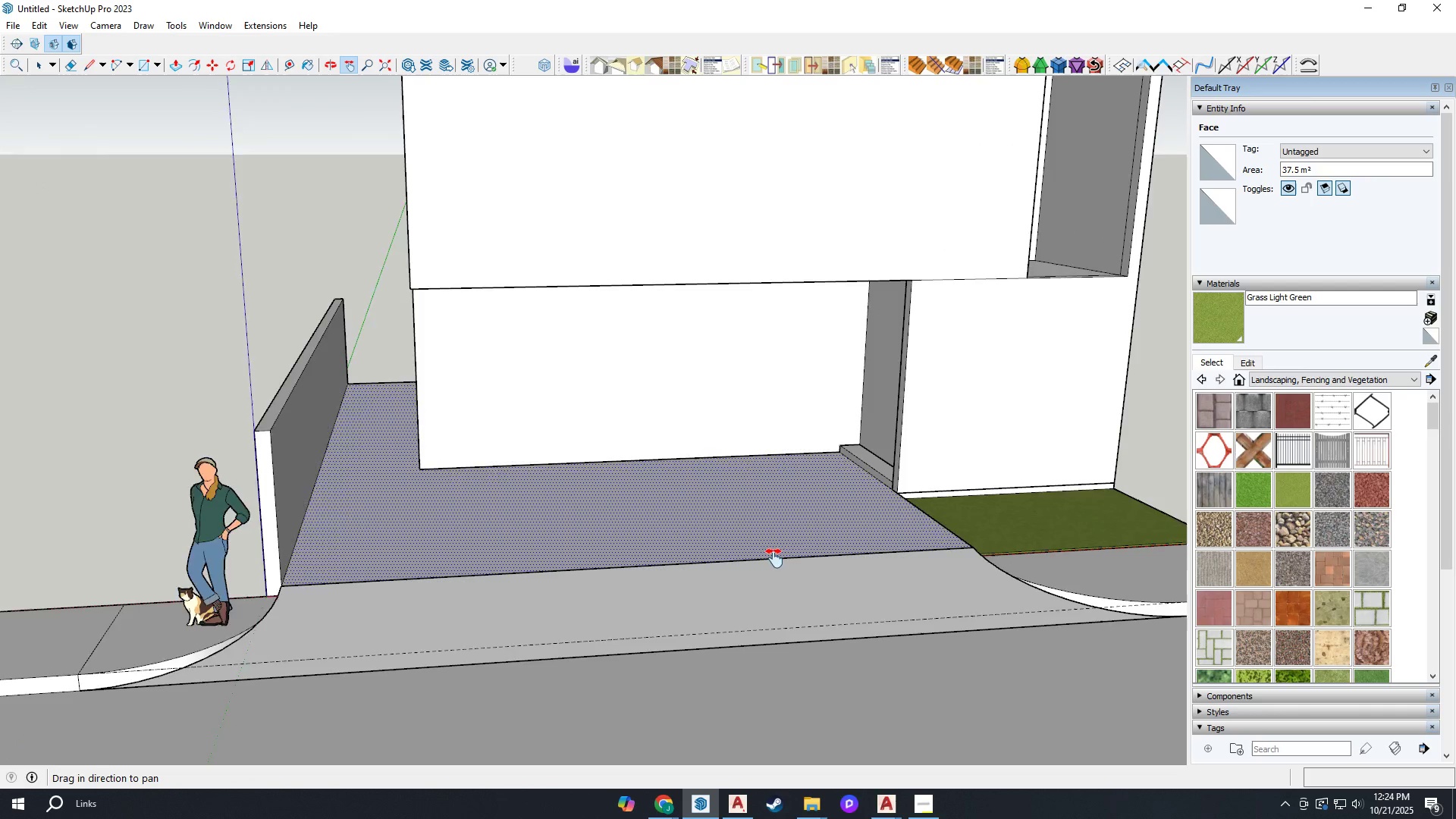 
scroll: coordinate [1378, 593], scroll_direction: down, amount: 3.0
 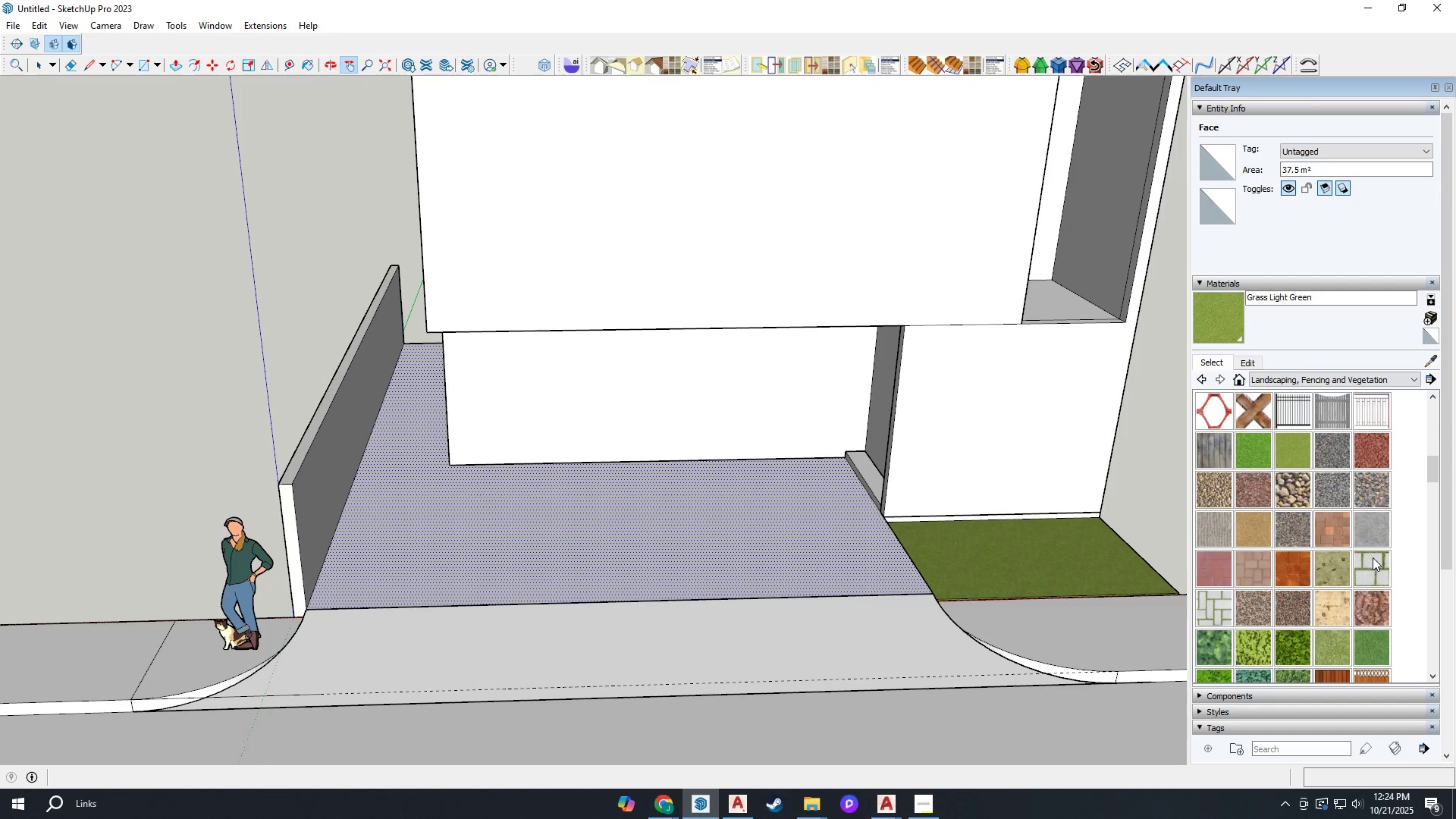 
left_click([1373, 520])
 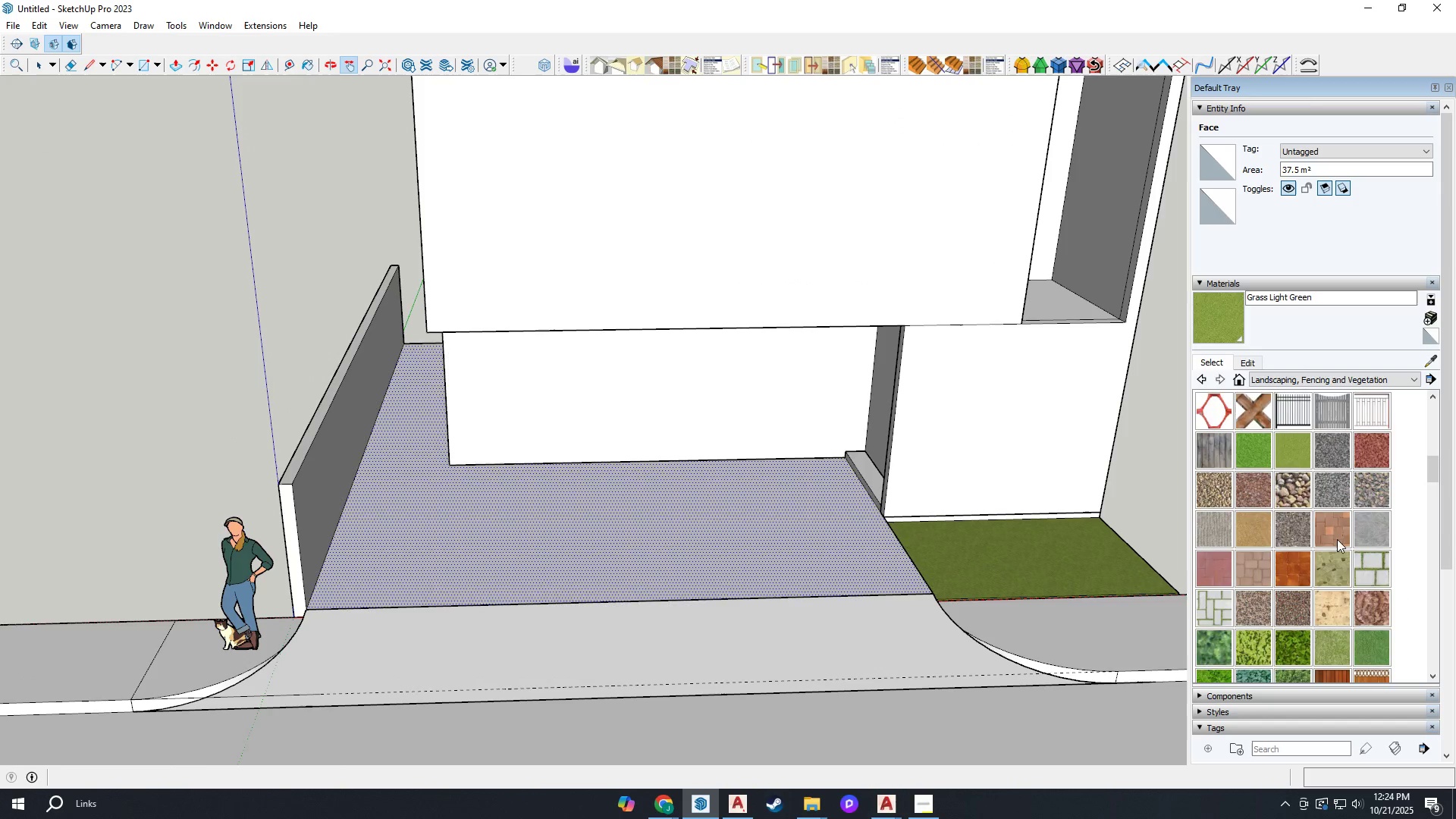 
scroll: coordinate [1320, 540], scroll_direction: up, amount: 3.0
 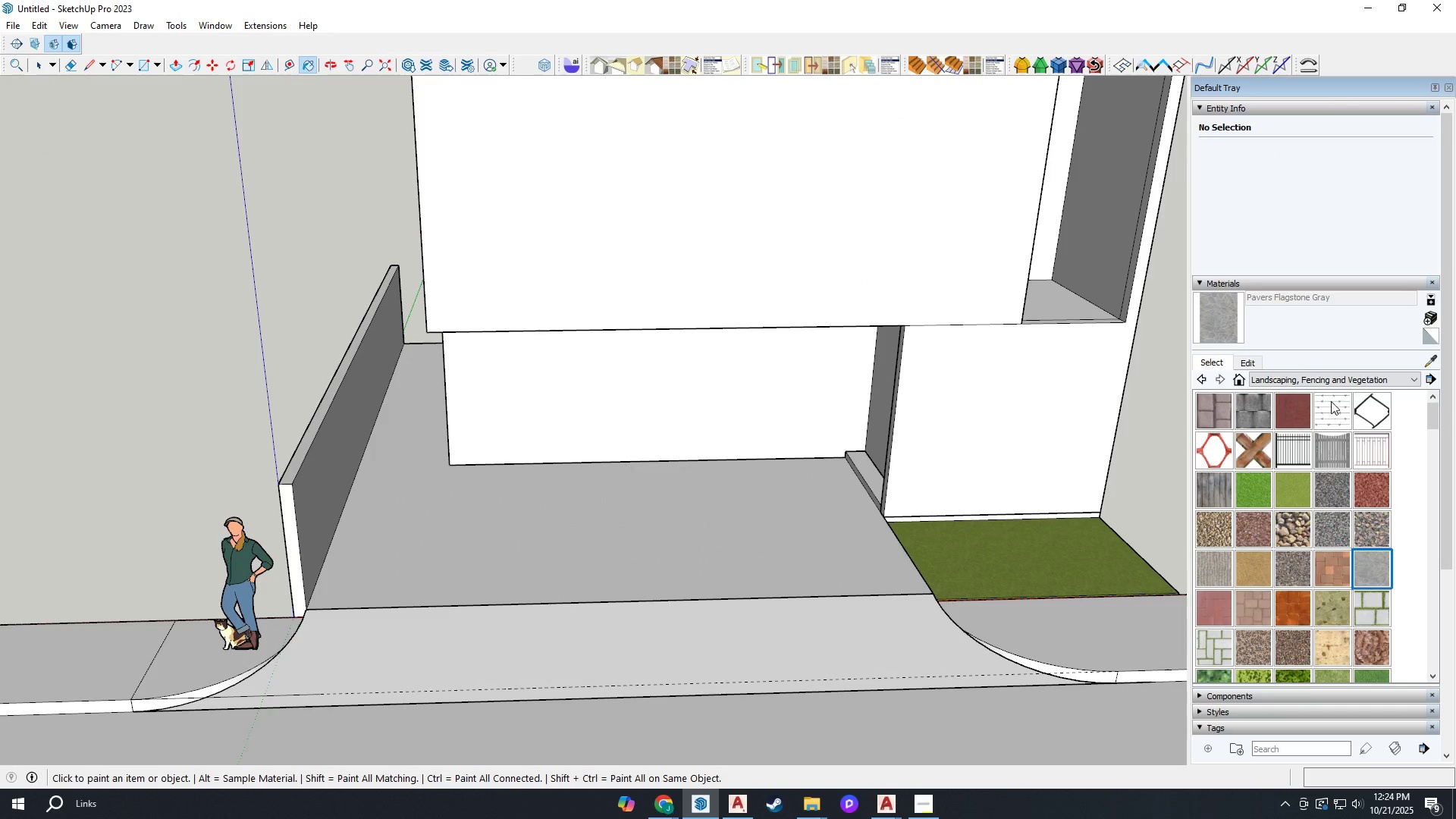 
mouse_move([1324, 405])
 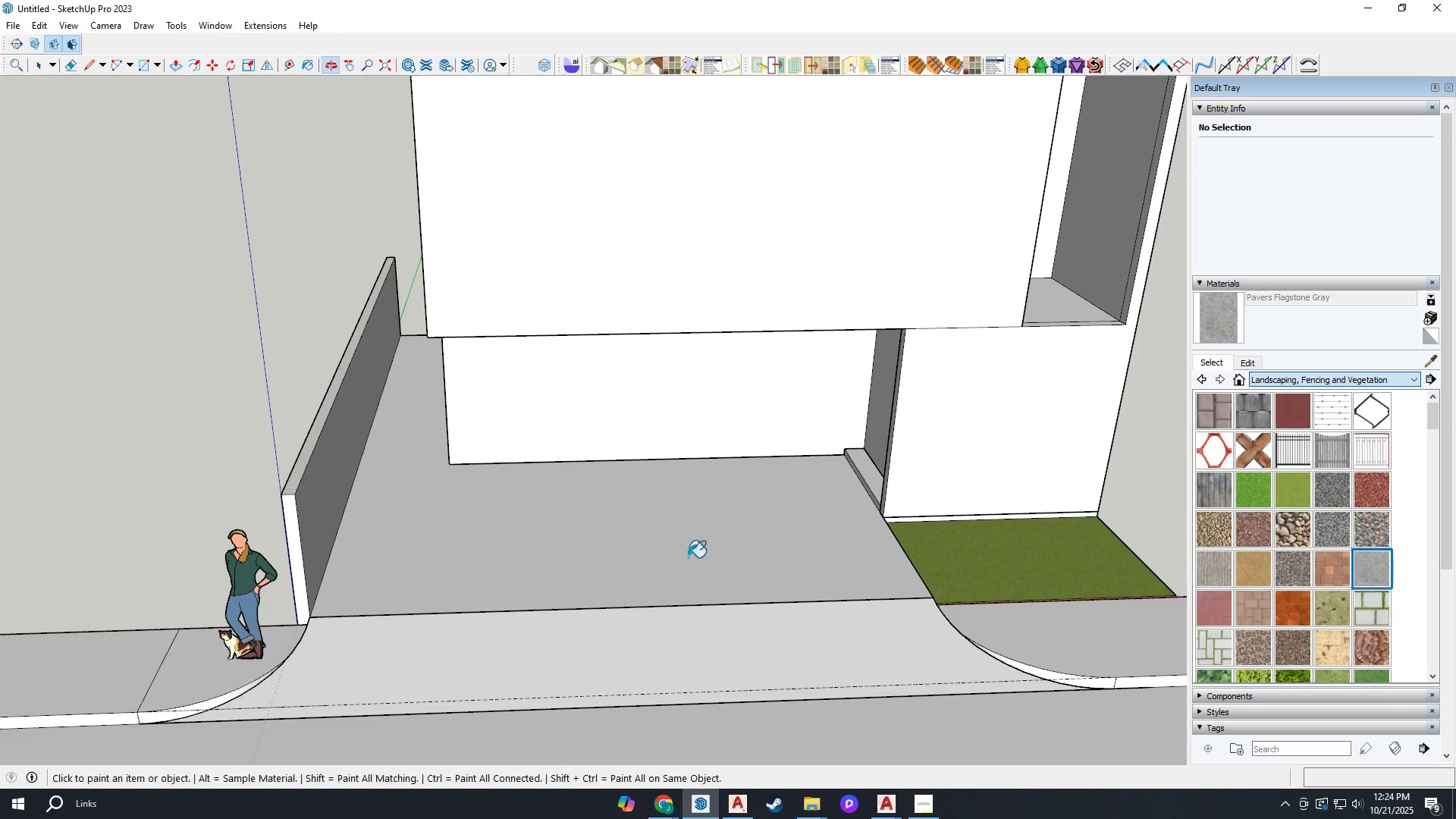 
left_click([601, 564])
 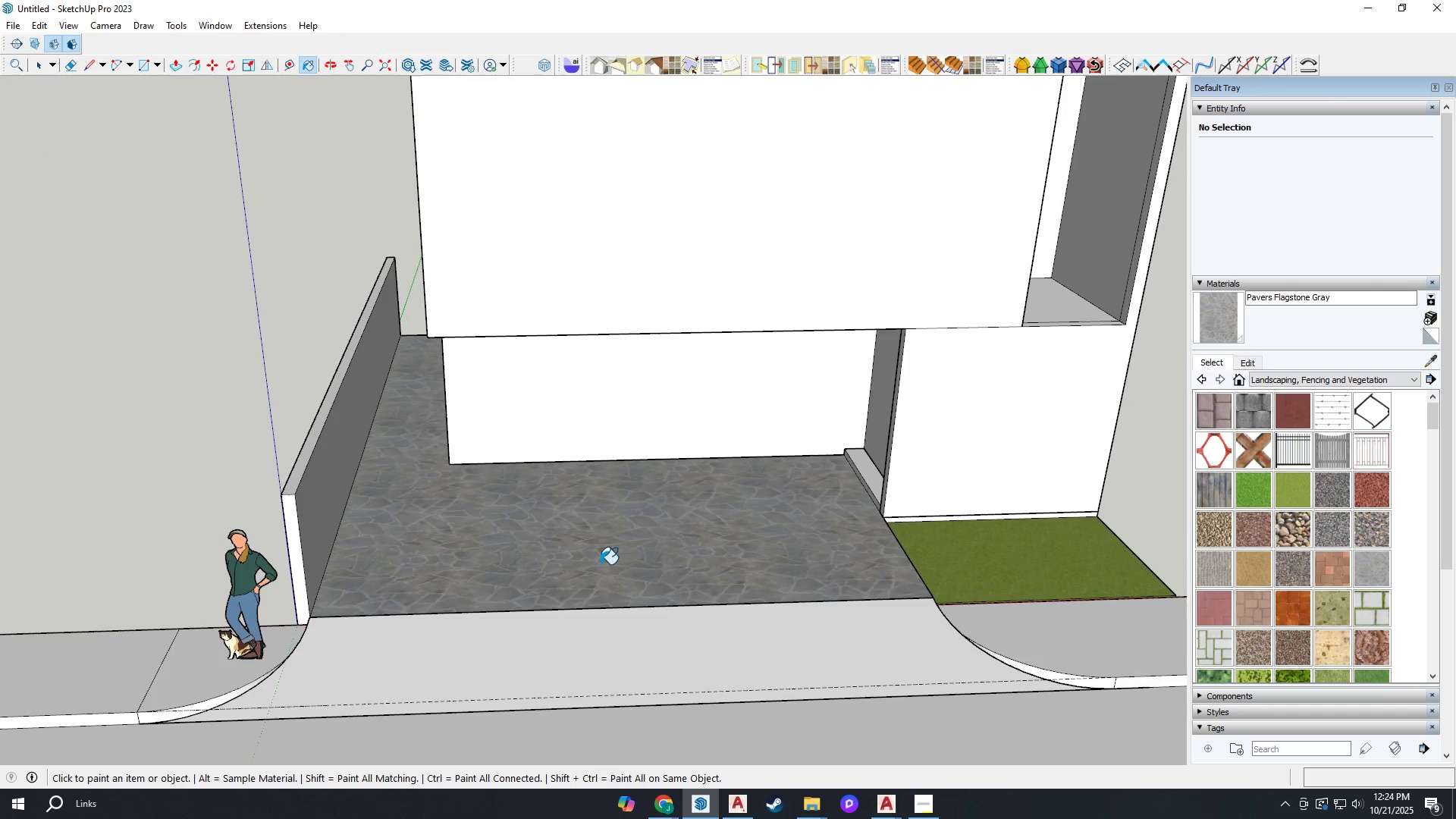 
scroll: coordinate [600, 564], scroll_direction: up, amount: 3.0
 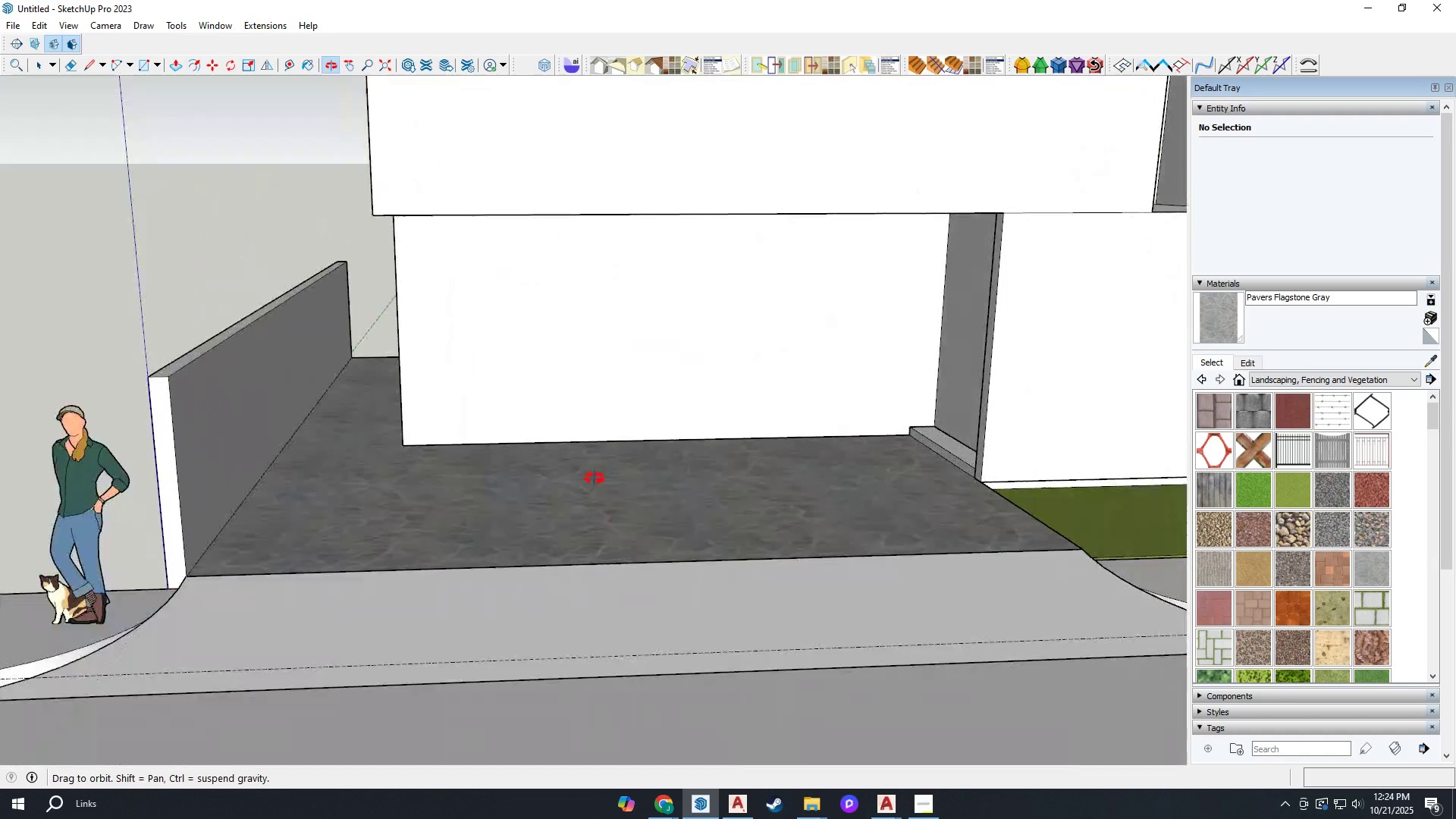 
scroll: coordinate [582, 472], scroll_direction: down, amount: 3.0
 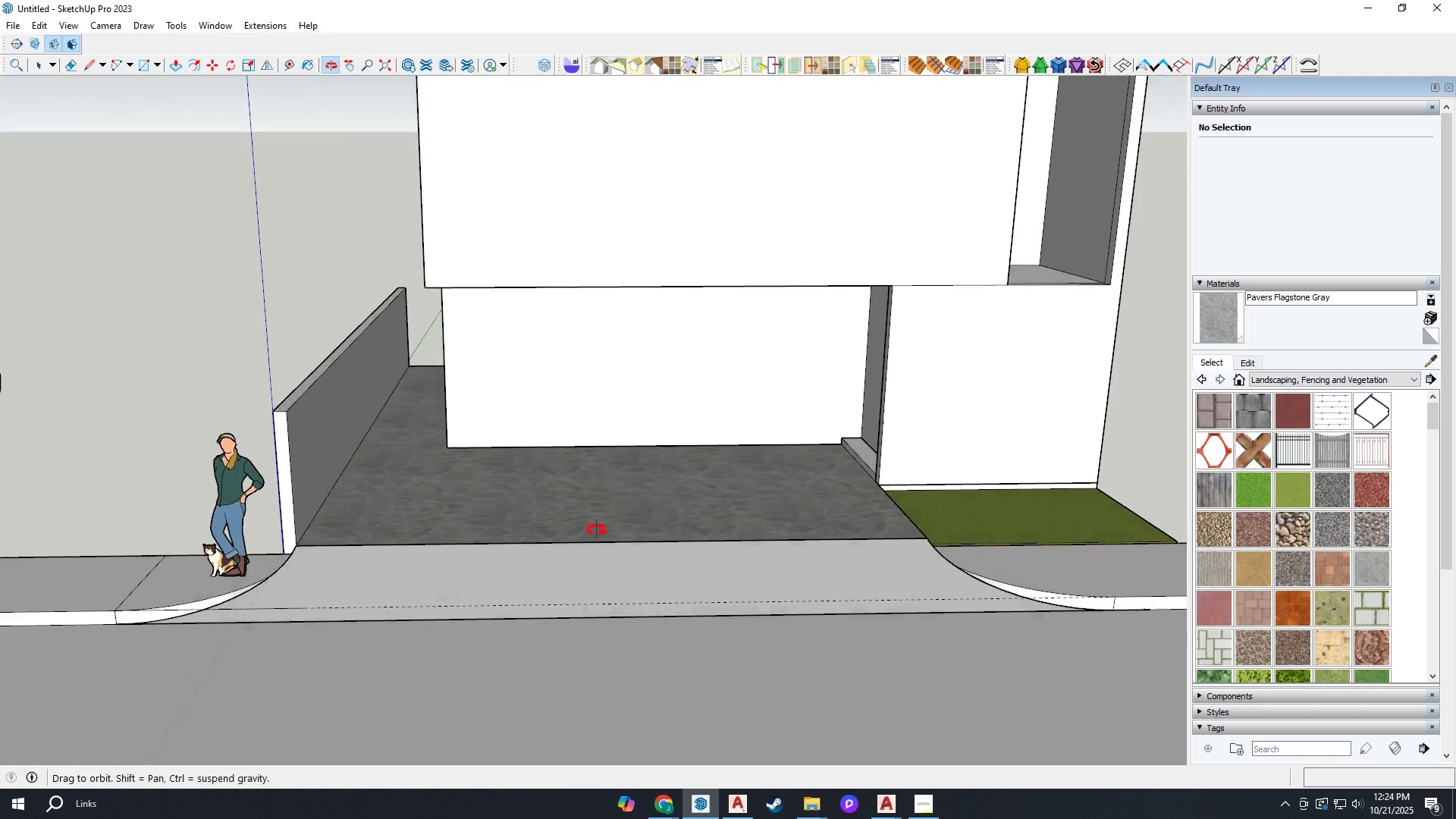 
key(H)
 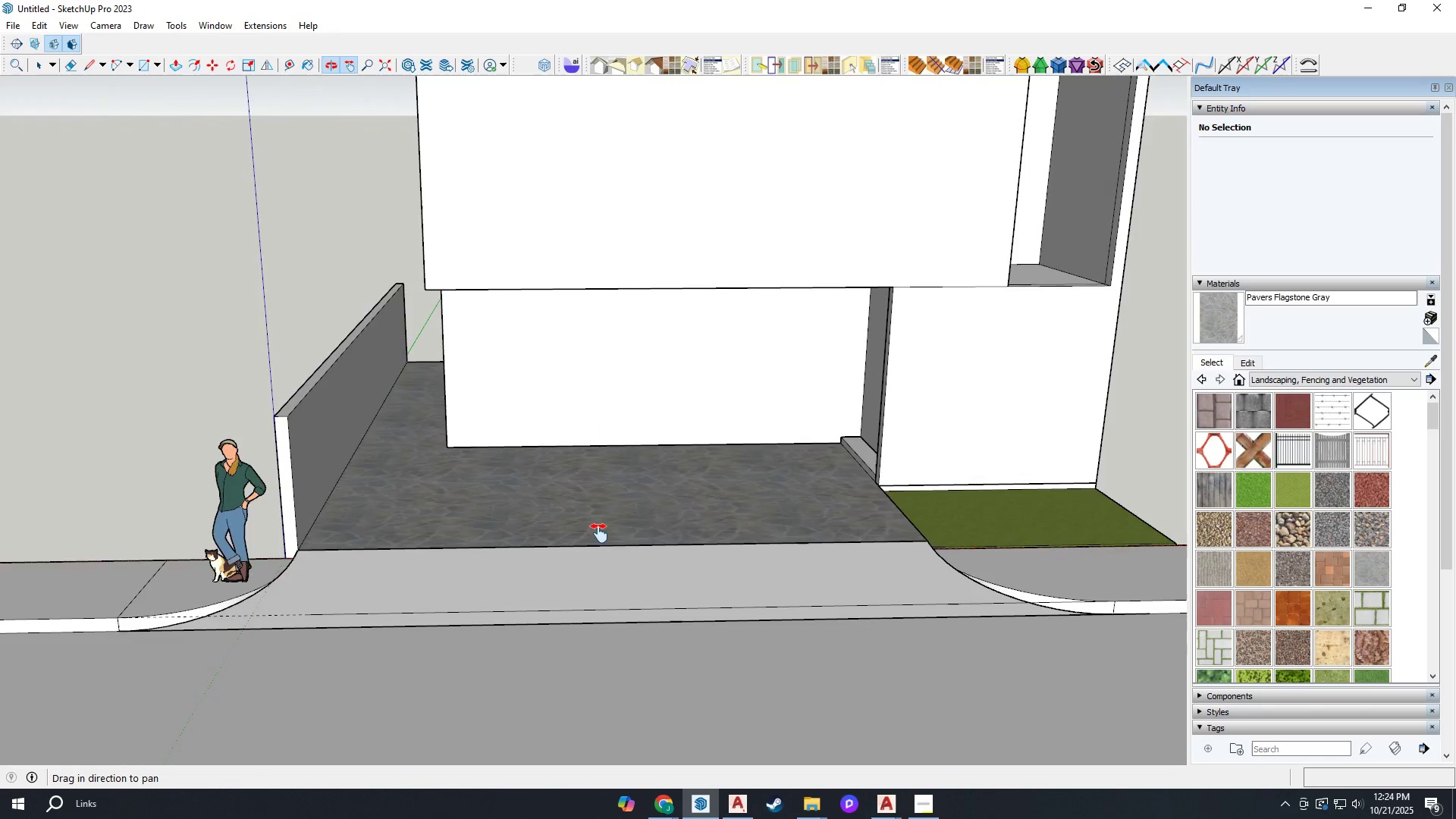 
scroll: coordinate [587, 535], scroll_direction: down, amount: 2.0
 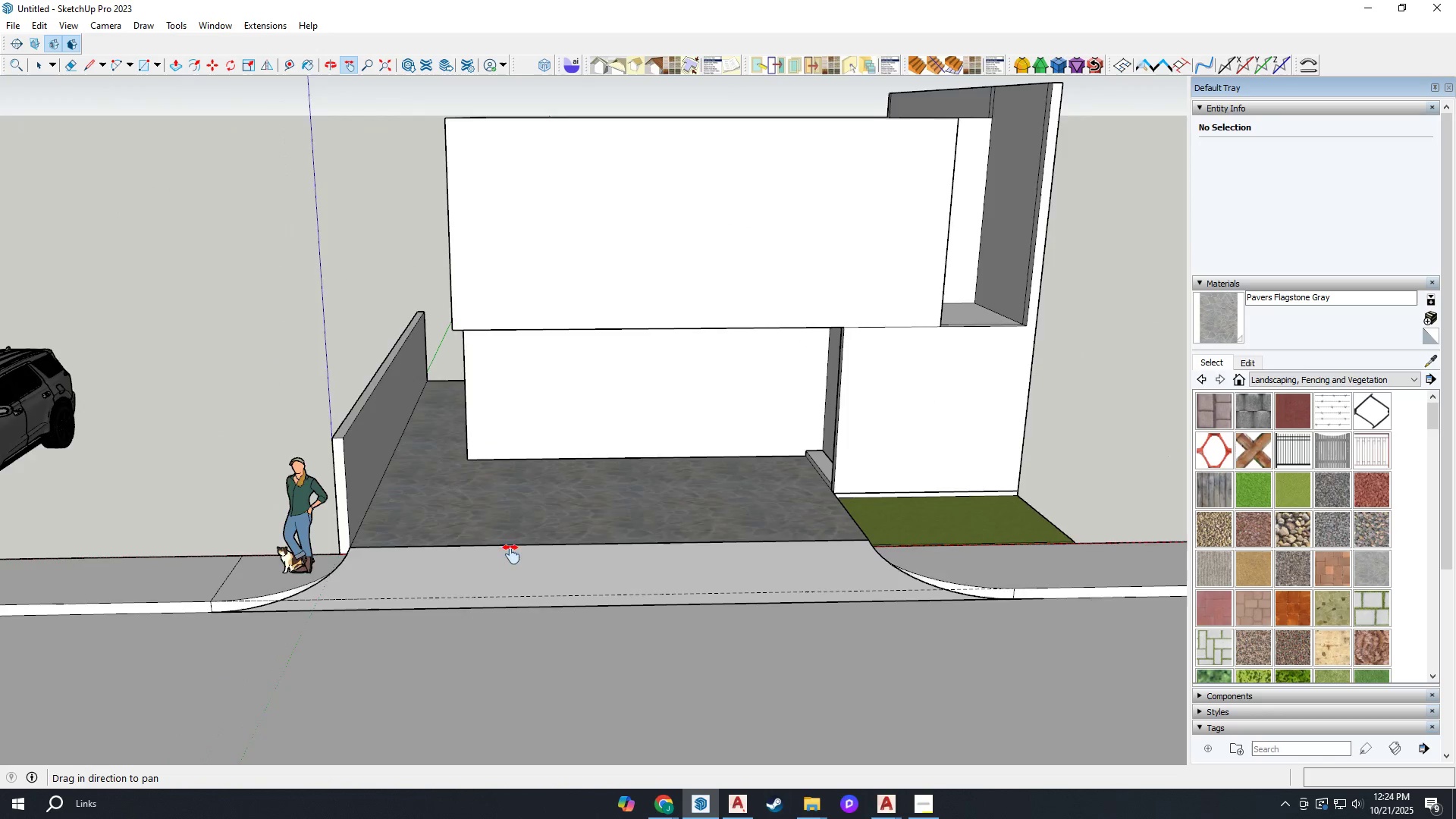 
left_click_drag(start_coordinate=[493, 554], to_coordinate=[802, 473])
 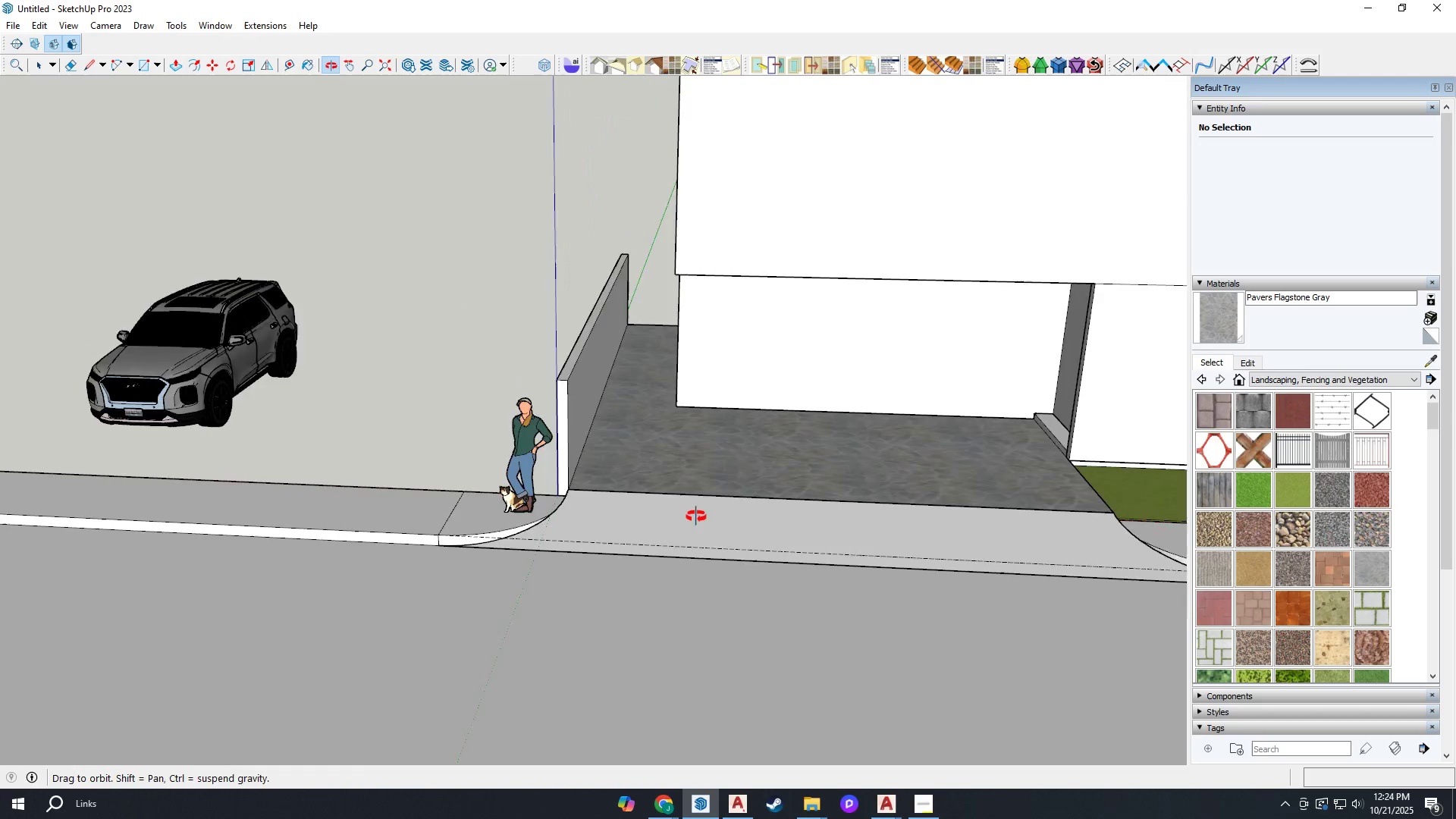 
key(Space)
 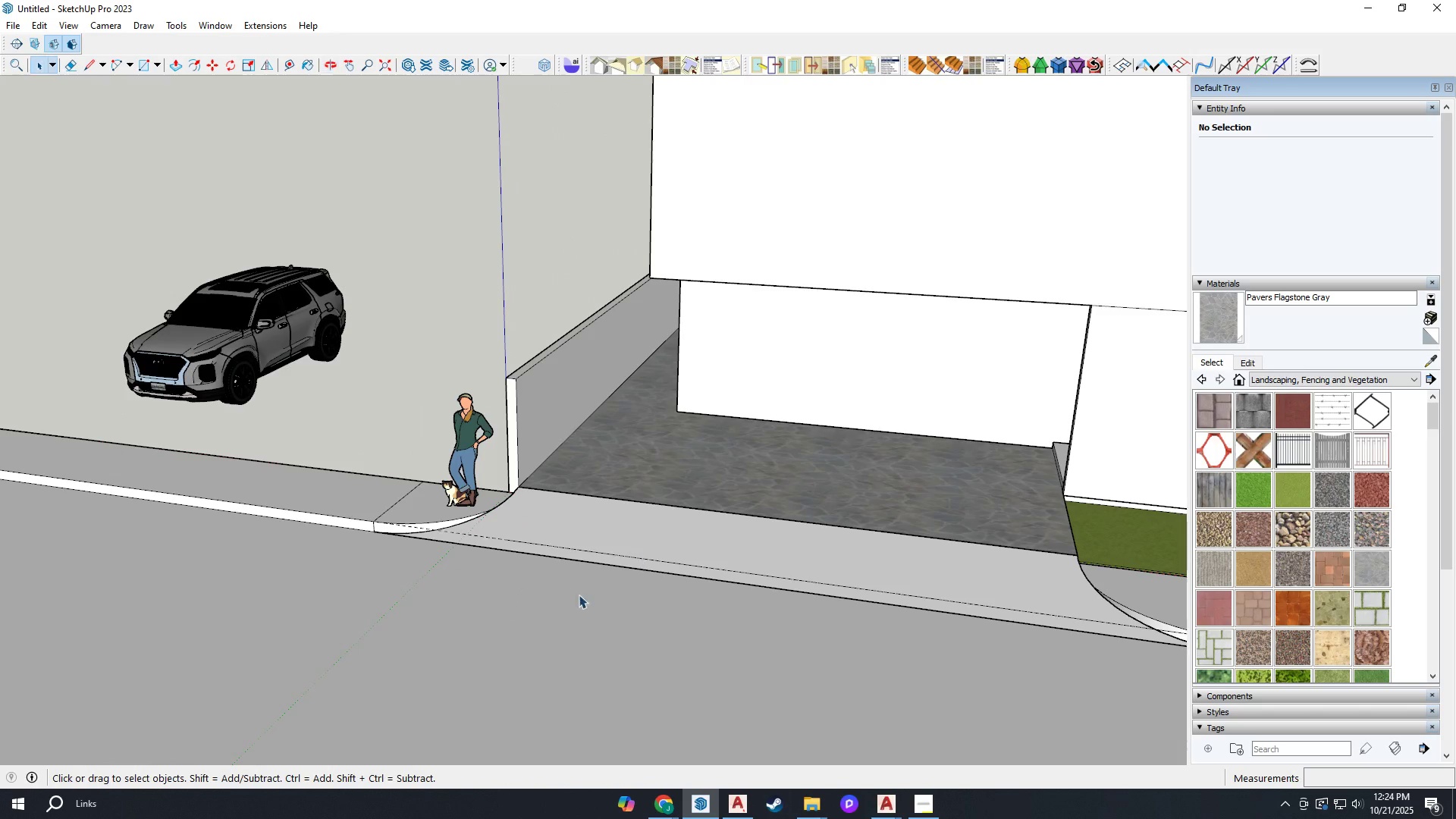 
left_click([558, 607])
 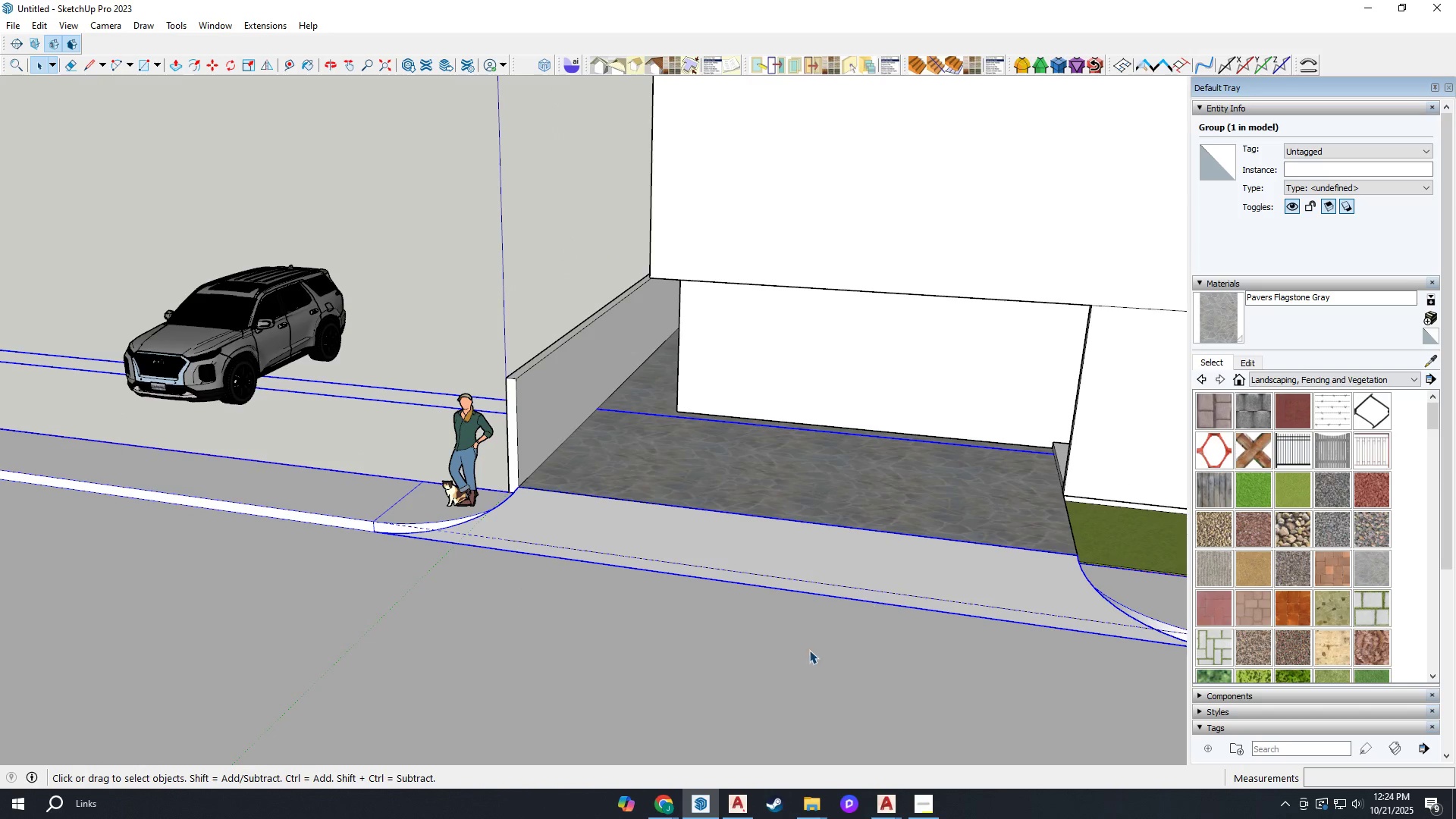 
double_click([715, 654])
 